 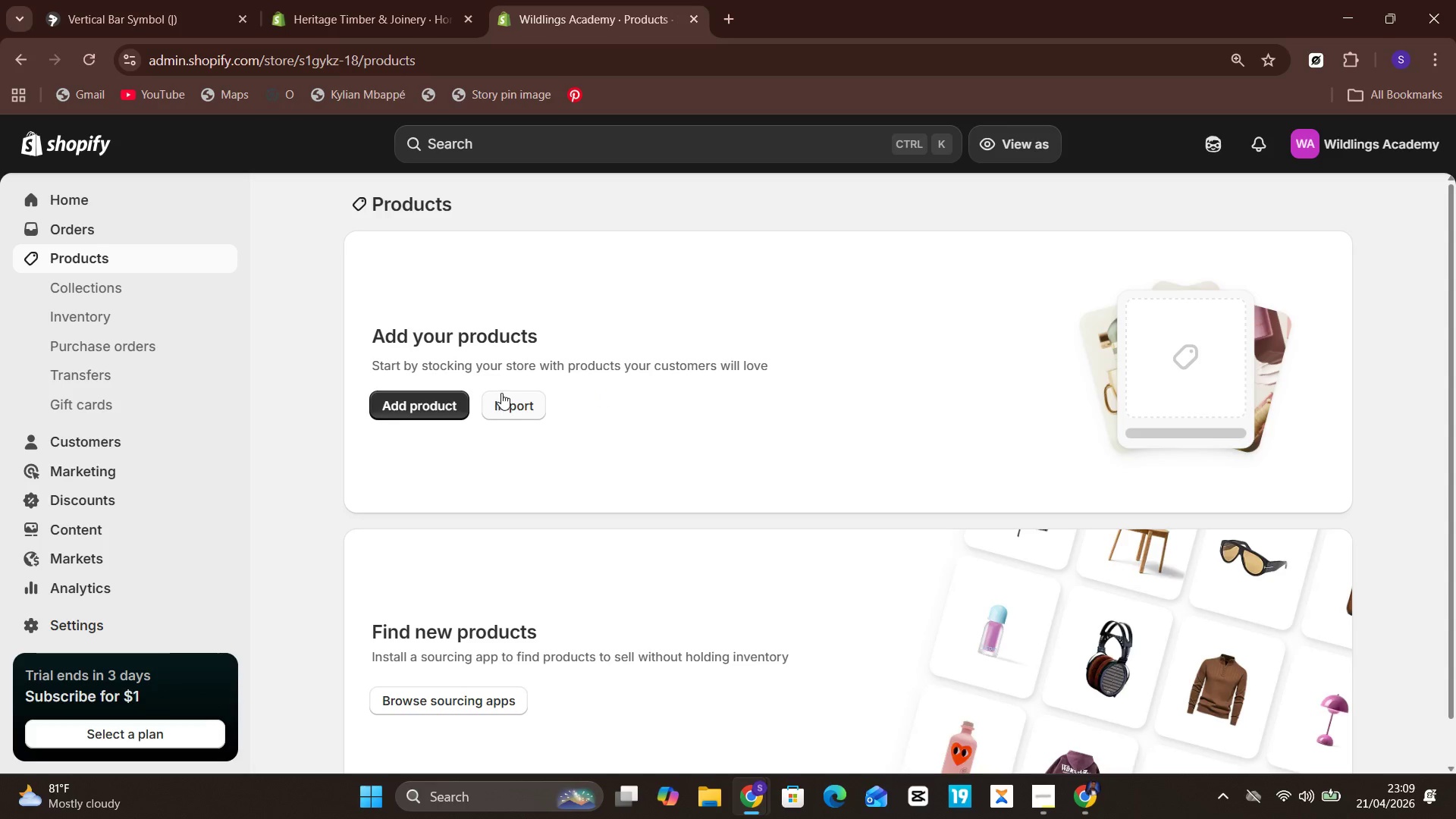 
left_click([509, 400])
 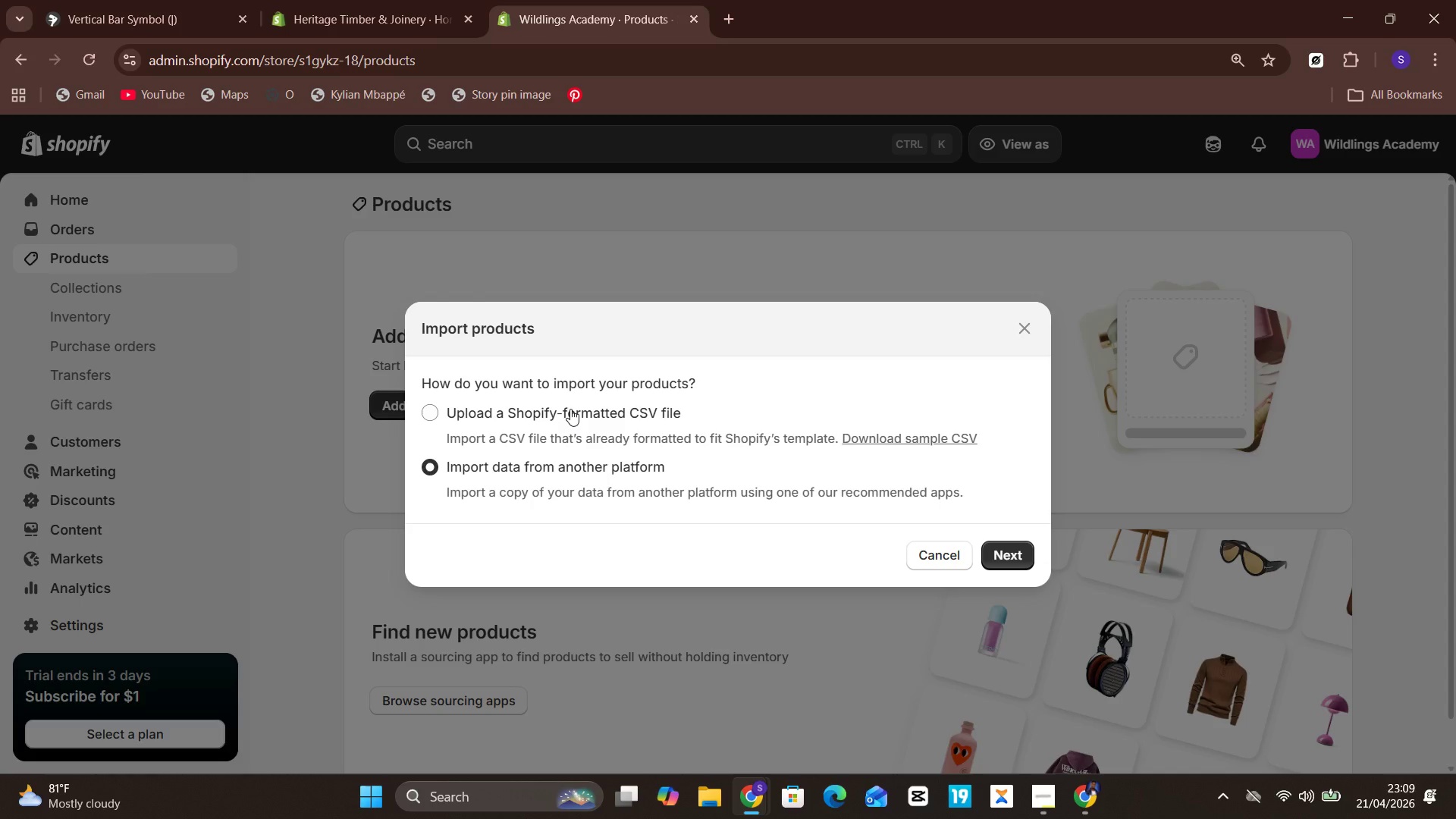 
wait(13.62)
 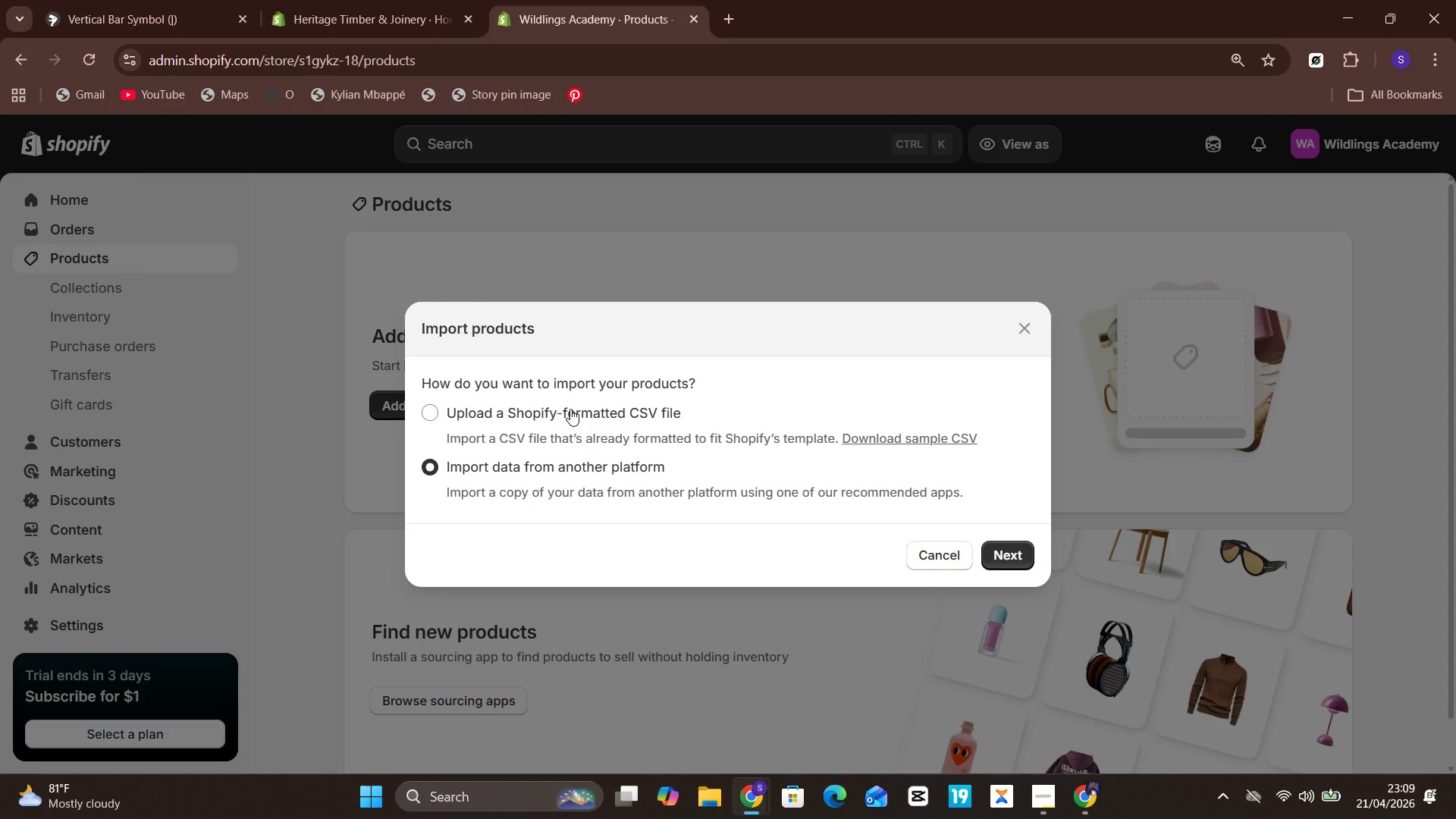 
left_click([570, 409])
 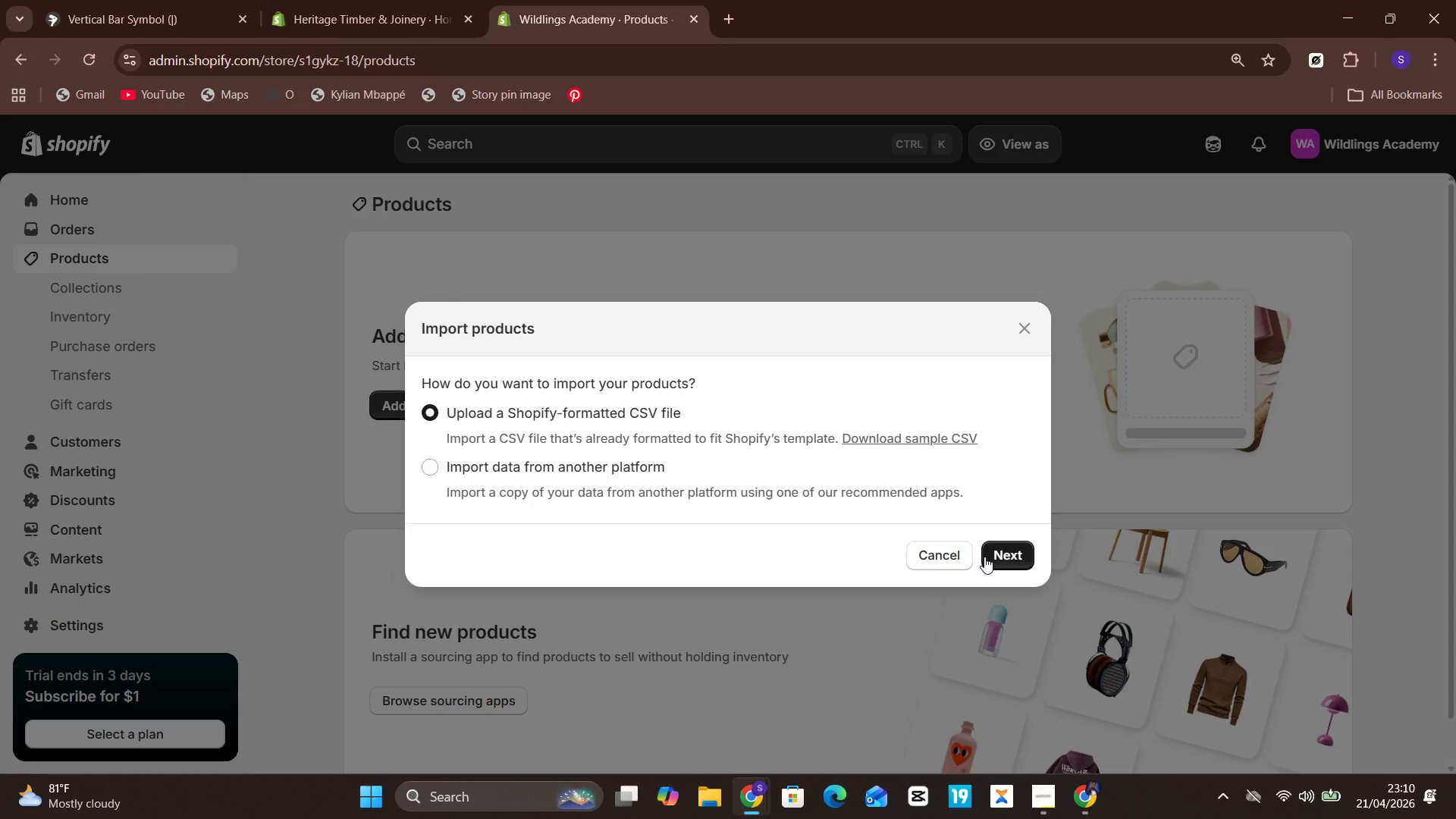 
left_click([1008, 556])
 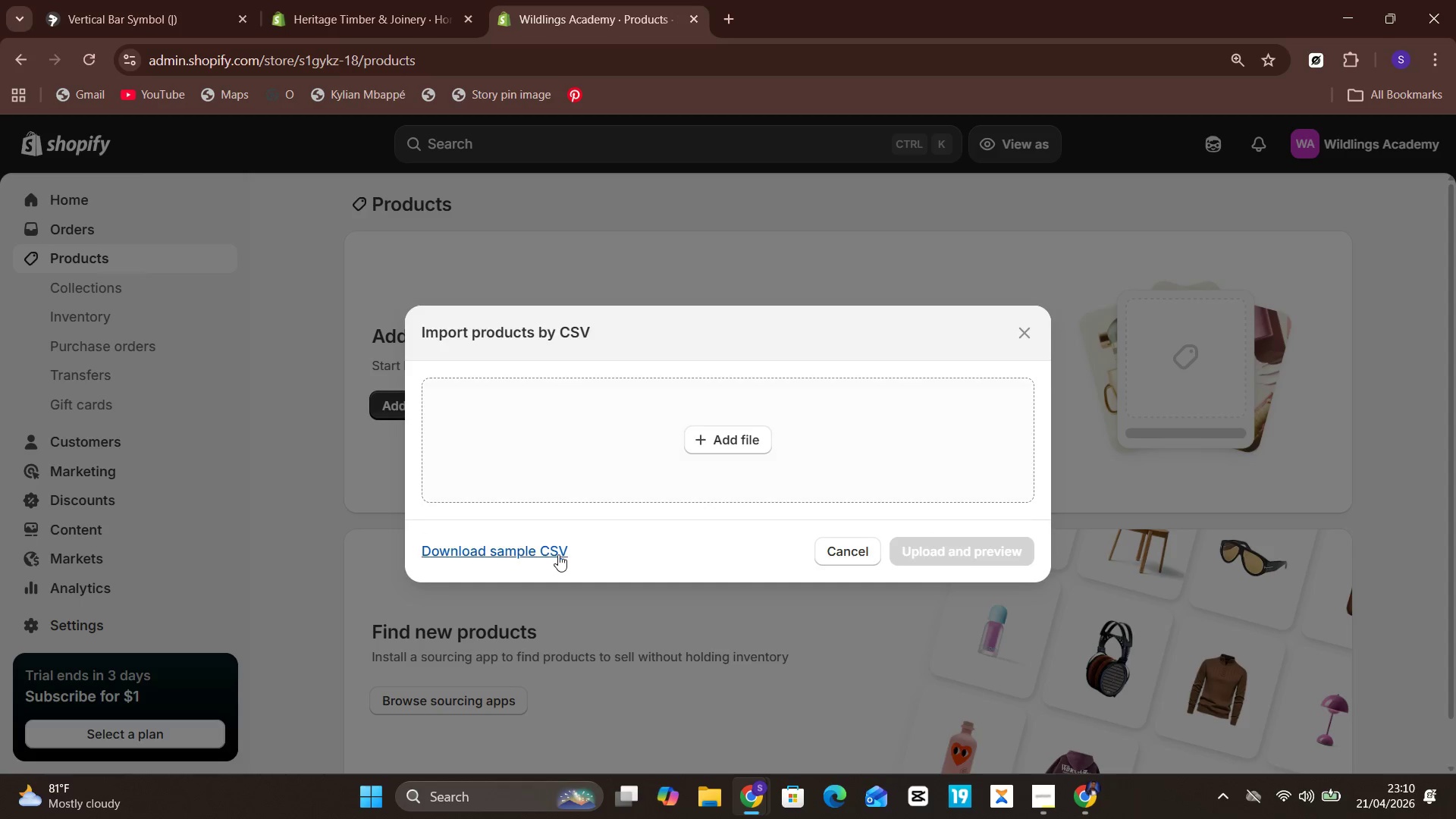 
left_click([541, 558])
 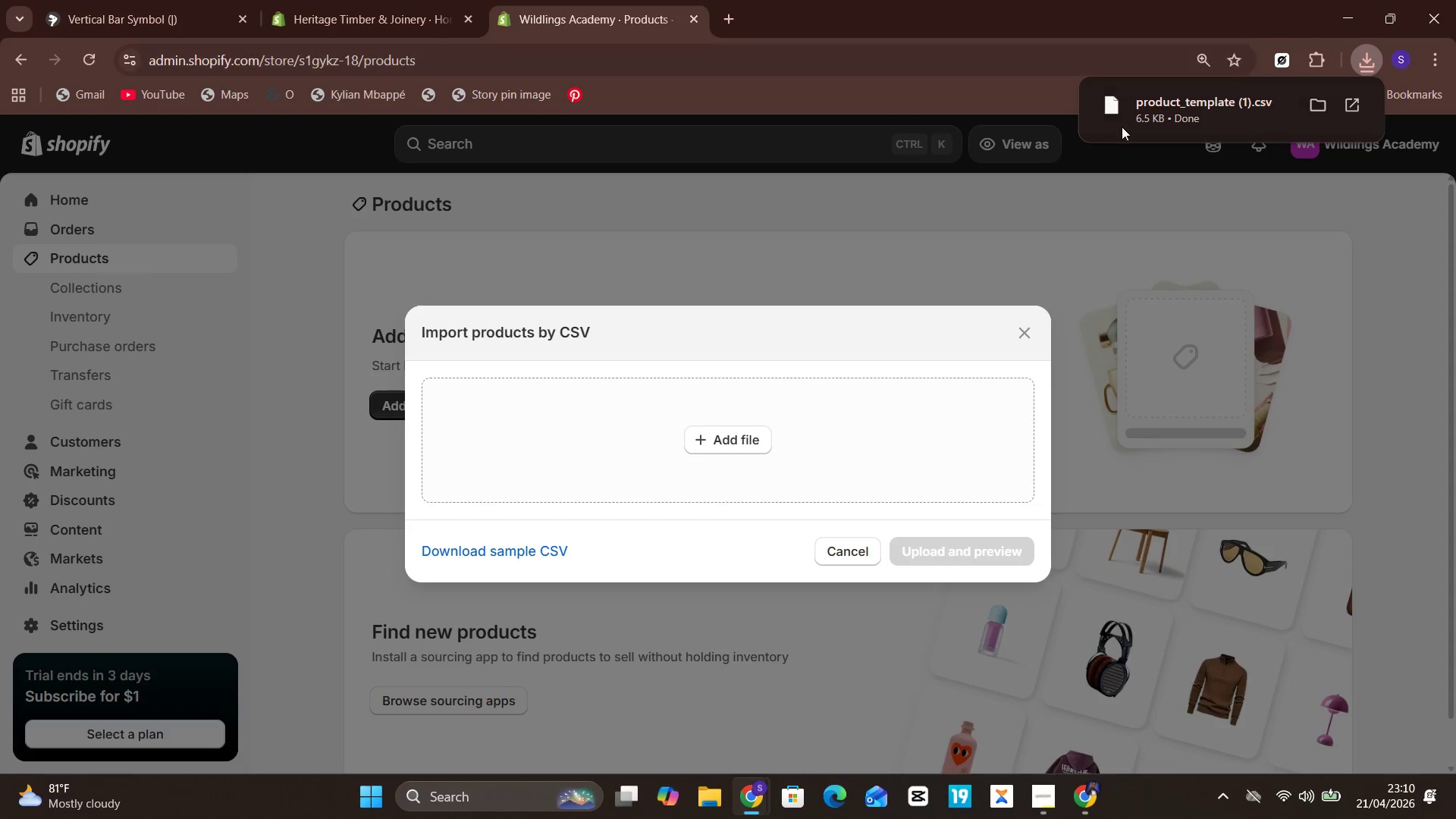 
wait(9.16)
 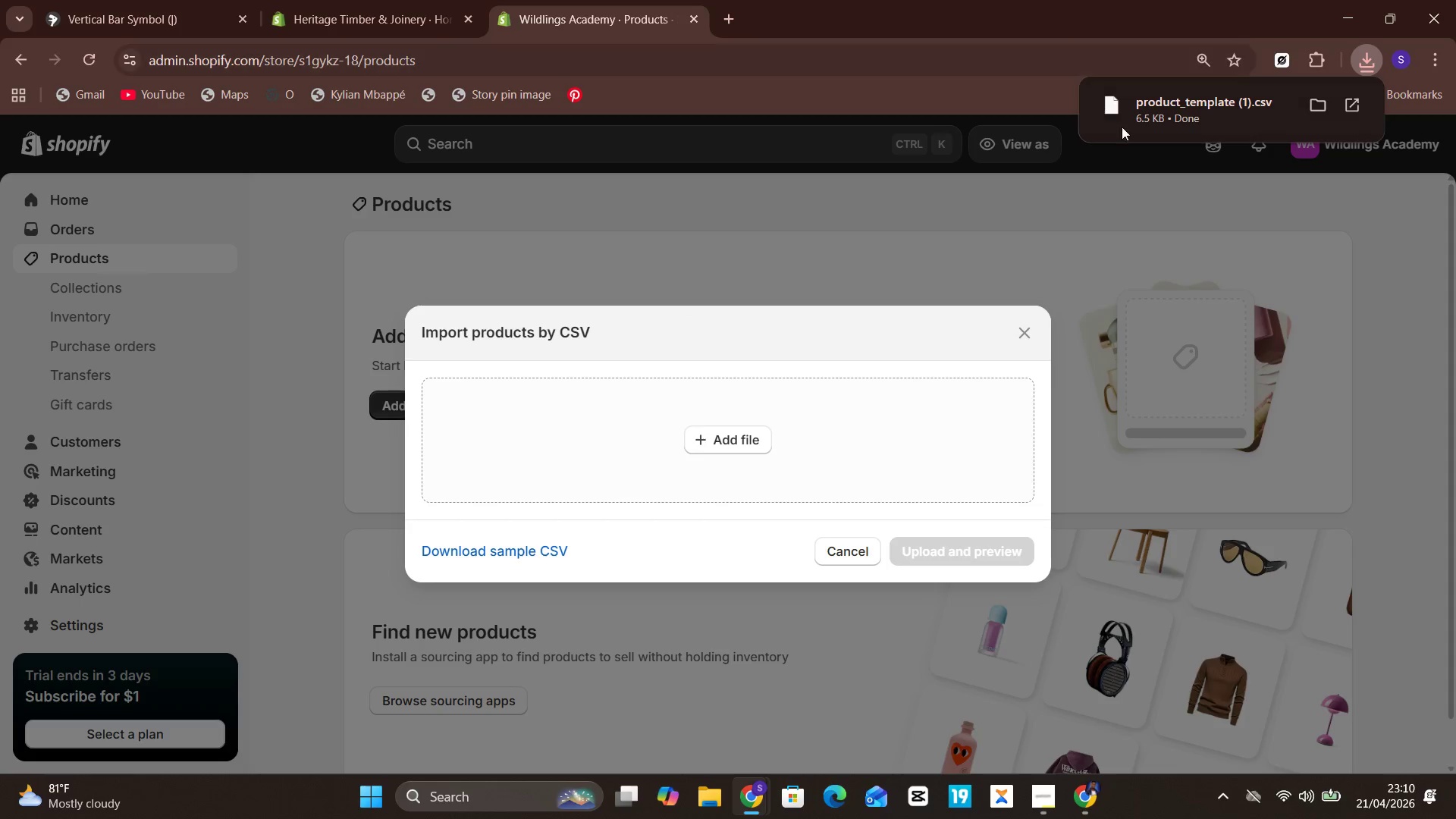 
left_click([733, 20])
 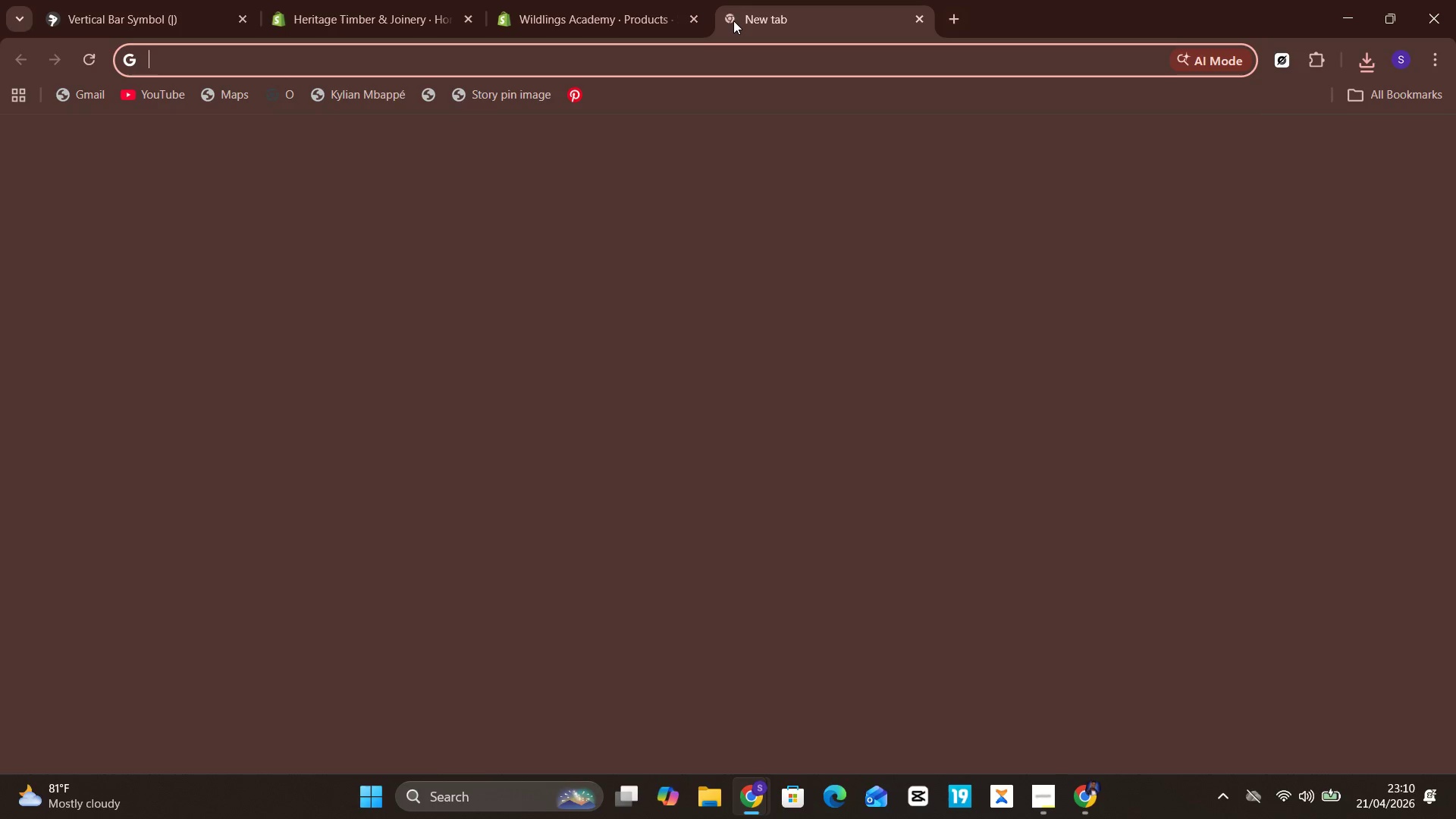 
type(google)
 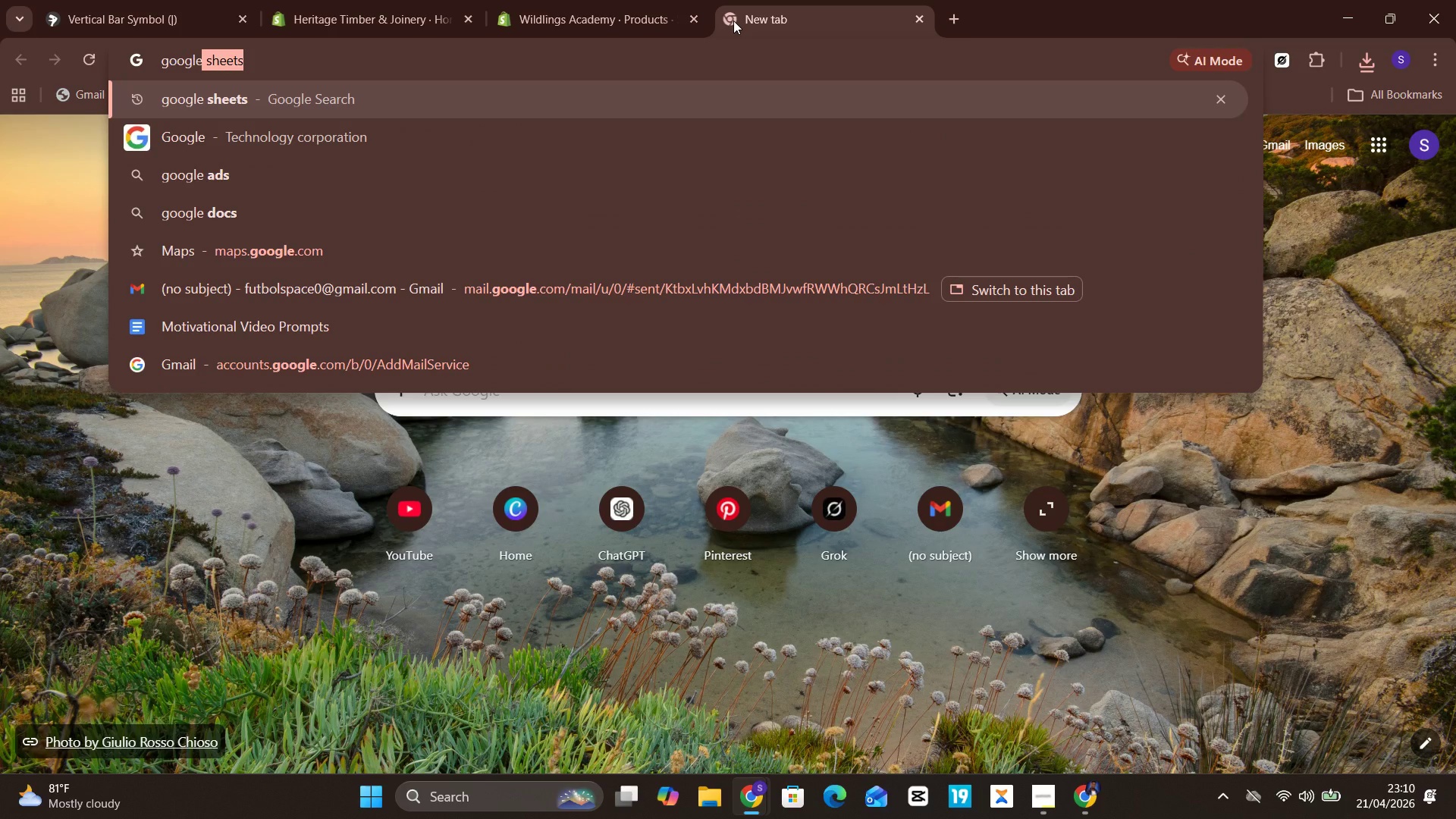 
key(Enter)
 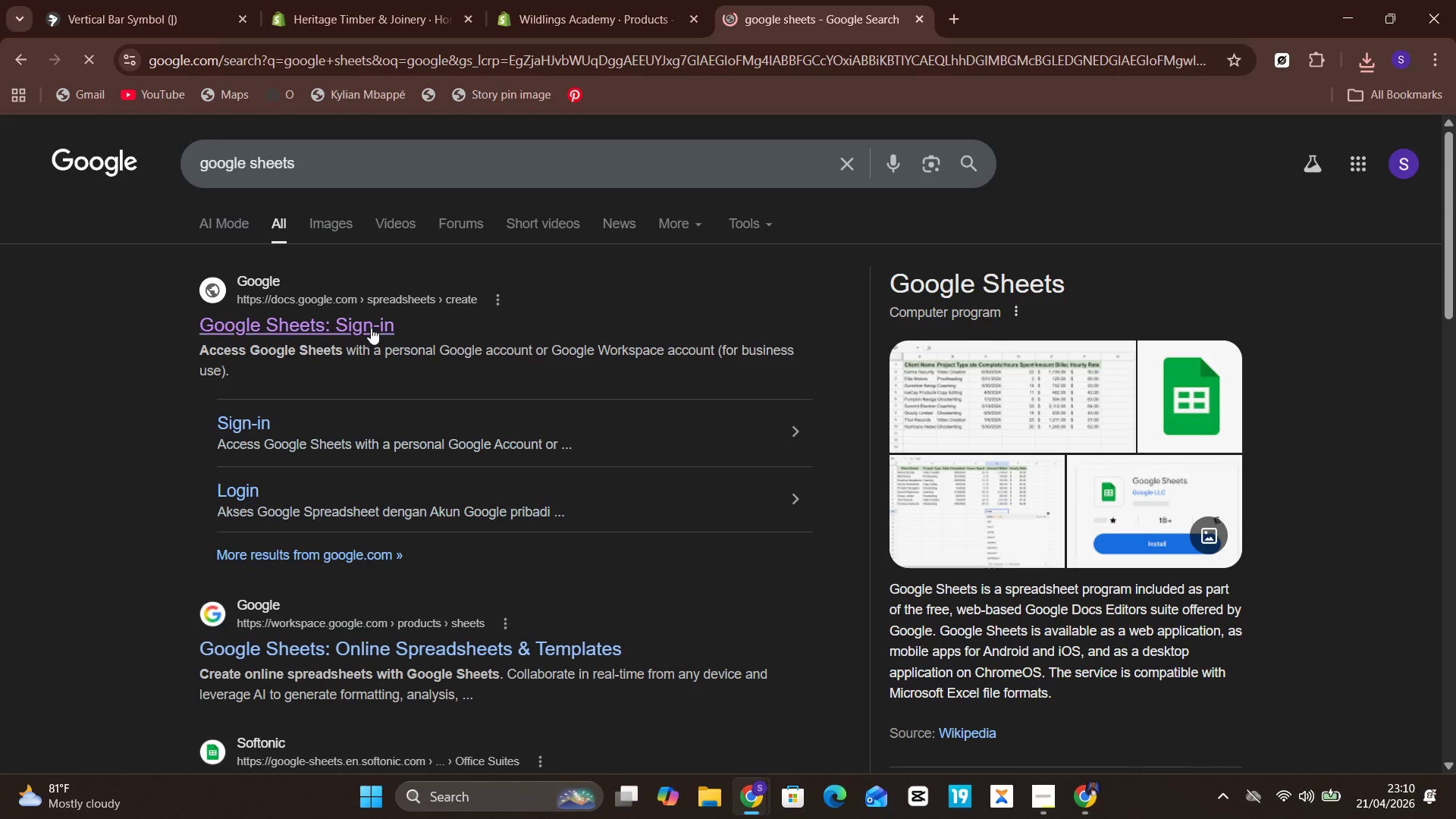 
left_click([356, 328])
 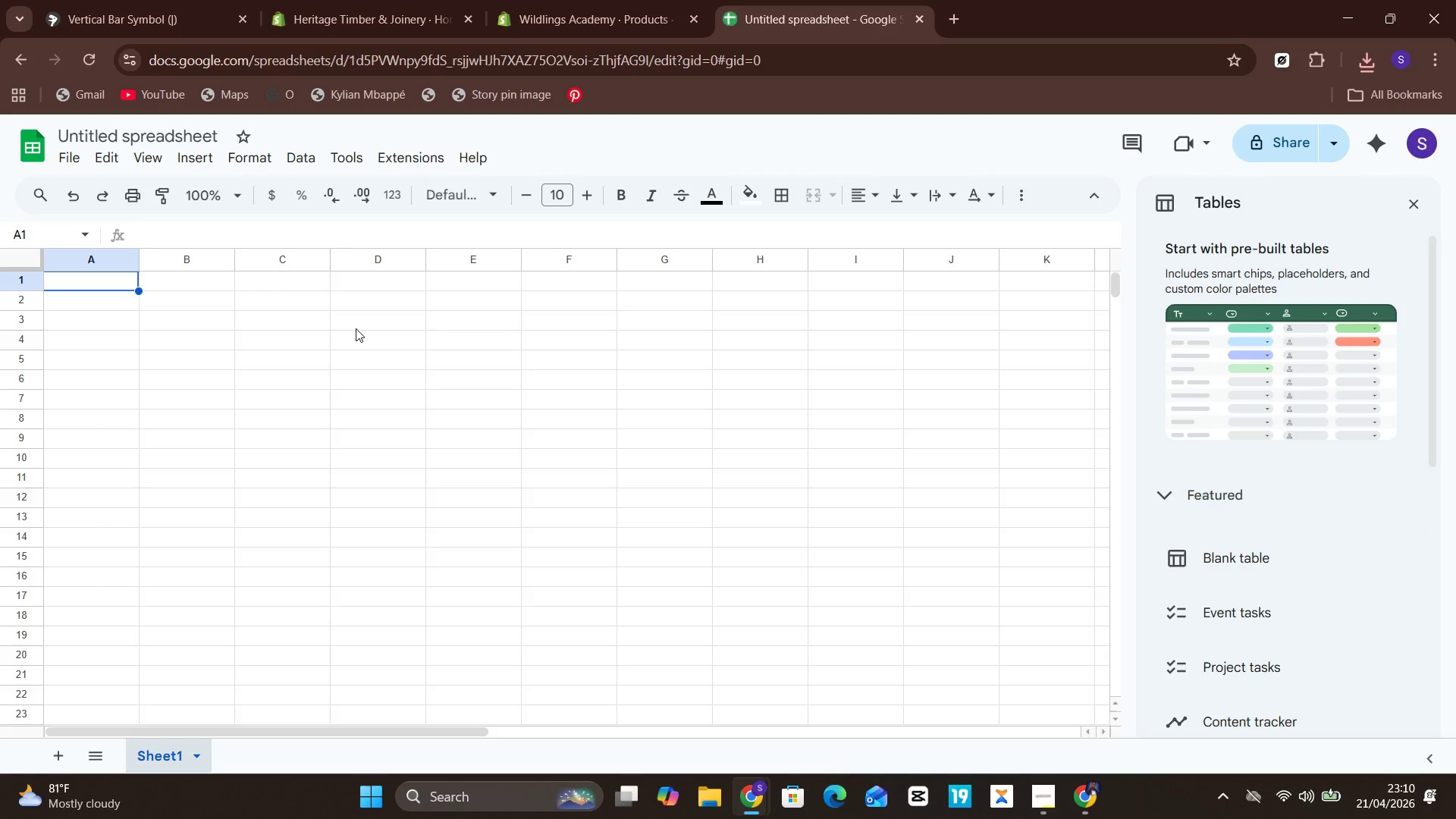 
wait(32.91)
 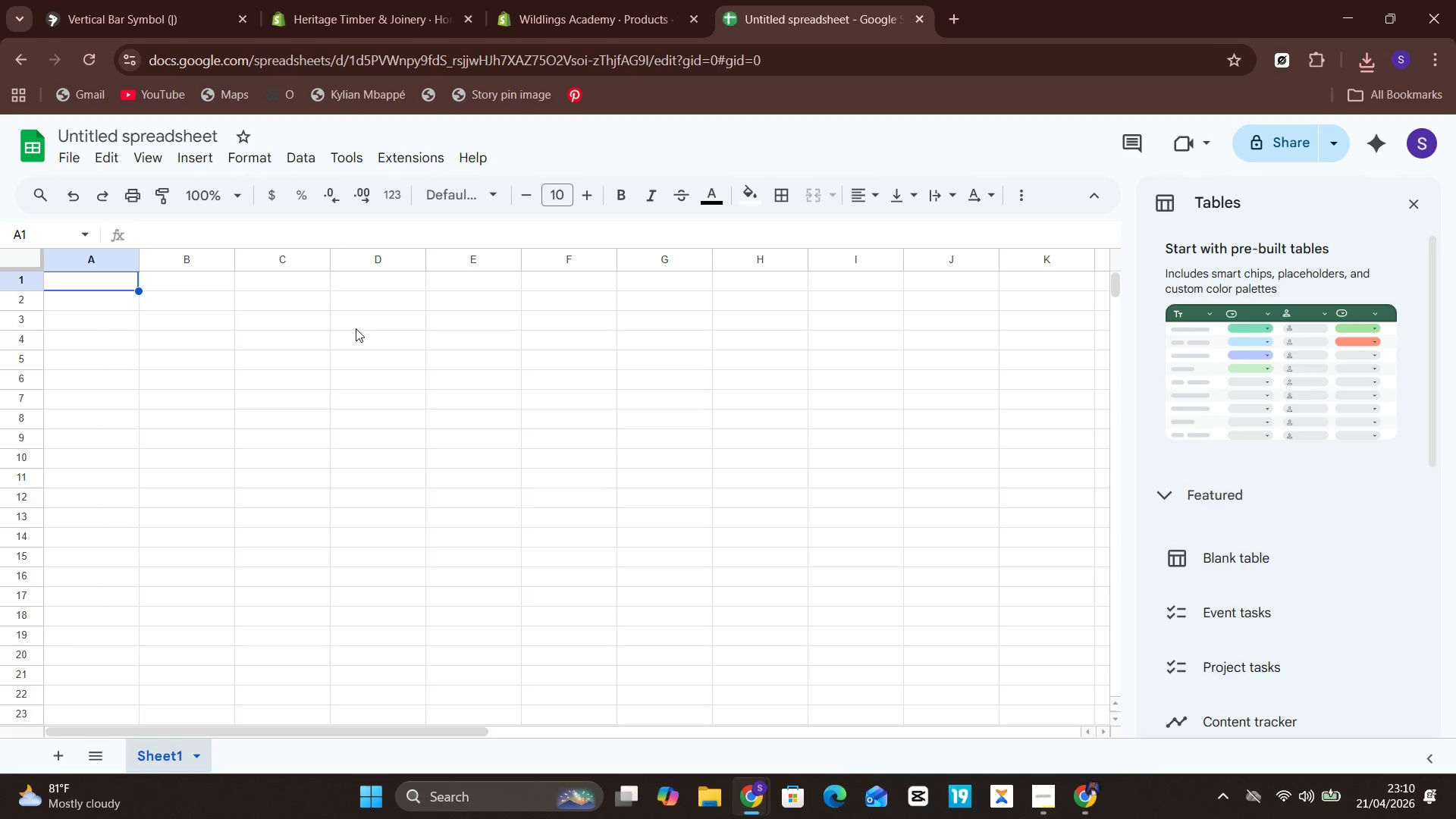 
left_click([71, 168])
 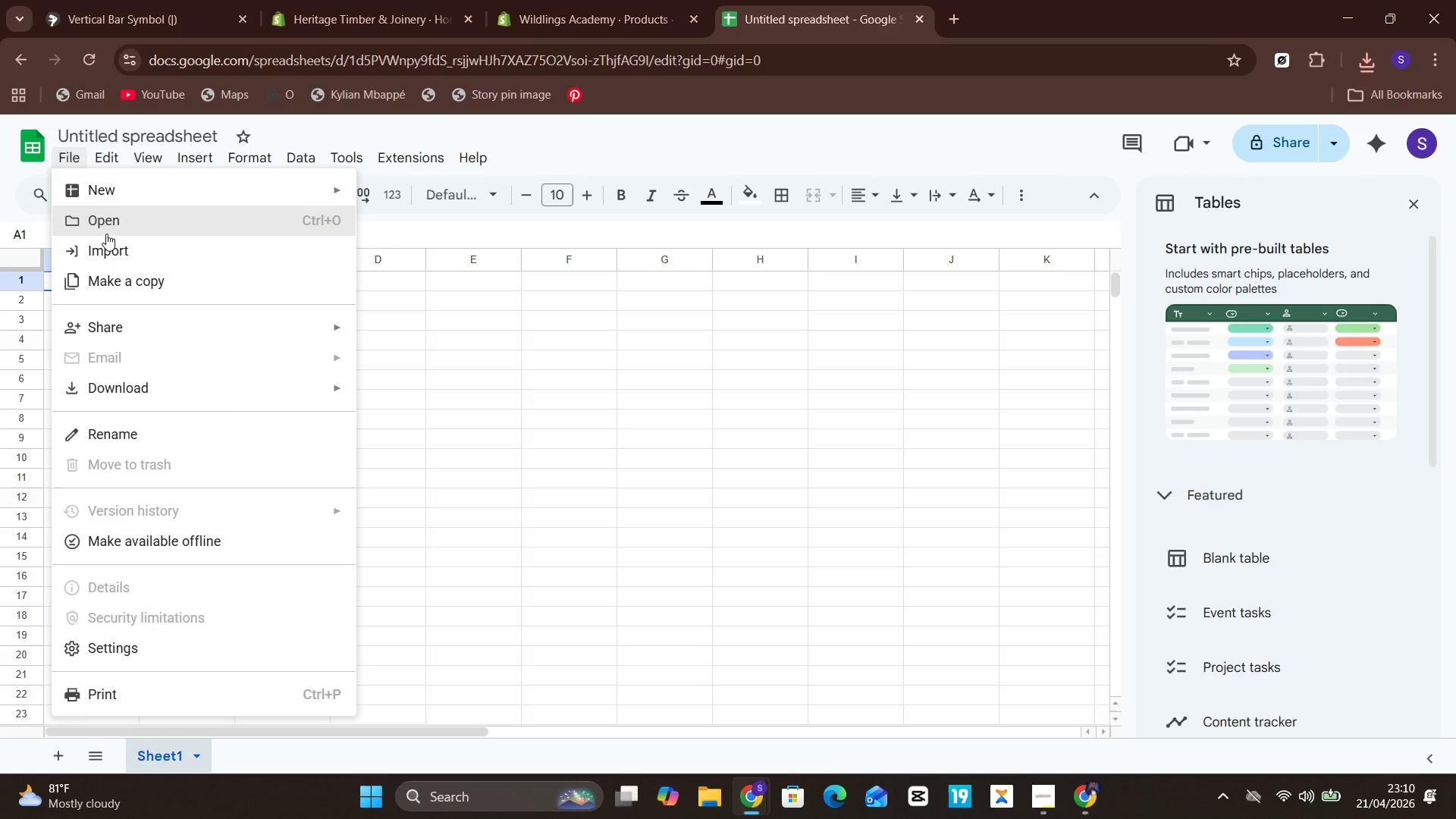 
left_click([106, 234])
 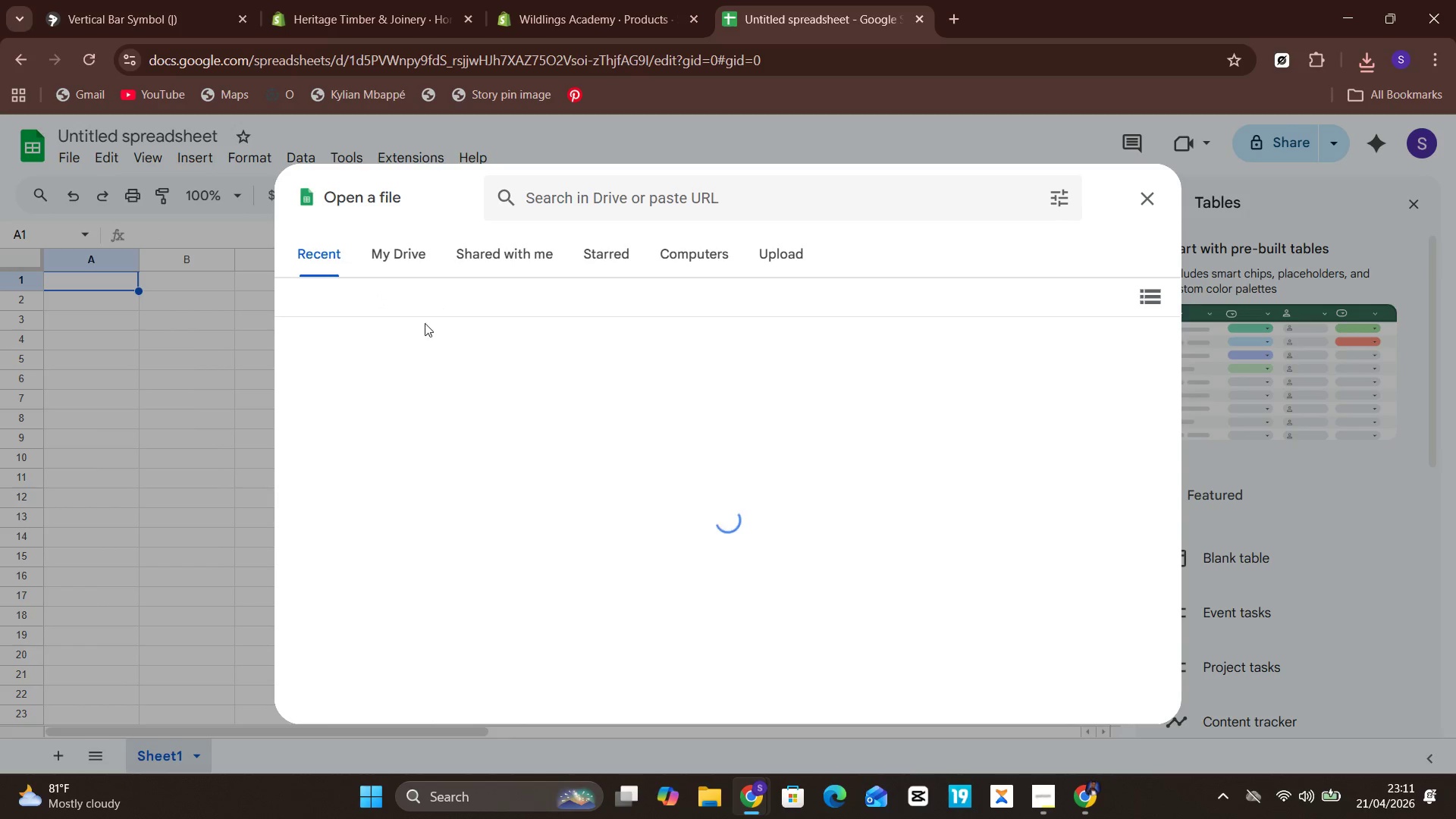 
wait(6.25)
 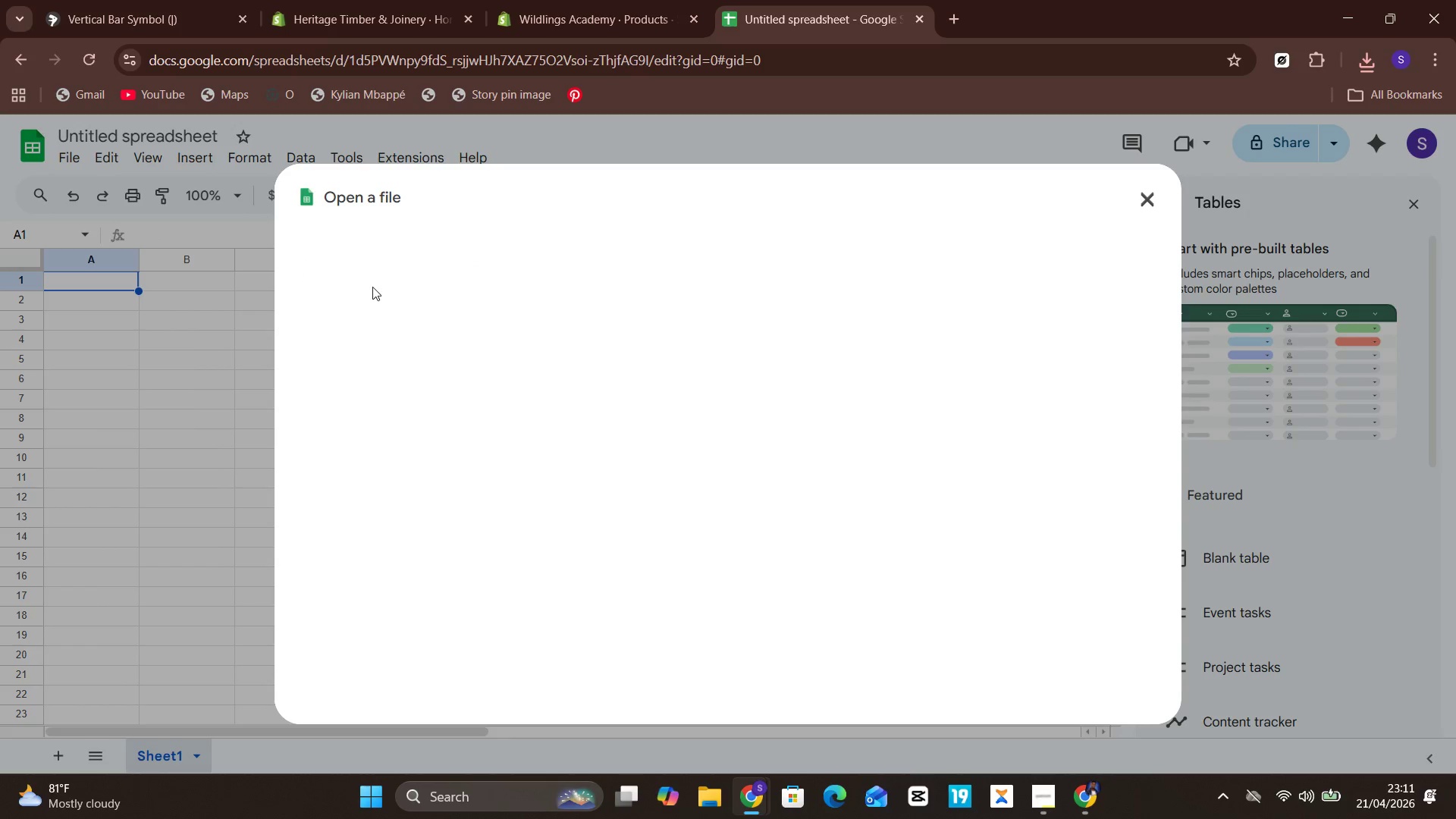 
left_click([711, 259])
 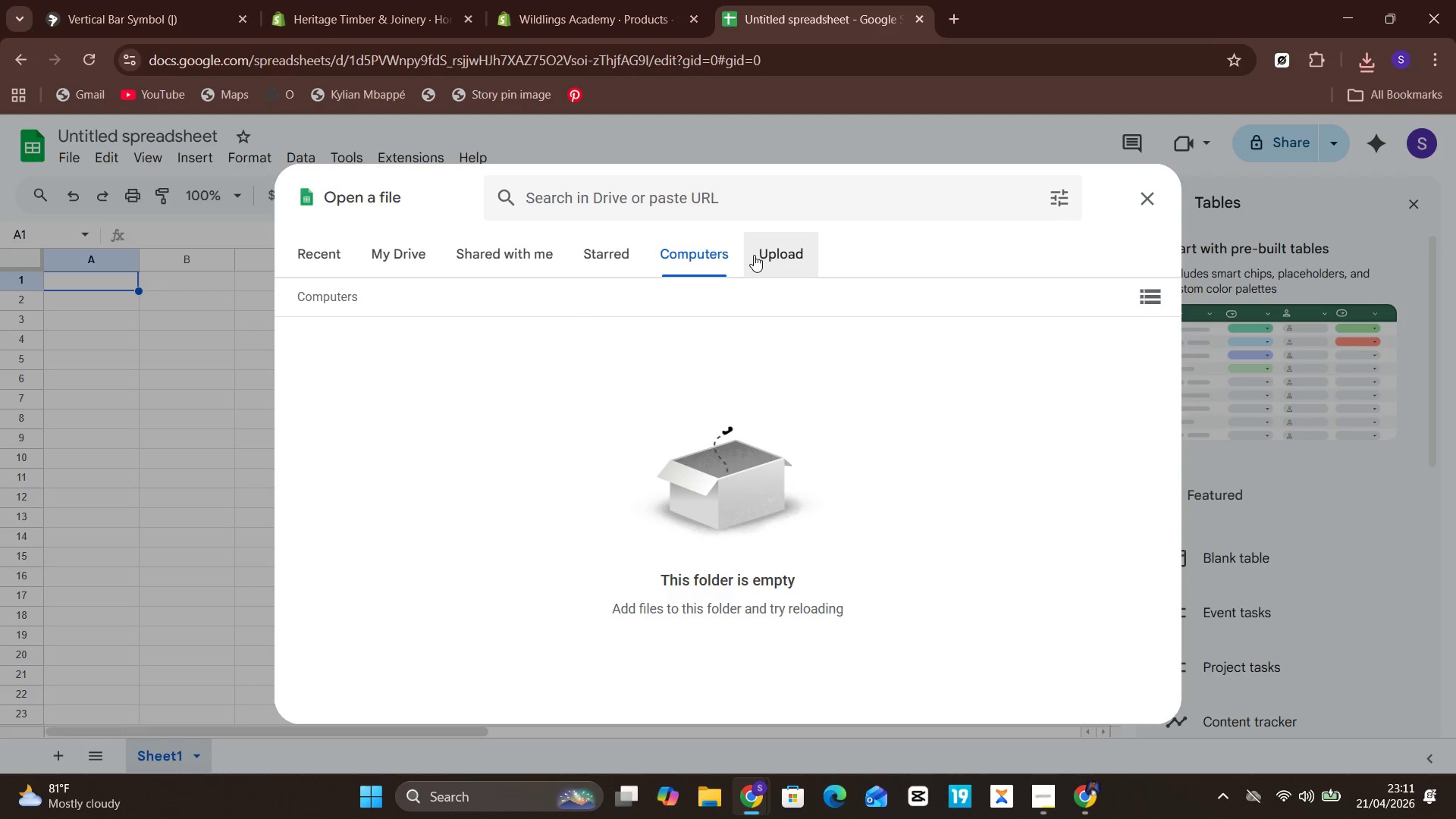 
left_click([756, 255])
 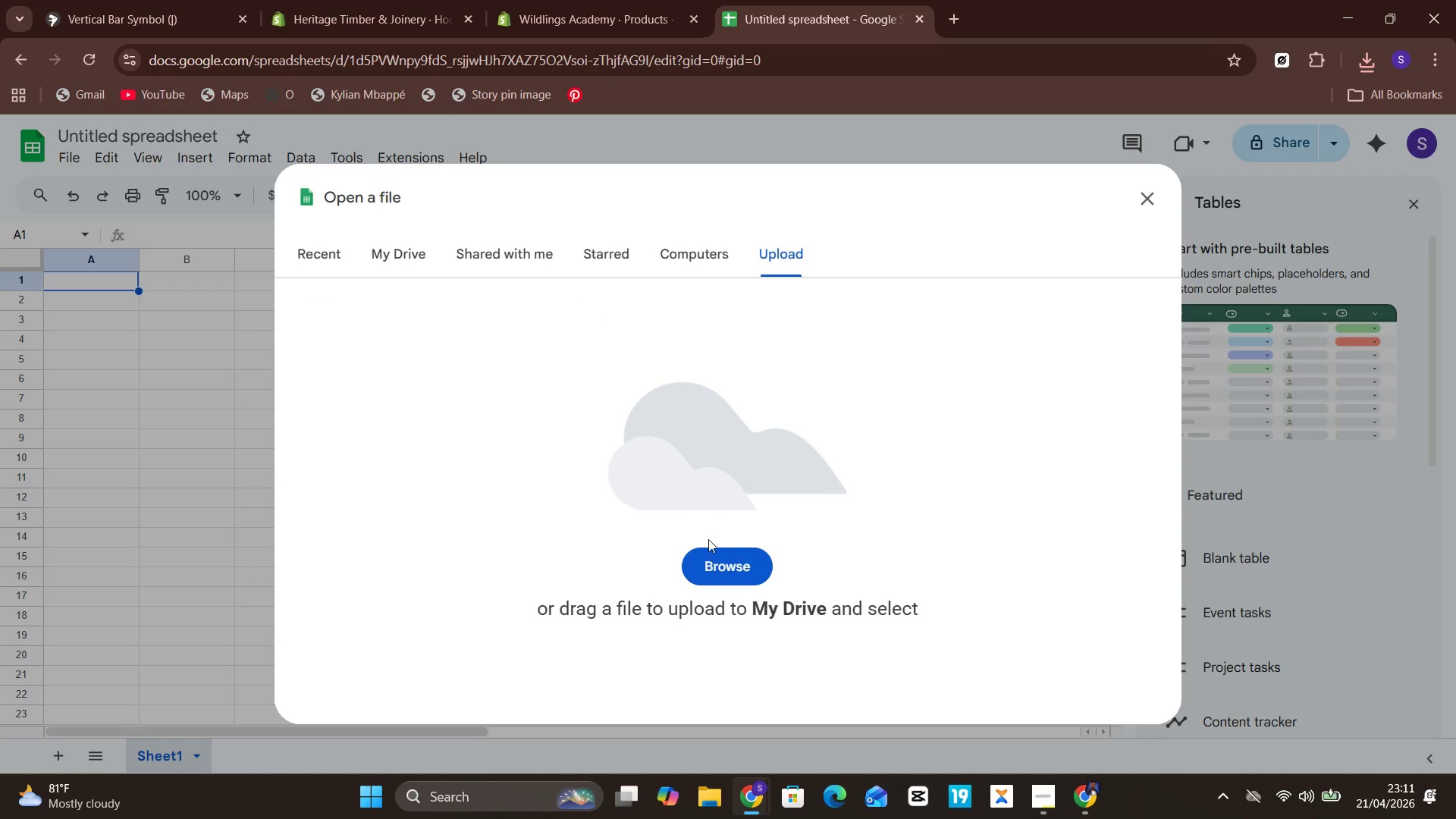 
left_click([714, 550])
 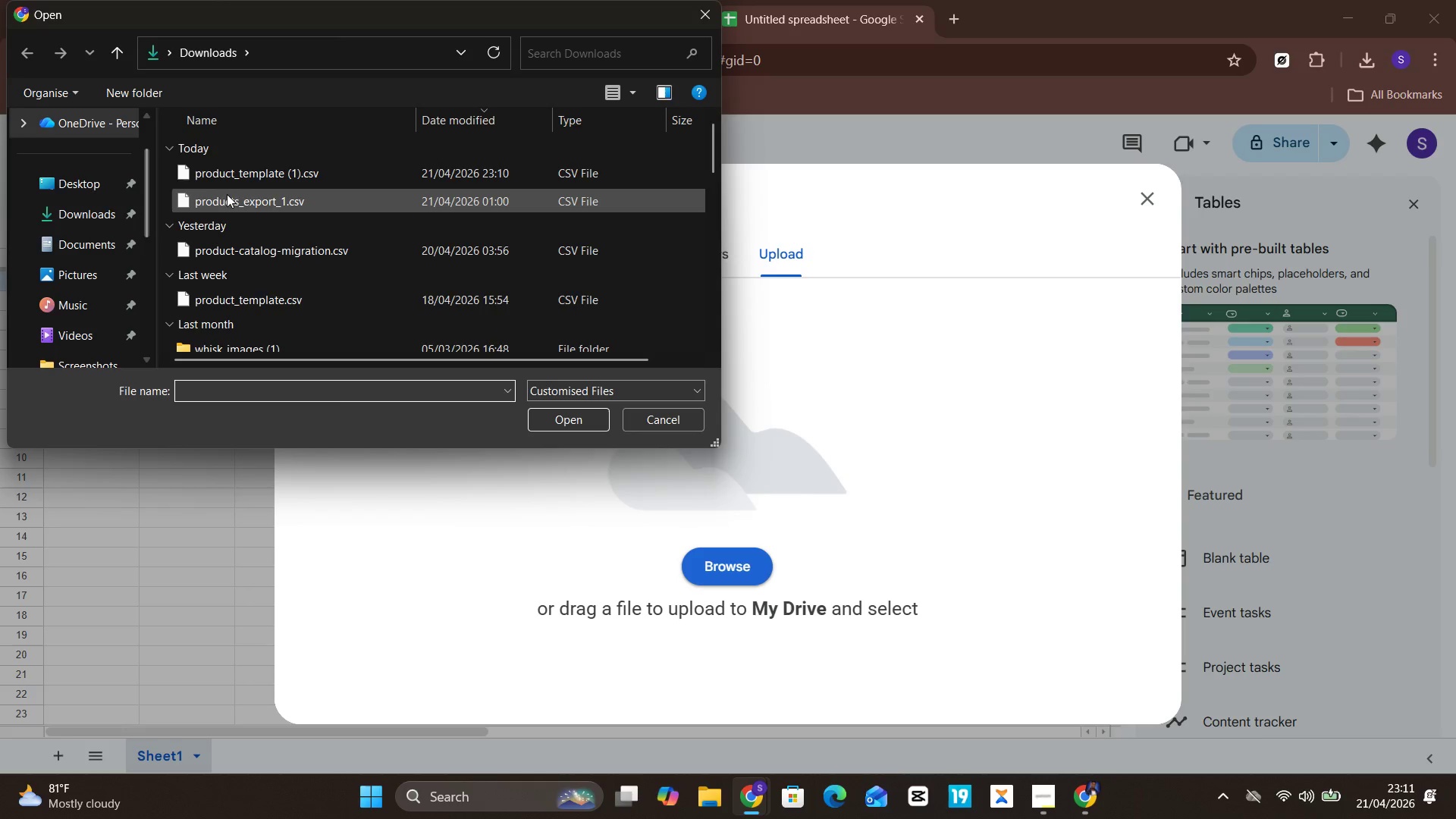 
left_click([277, 171])
 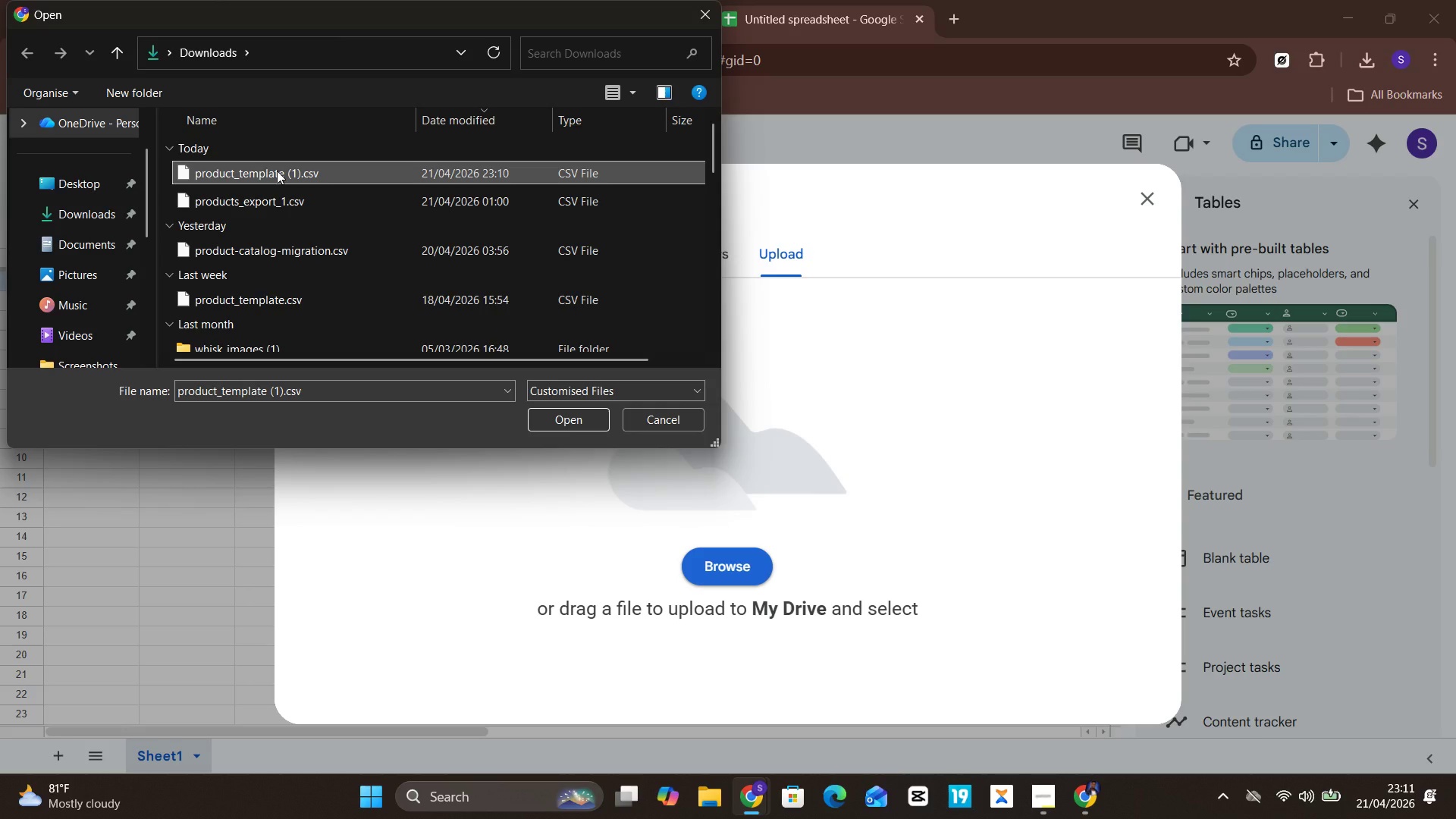 
hold_key(key=Enter, duration=0.31)
 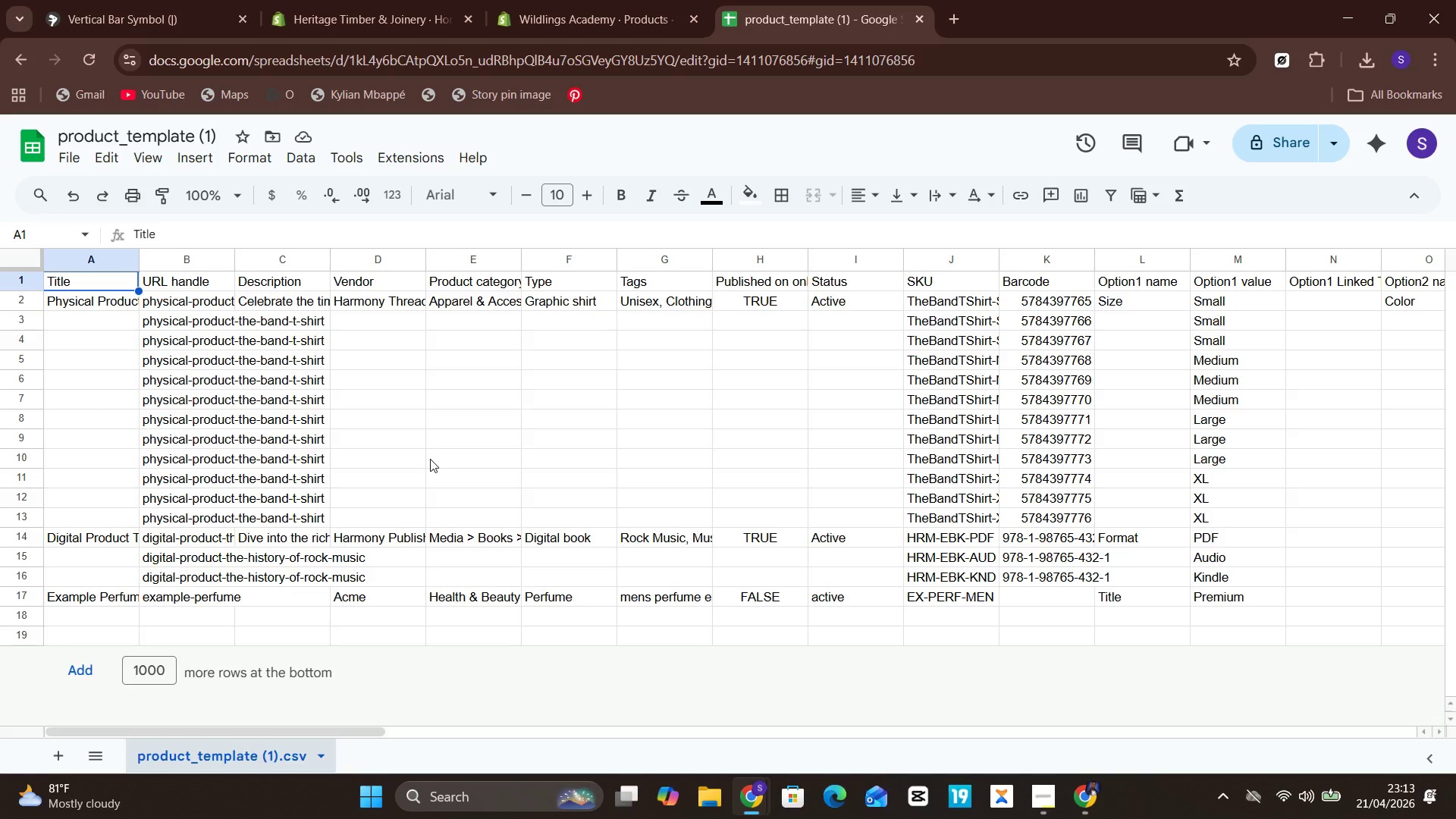 
wait(136.16)
 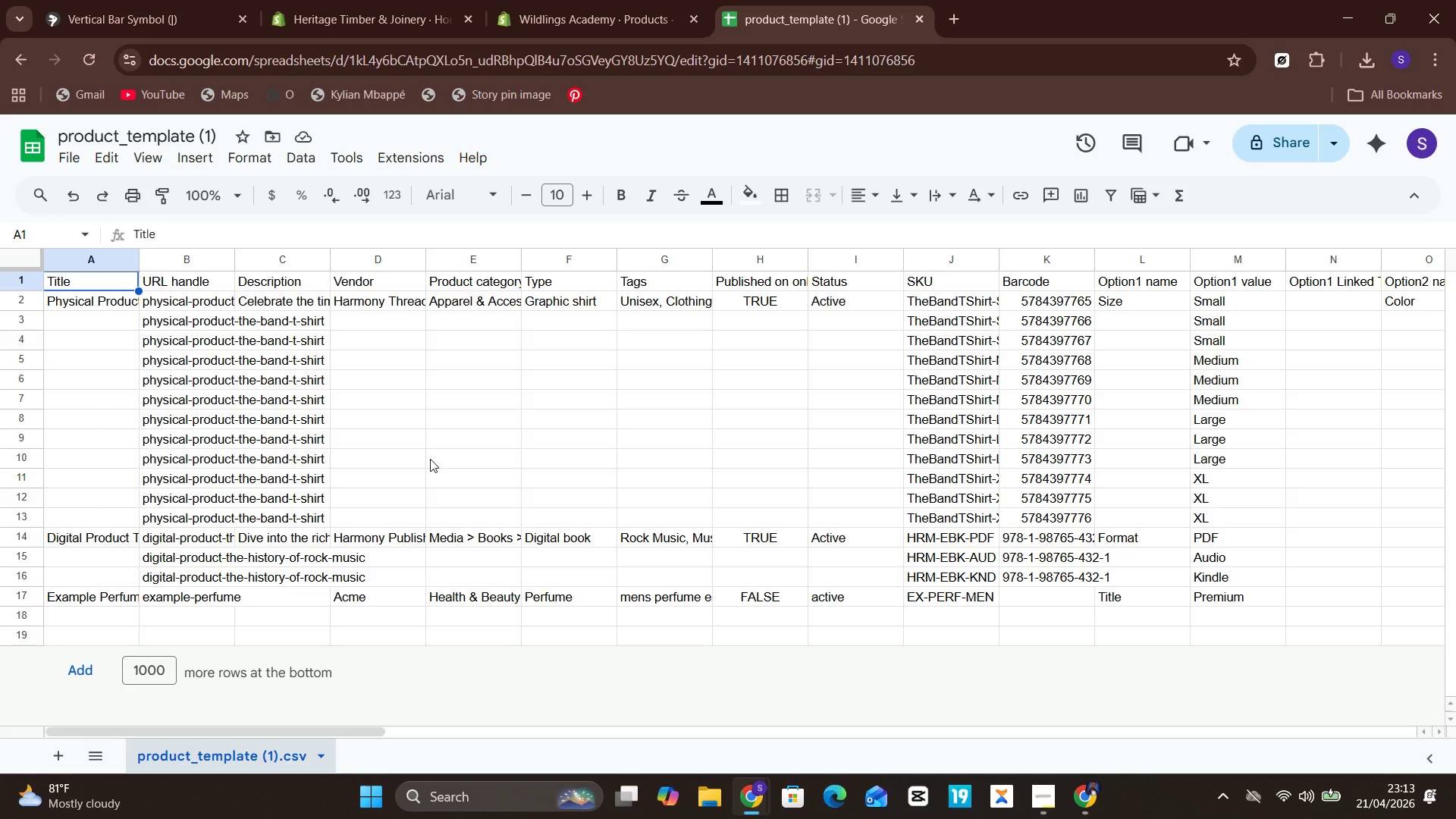 
left_click([187, 328])
 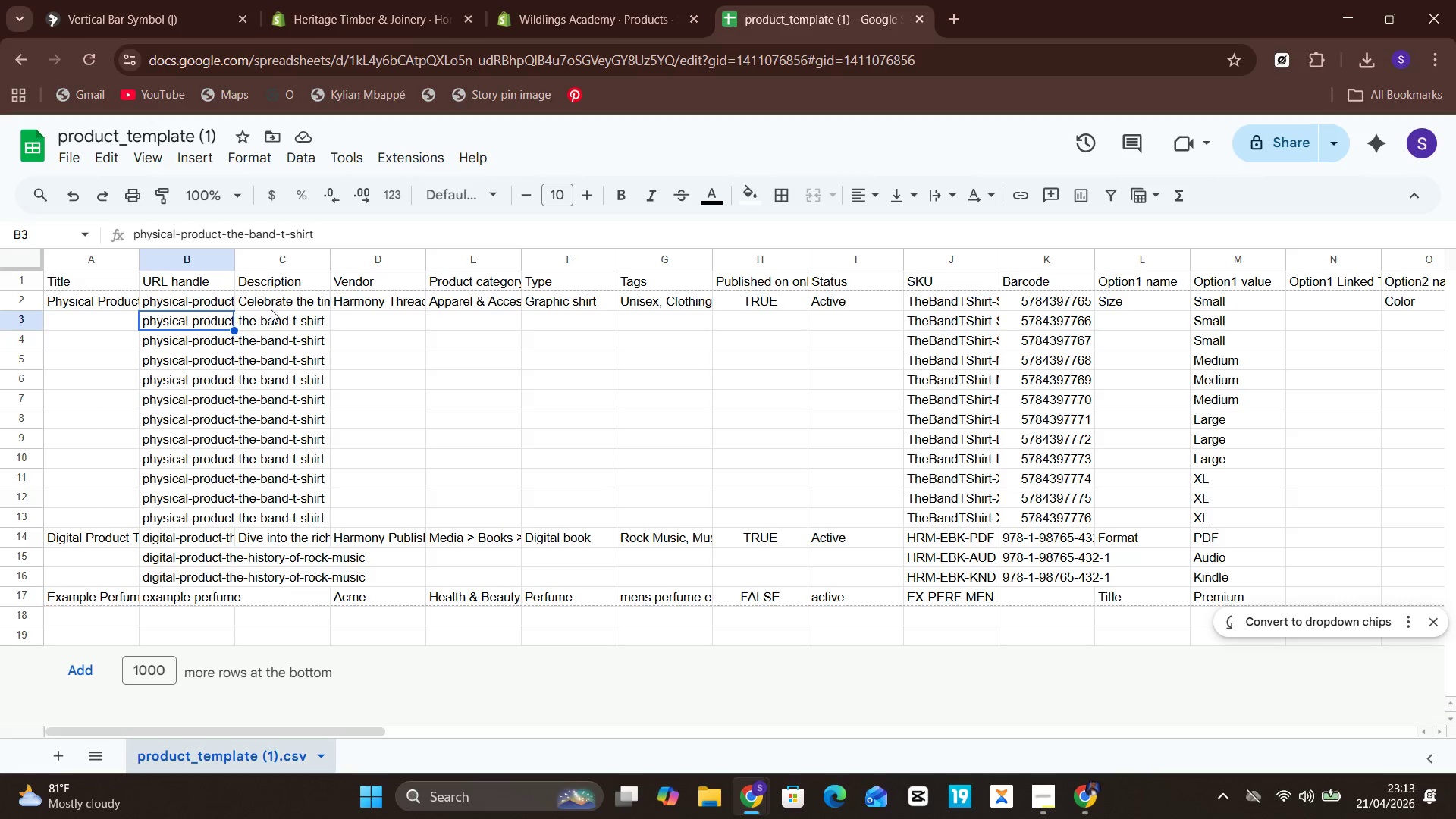 
left_click([275, 309])
 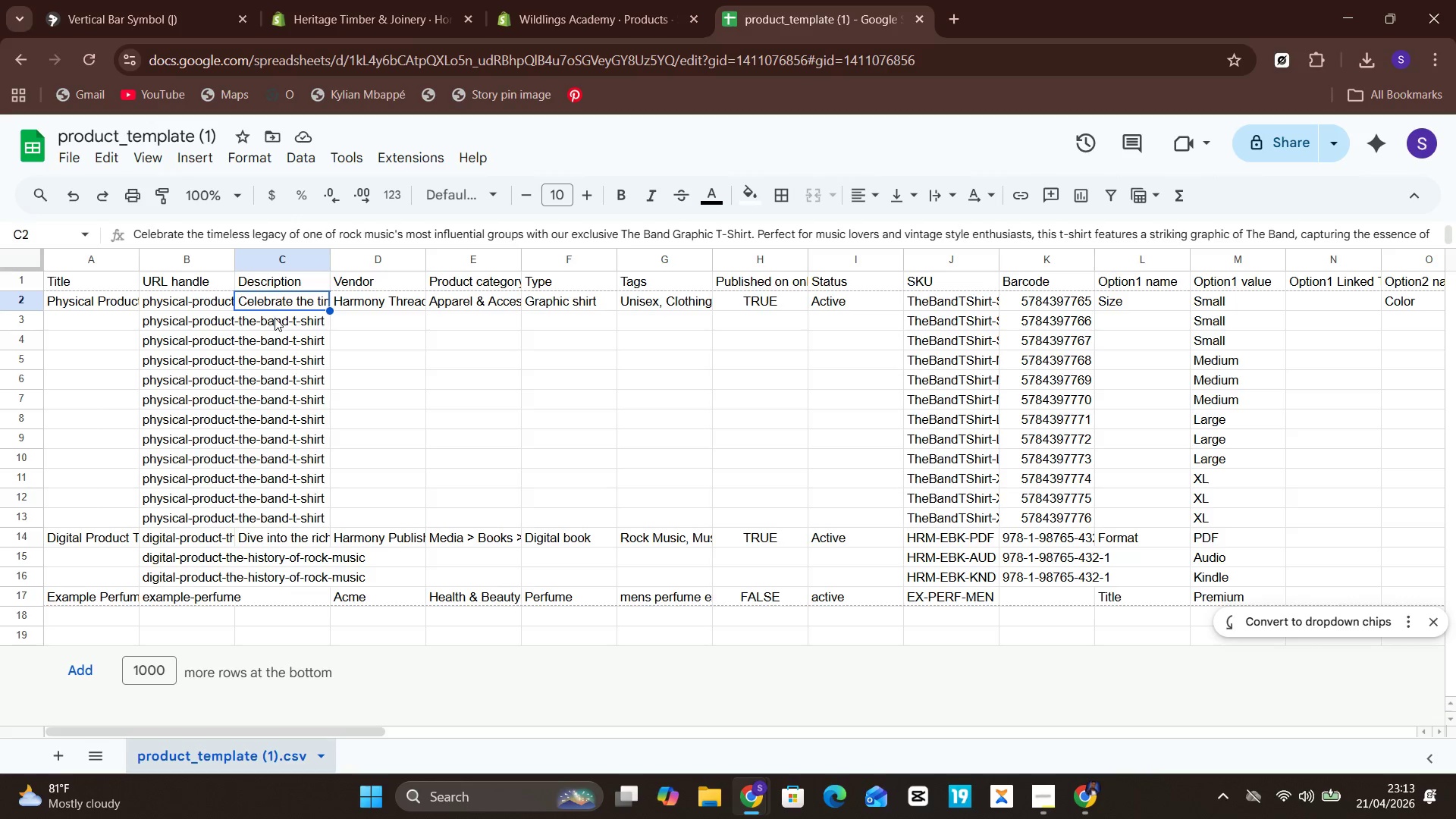 
left_click([275, 318])
 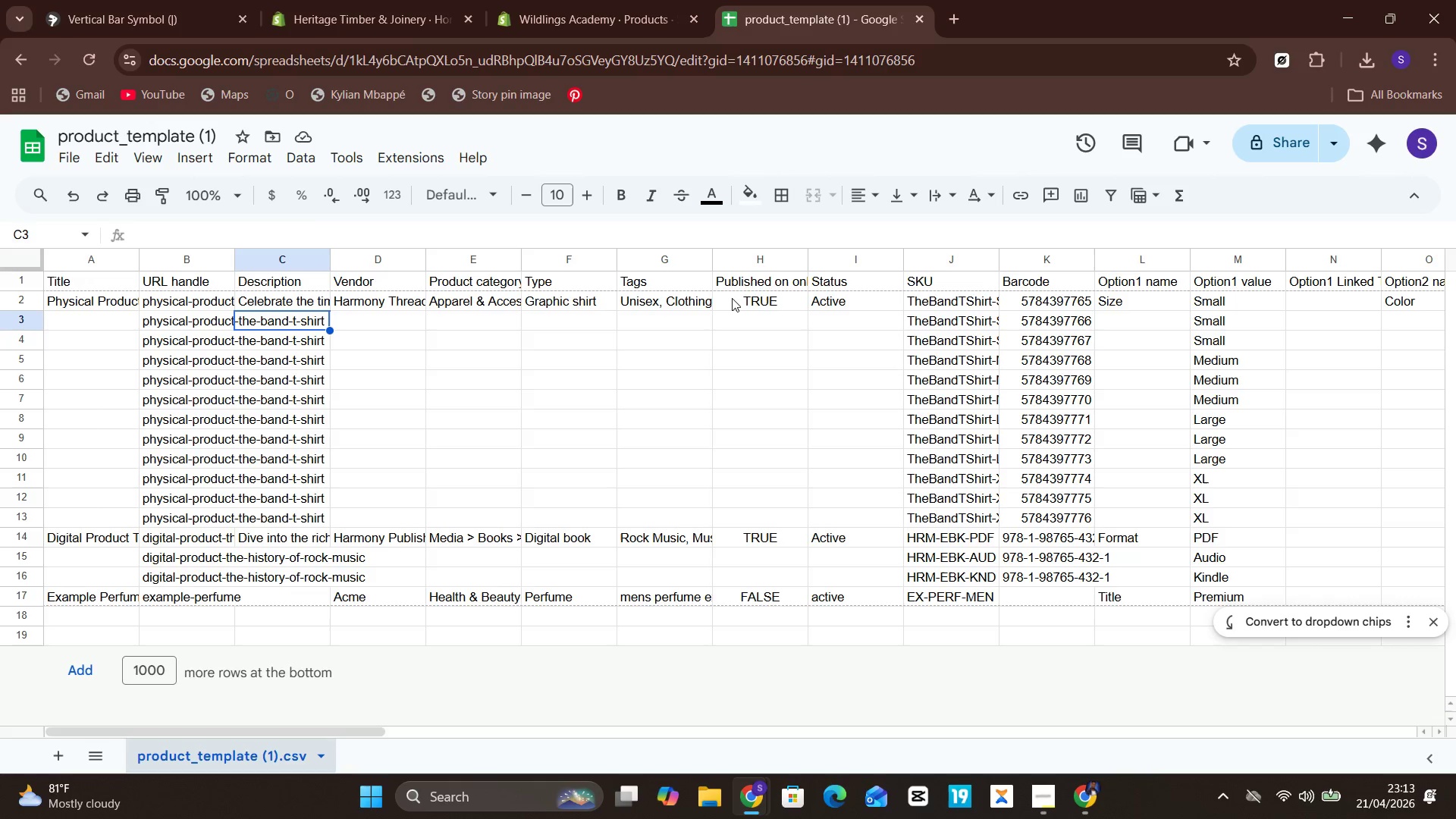 
wait(8.23)
 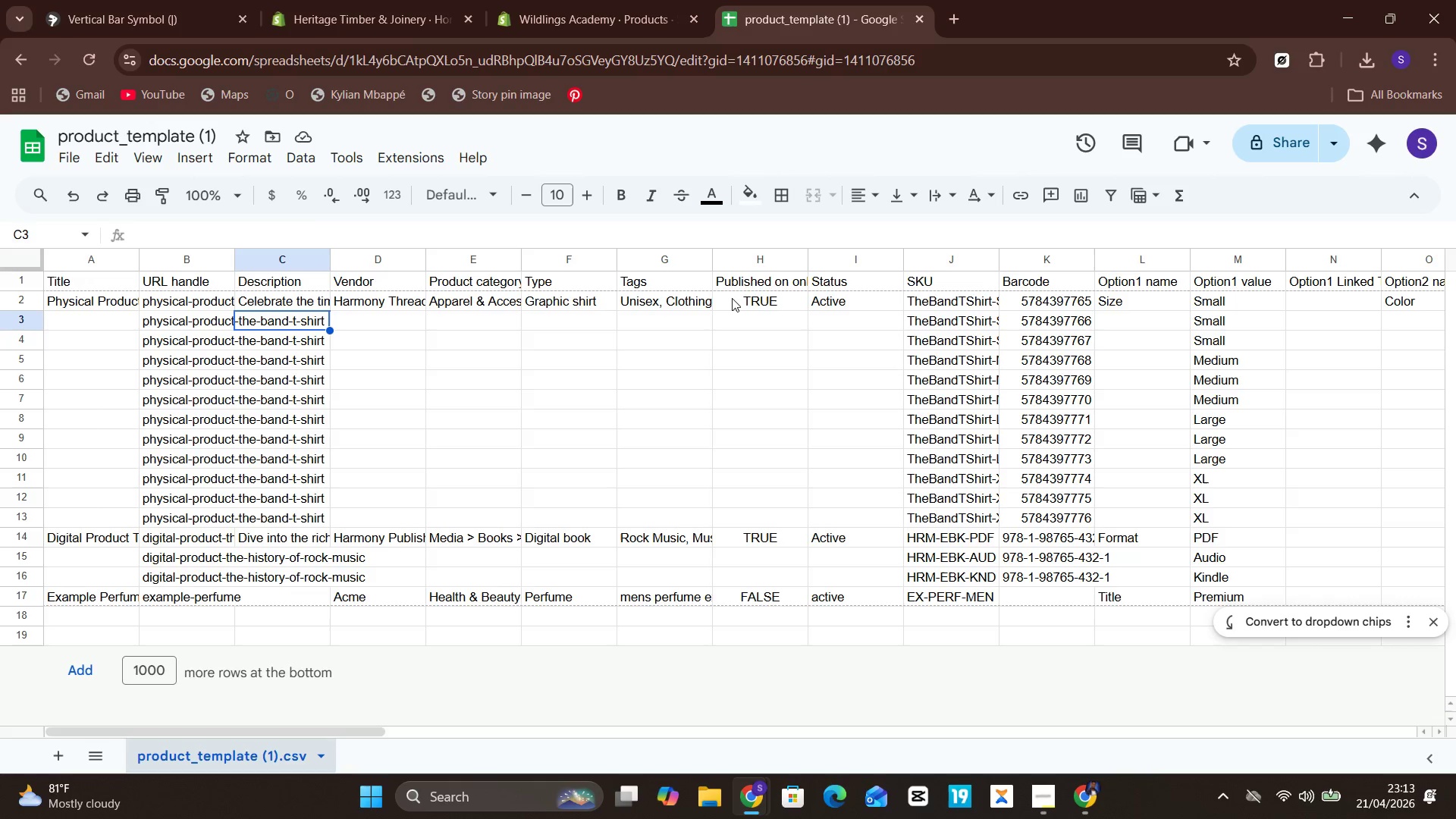 
left_click([203, 299])
 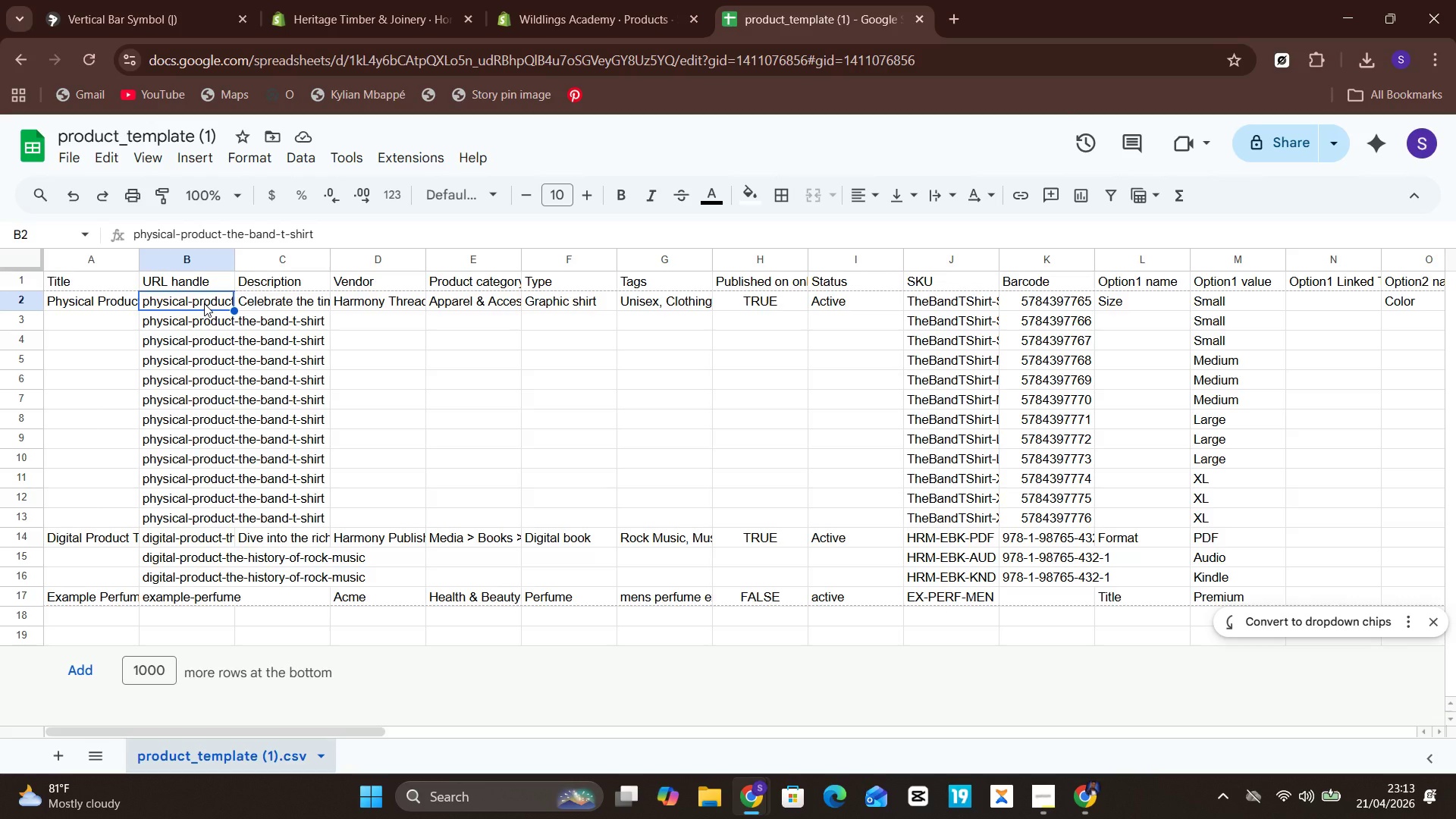 
double_click([204, 303])
 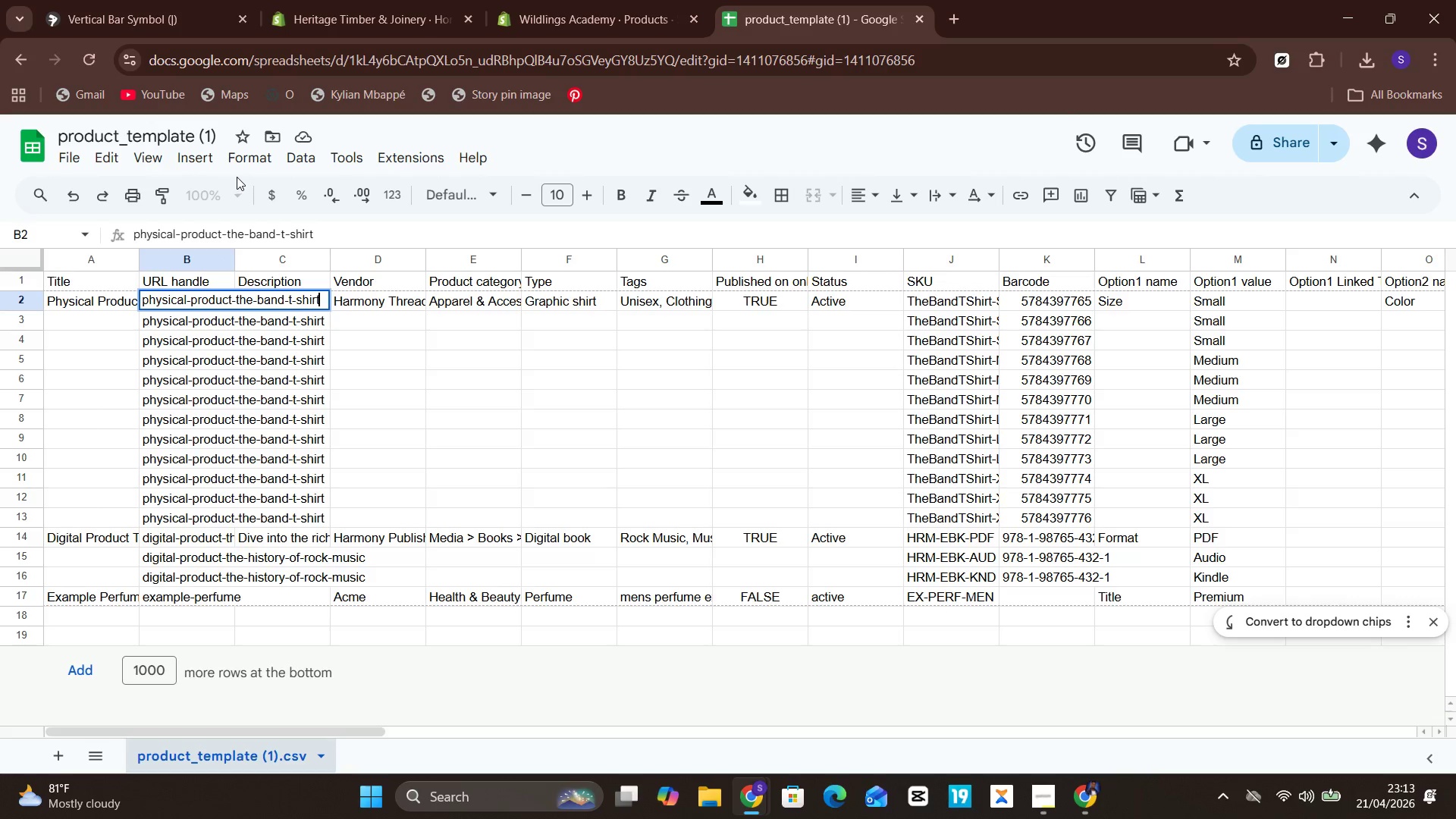 
wait(6.22)
 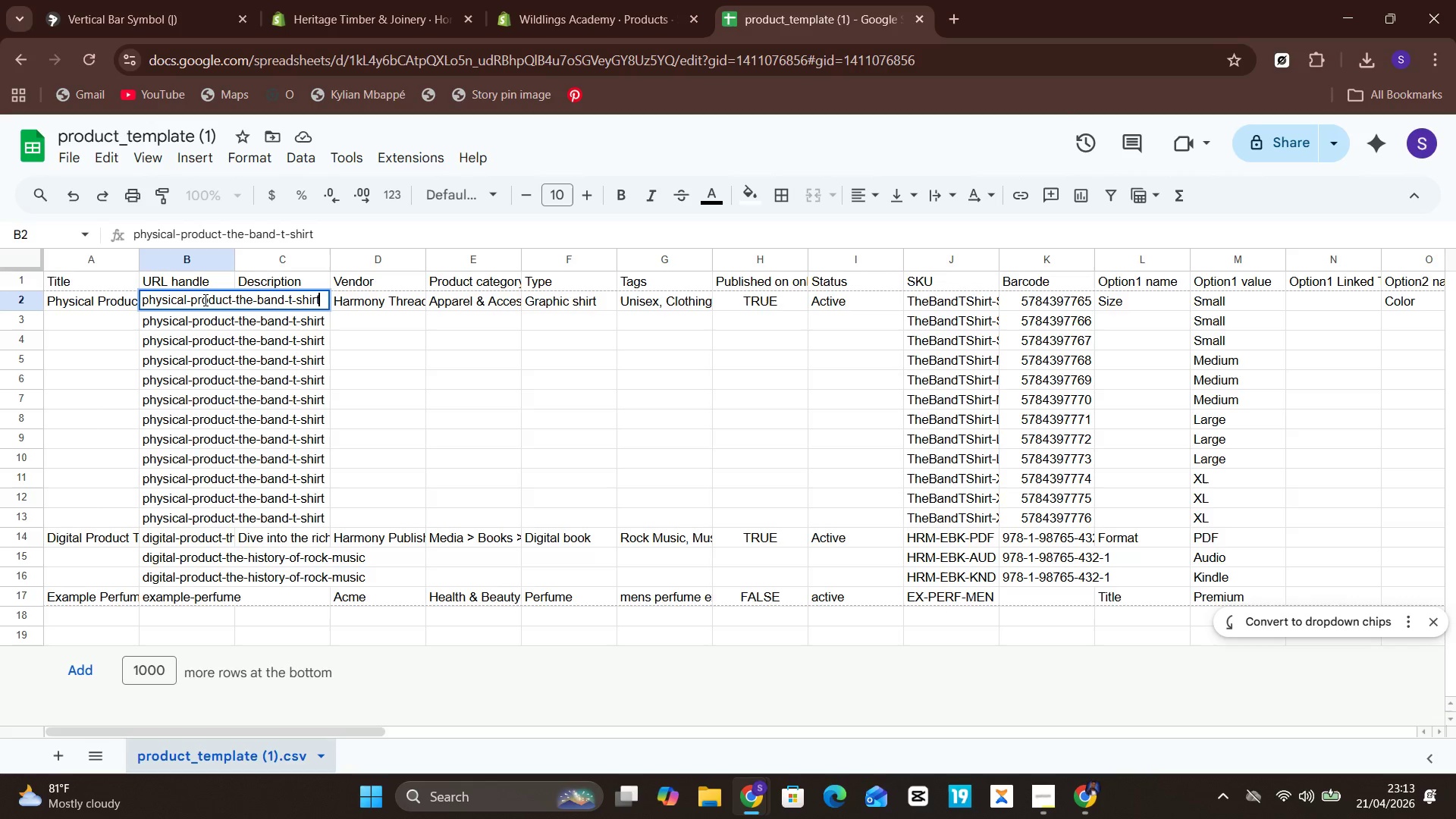 
mouse_move([267, 230])
 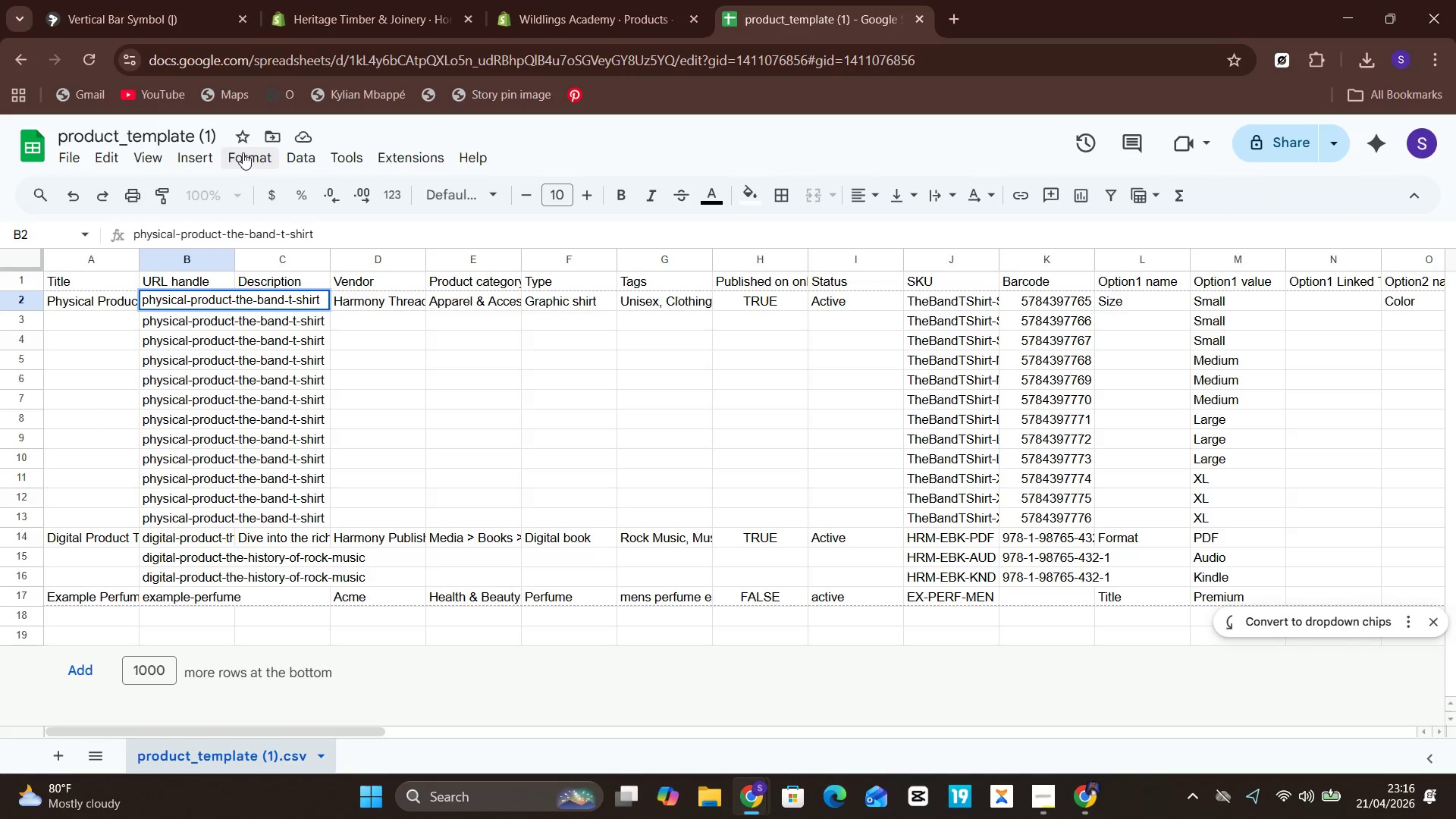 
wait(147.48)
 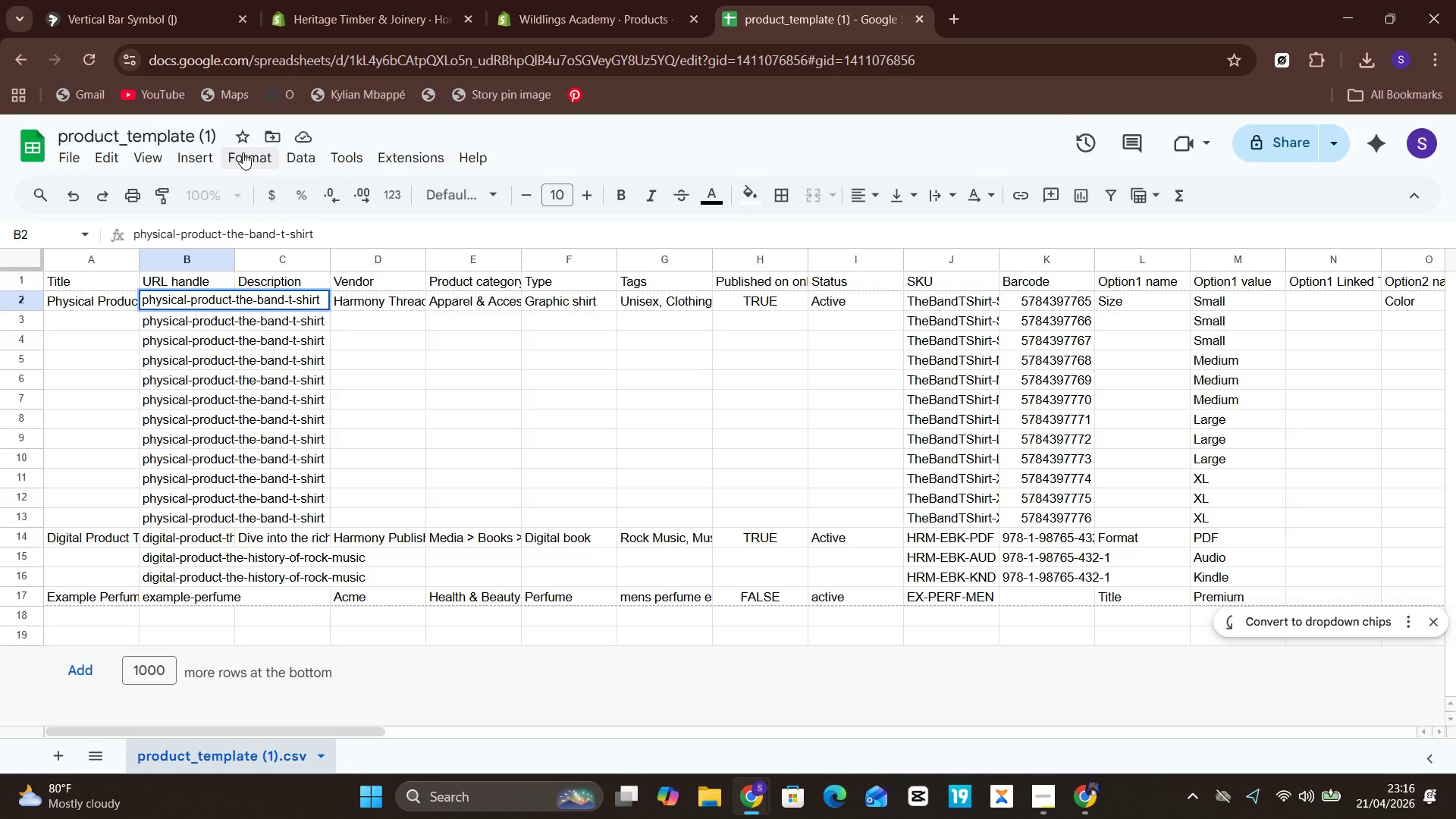 
double_click([956, 11])
 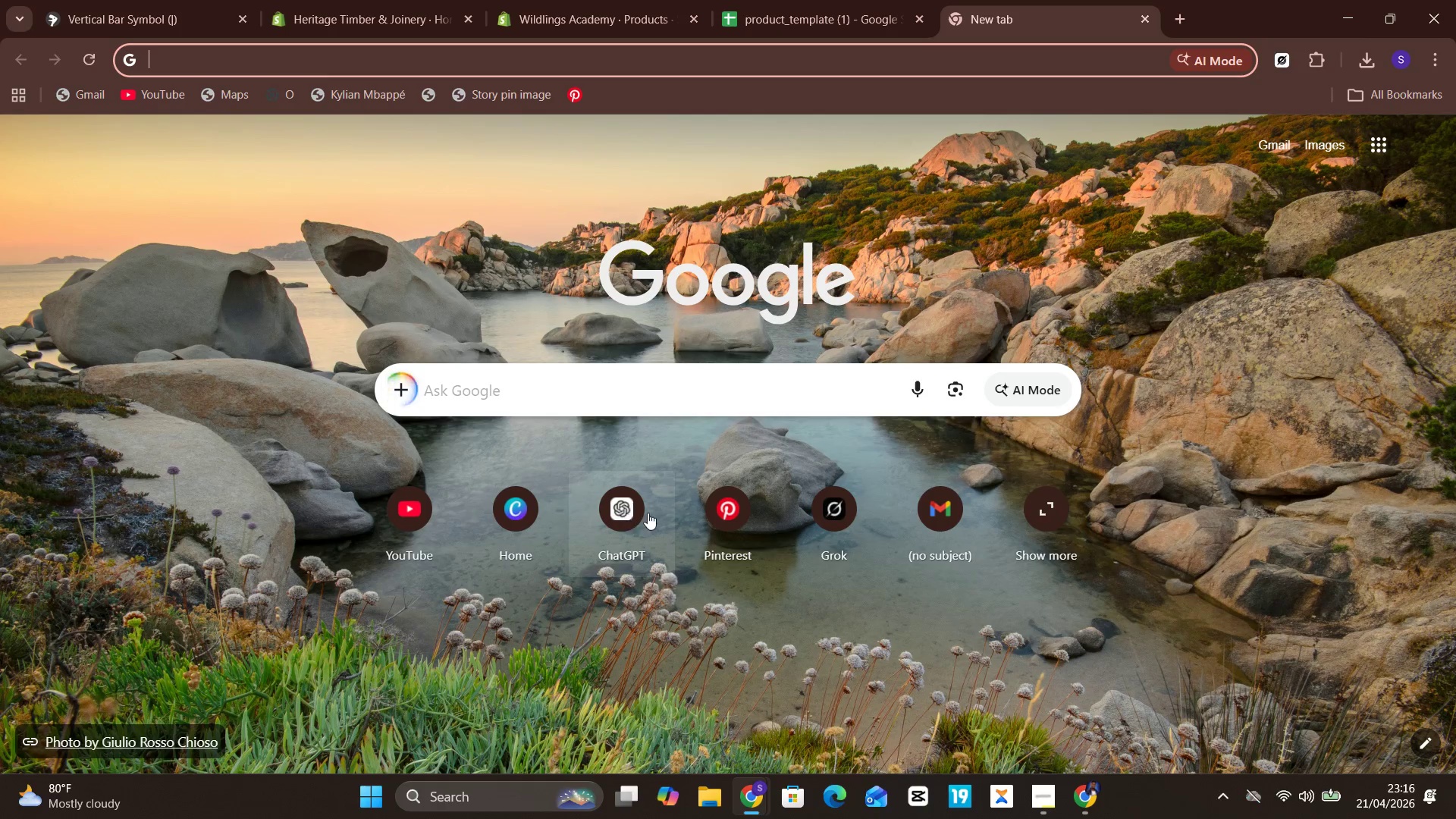 
left_click([600, 523])
 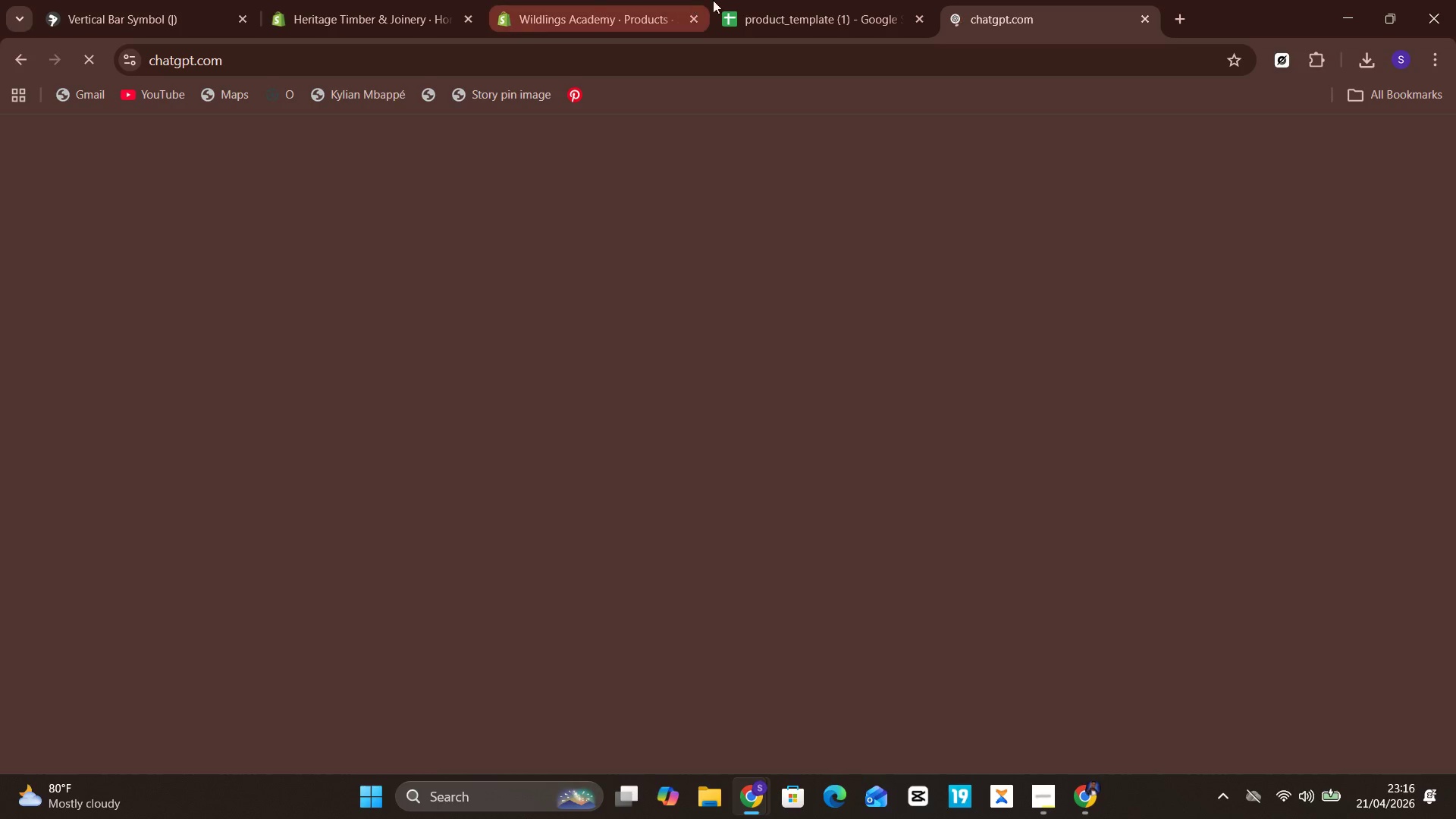 
left_click([781, 0])
 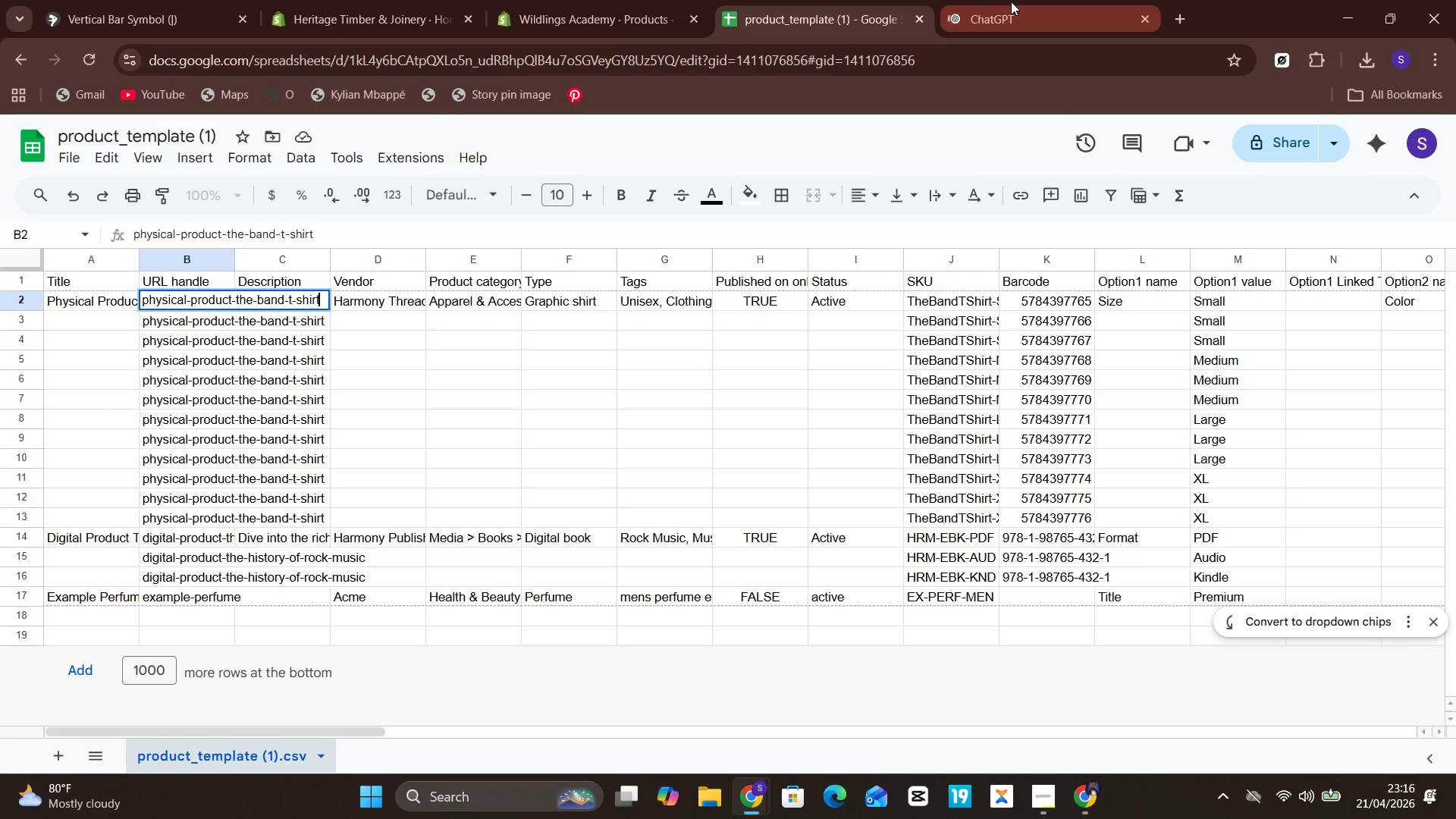 
wait(6.36)
 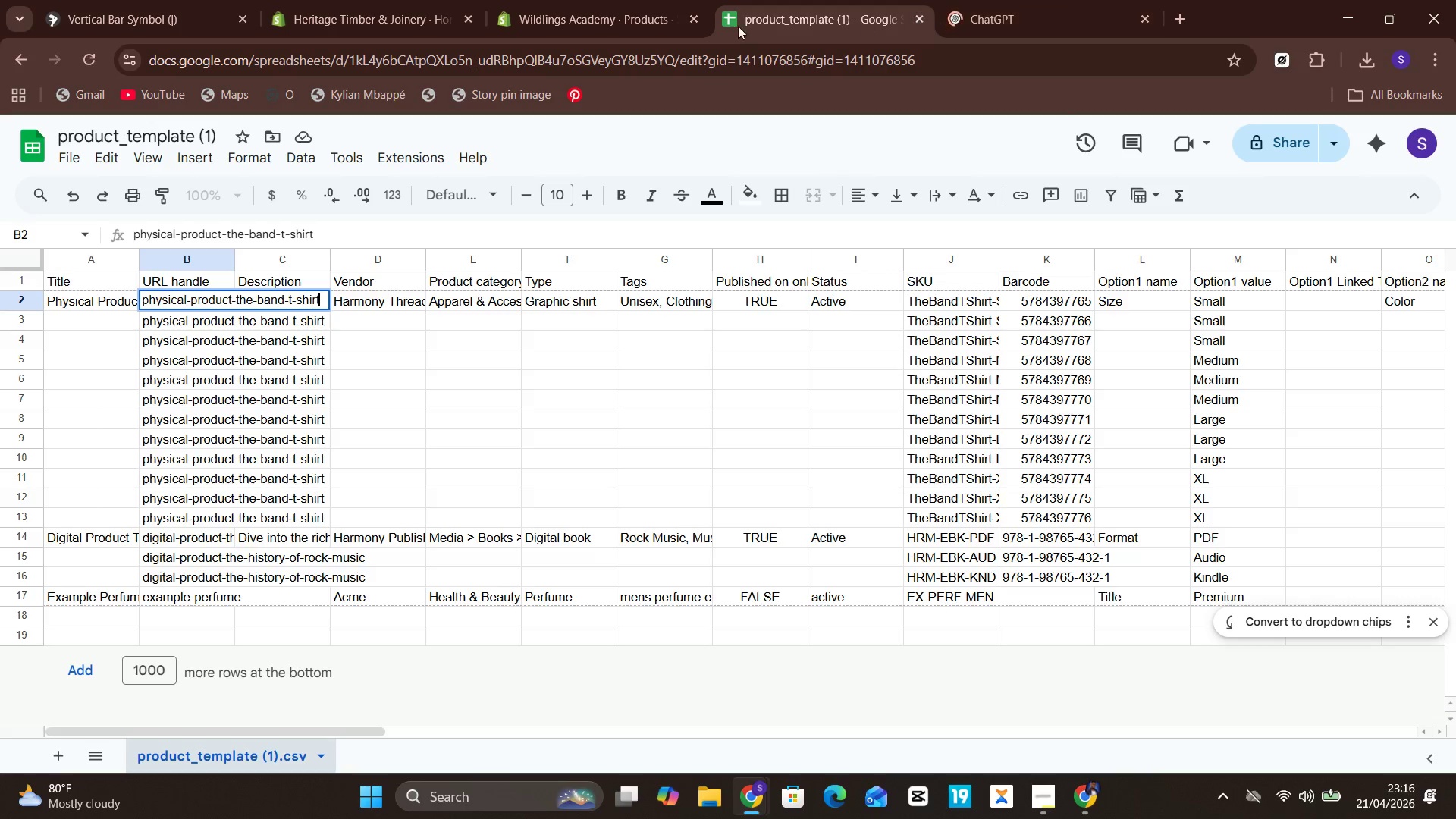 
left_click([1010, 2])
 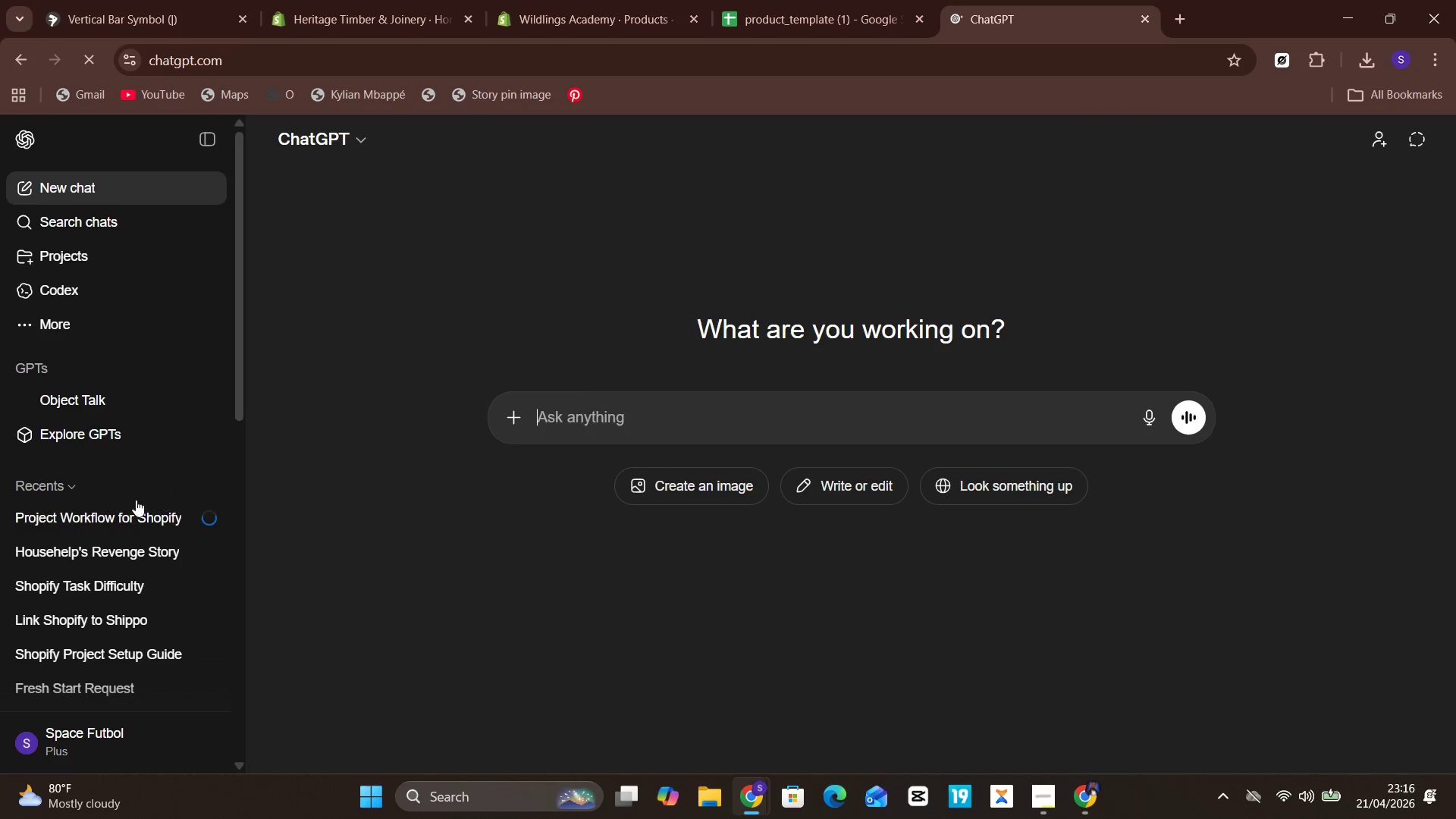 
double_click([129, 501])
 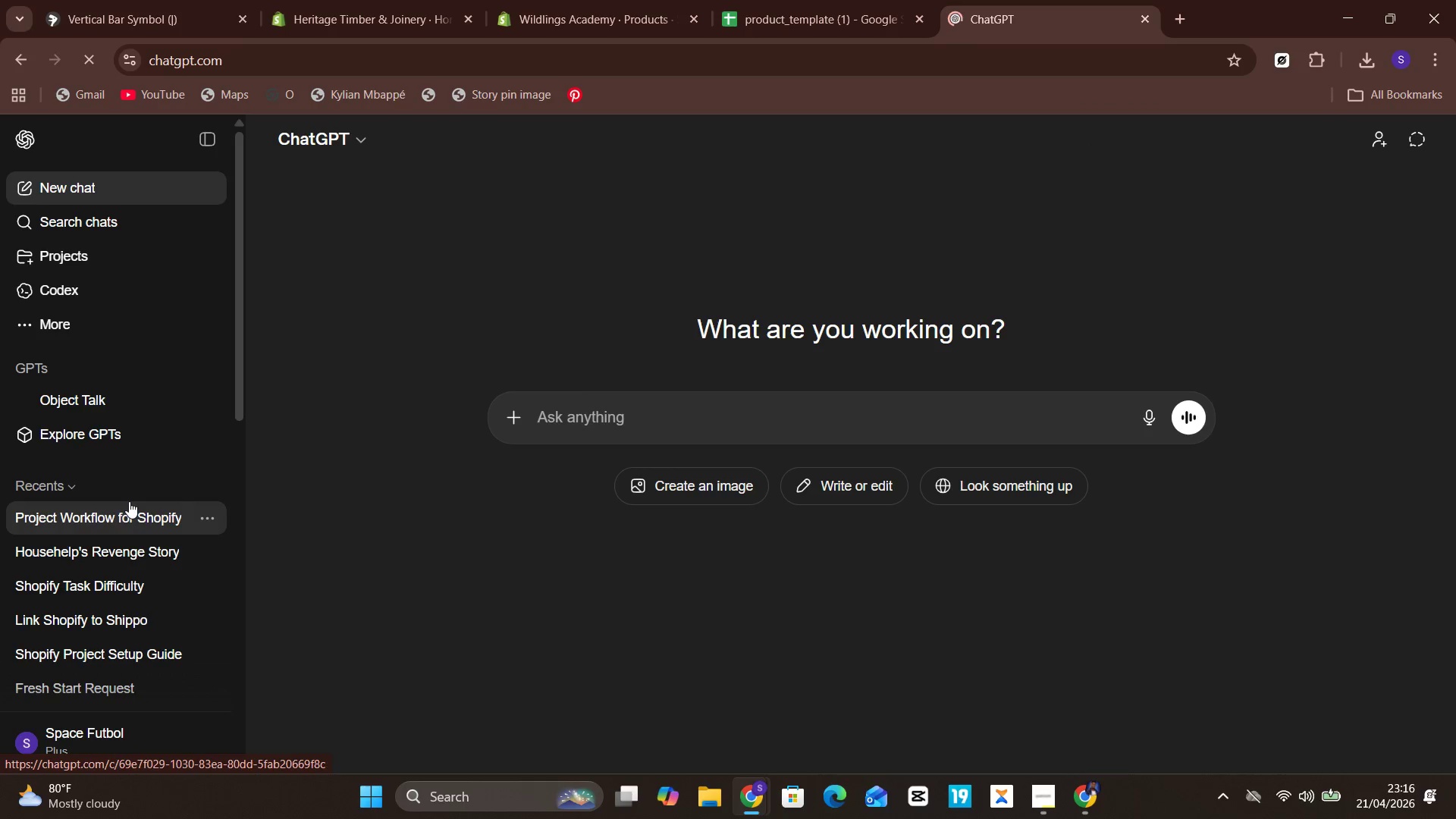 
triple_click([129, 501])
 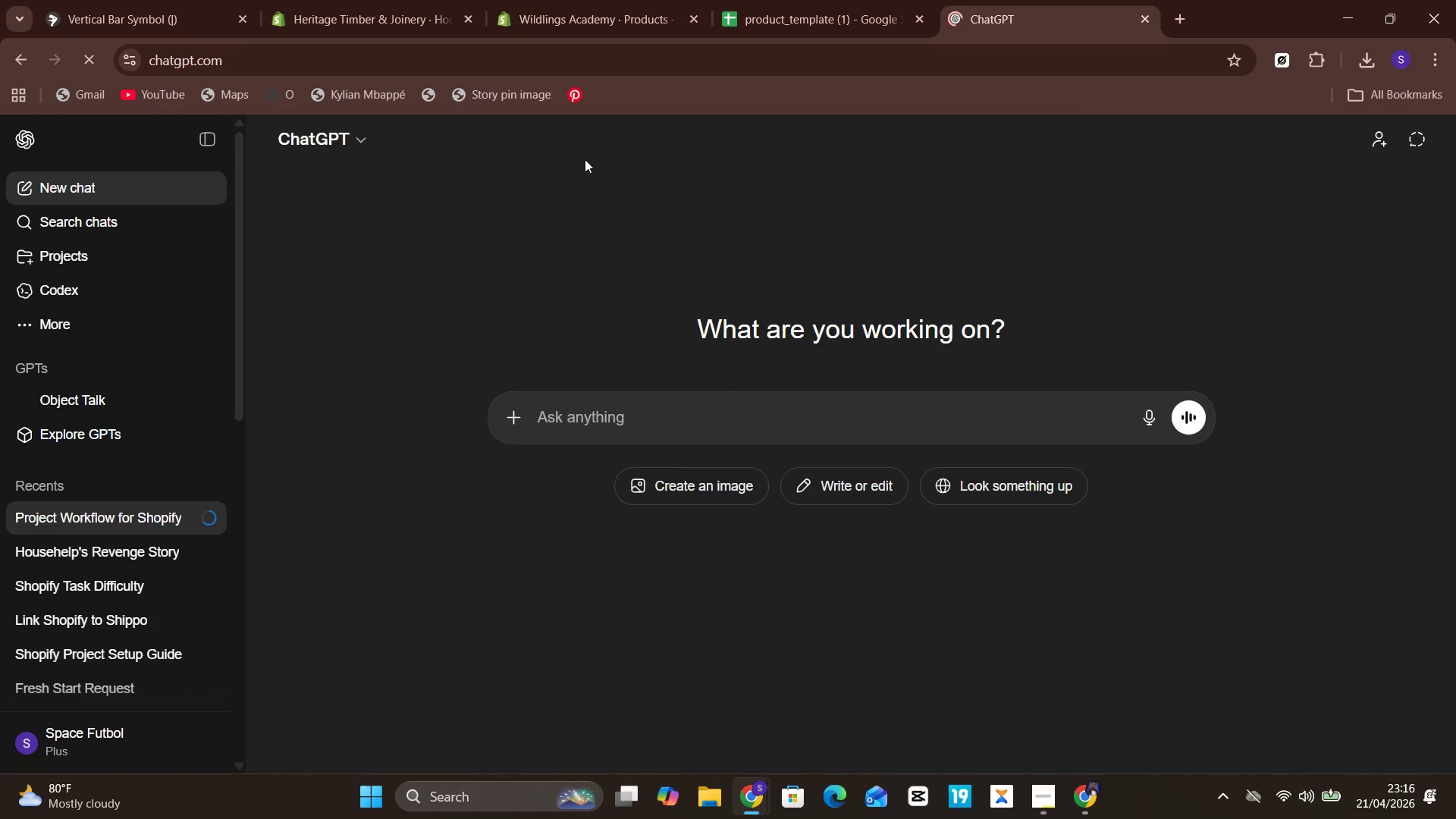 
wait(5.58)
 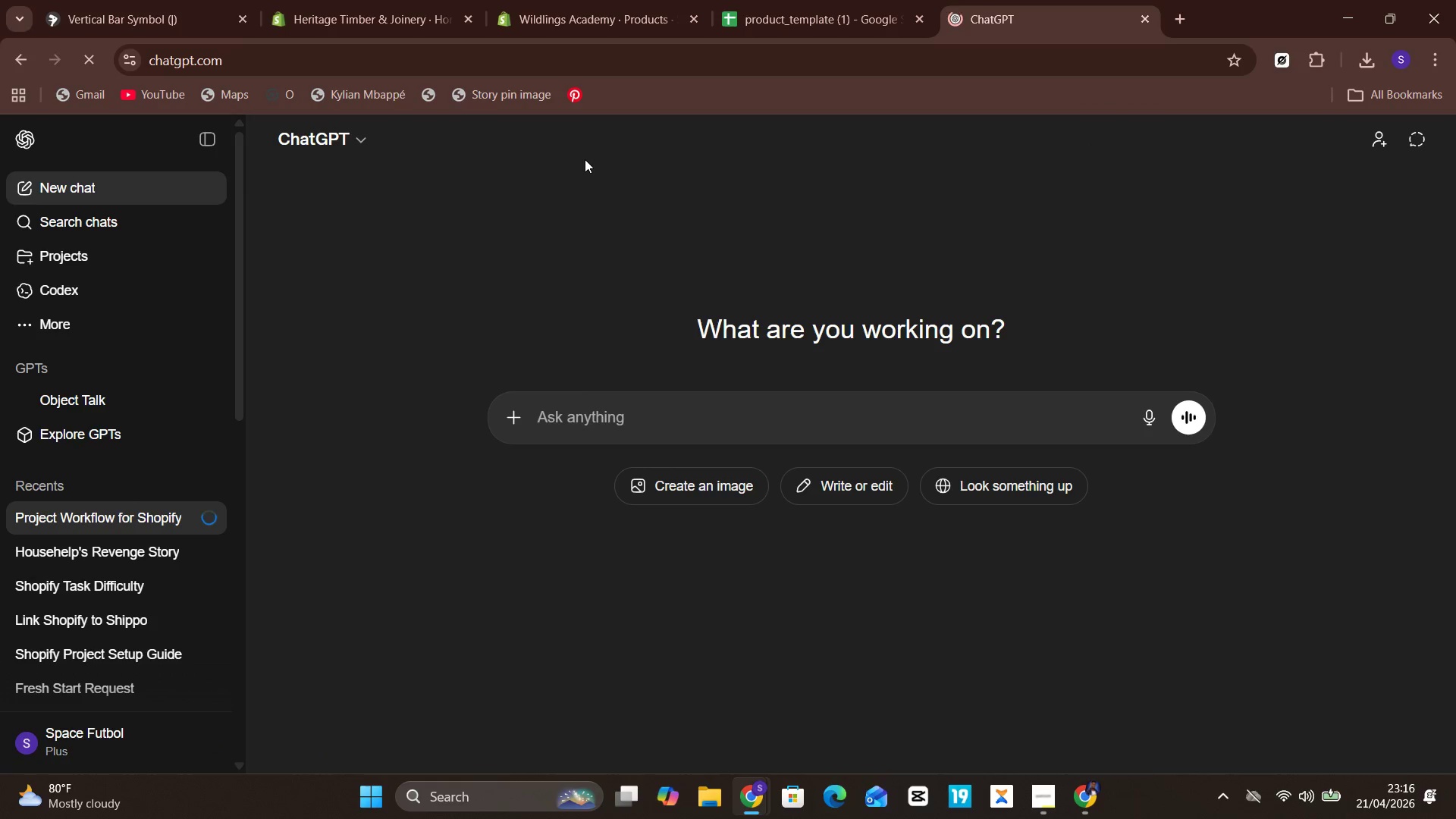 
left_click([877, 0])
 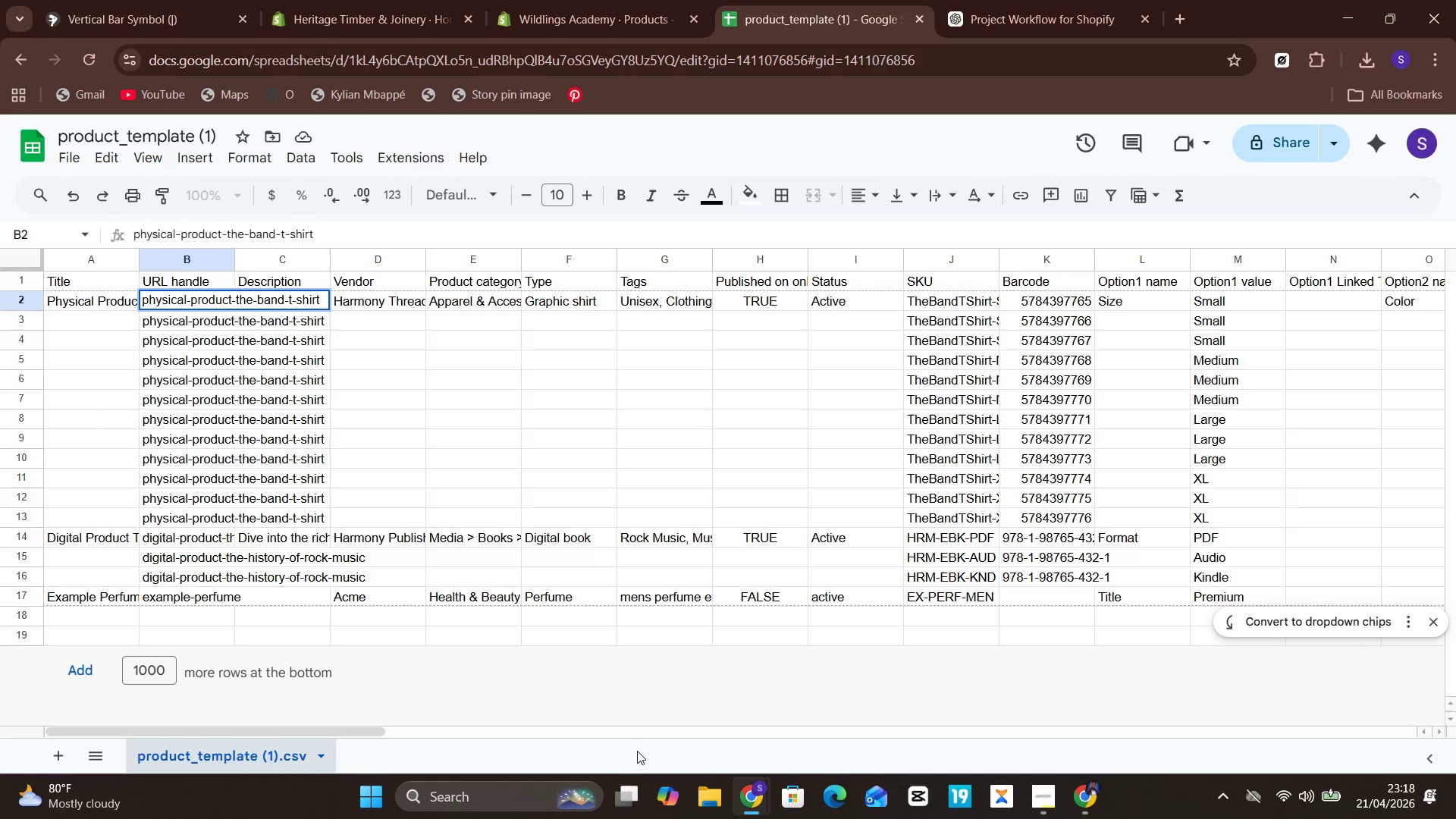 
wait(87.56)
 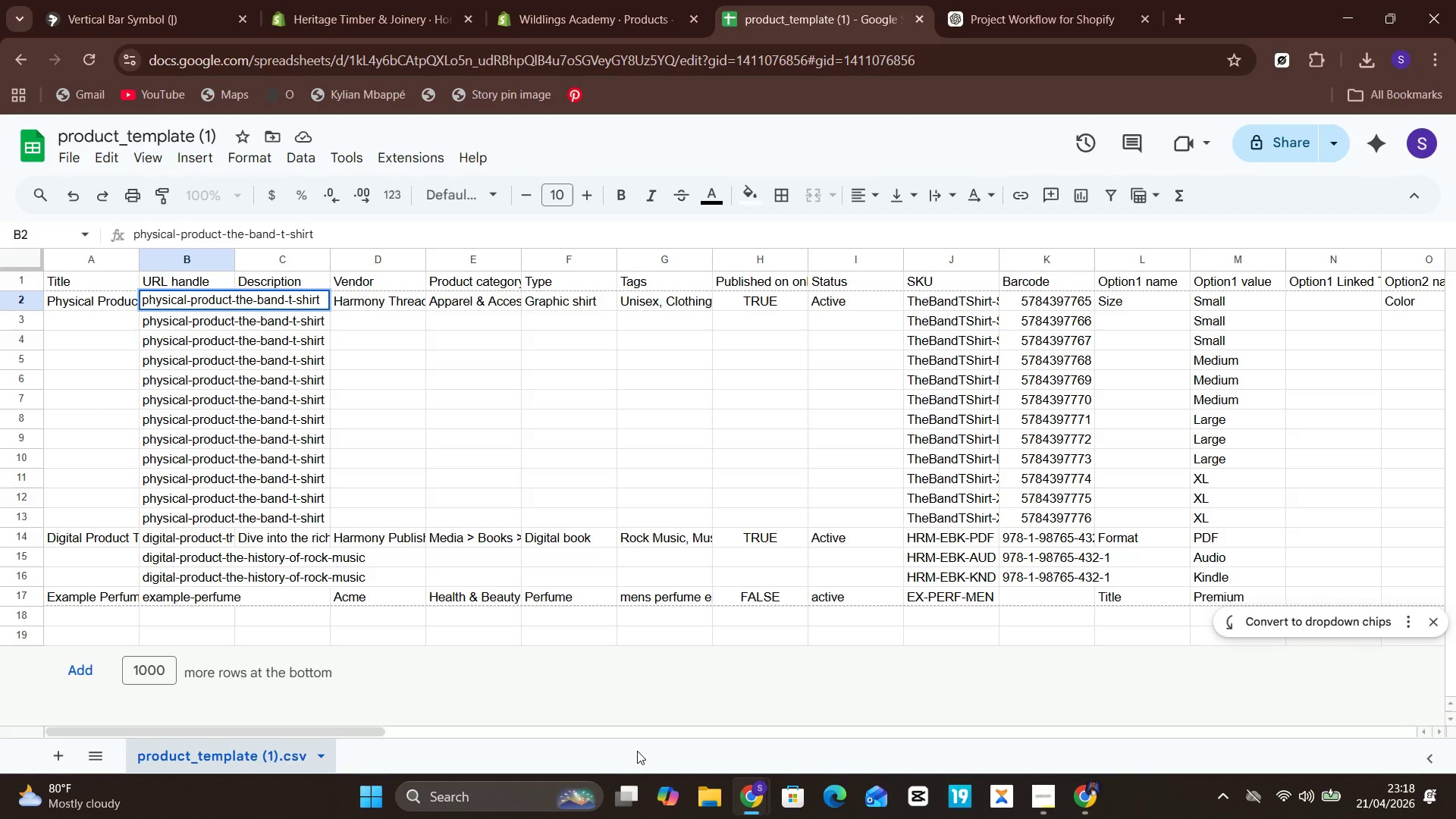 
left_click([1036, 0])
 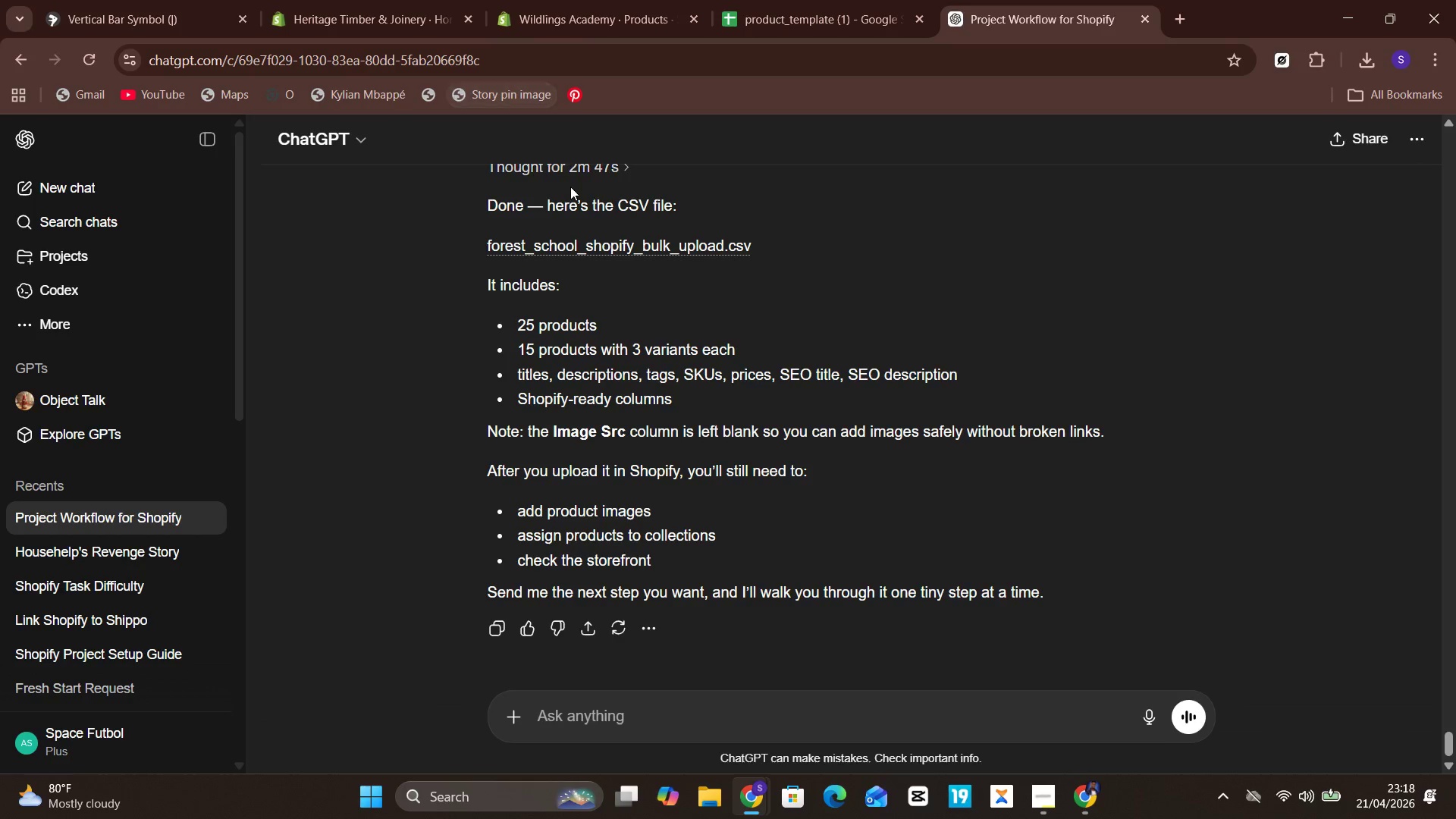 
double_click([579, 234])
 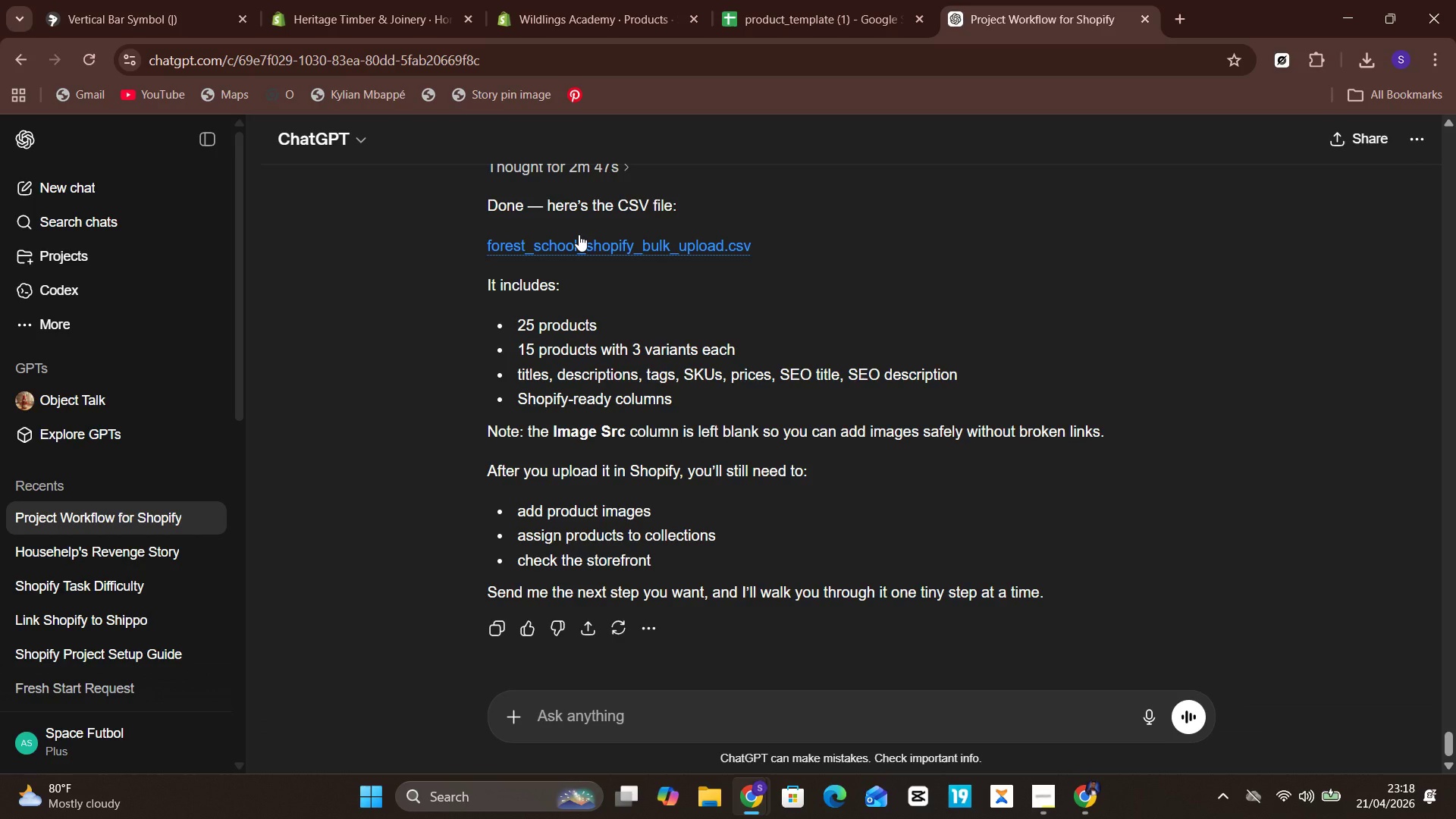 
triple_click([579, 234])
 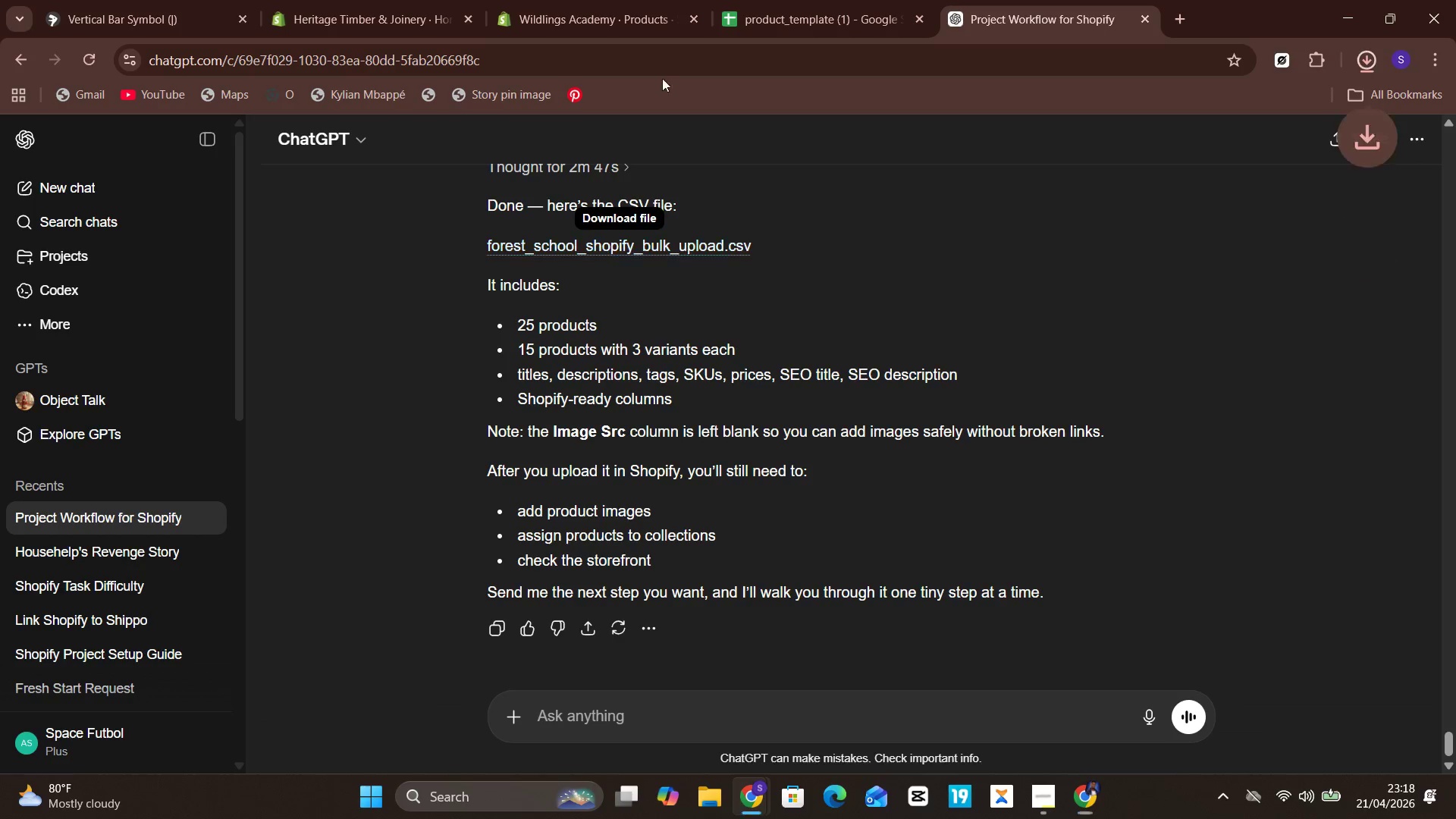 
double_click([797, 0])
 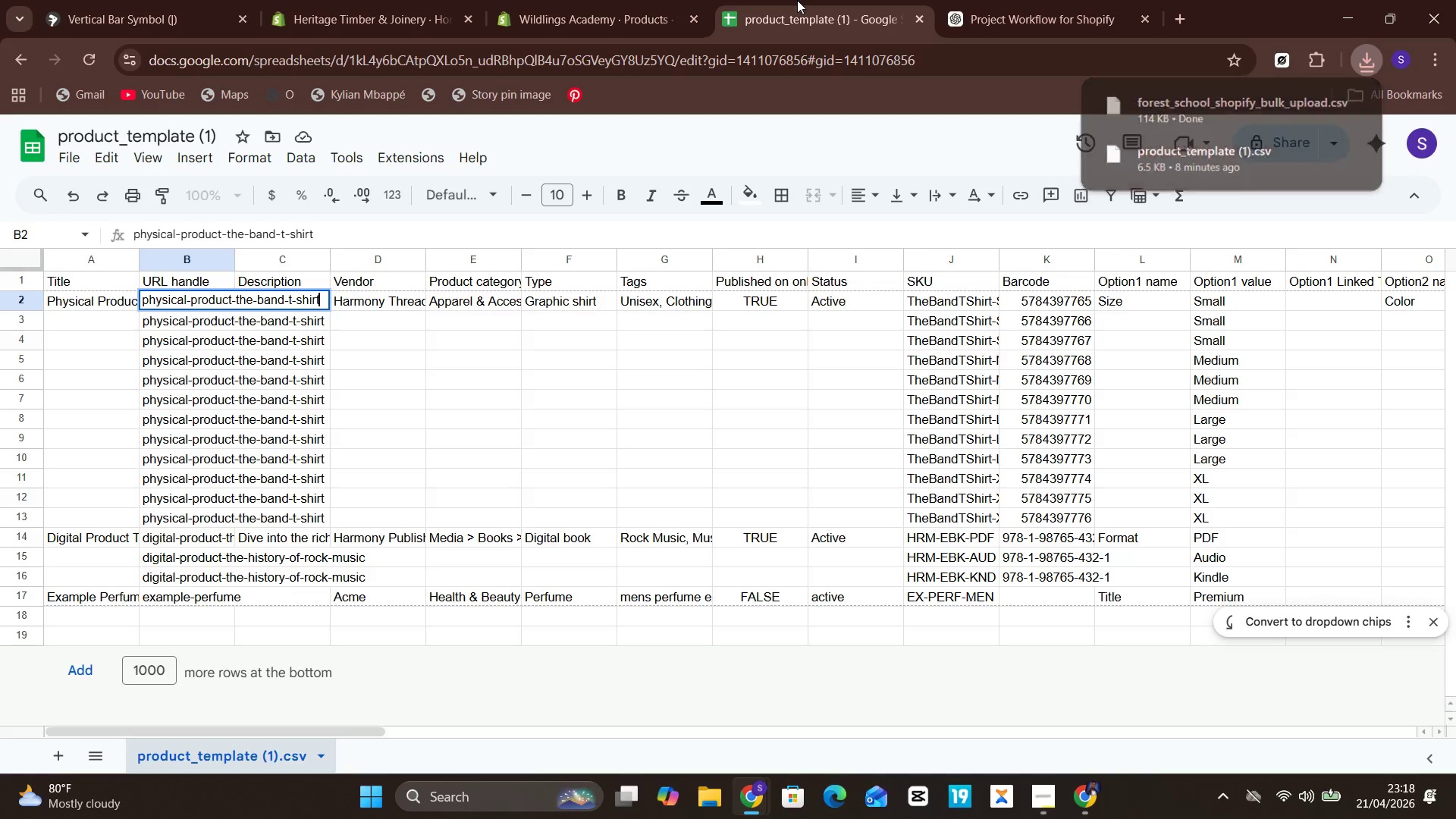 
triple_click([797, 0])
 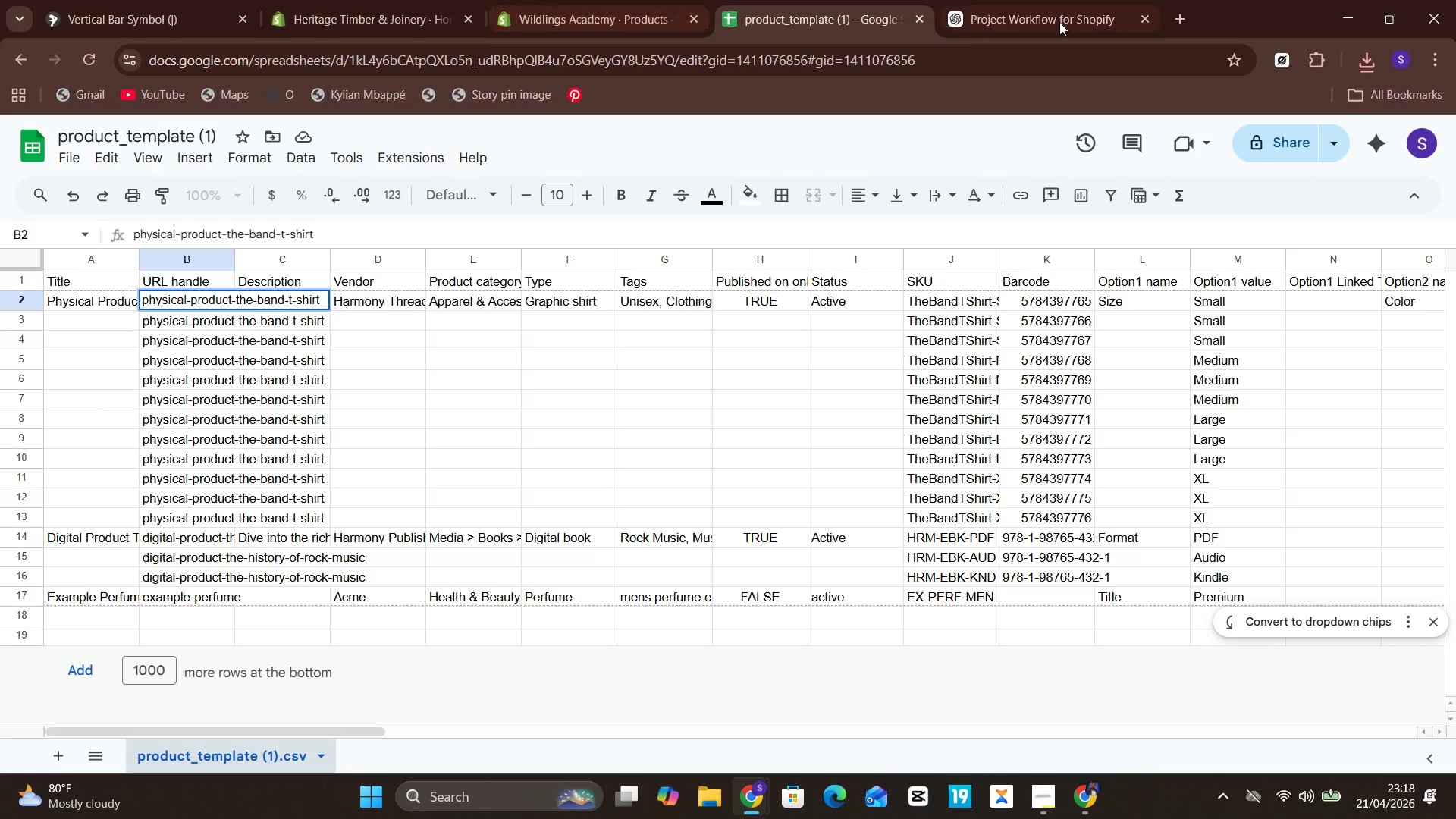 
double_click([1187, 12])
 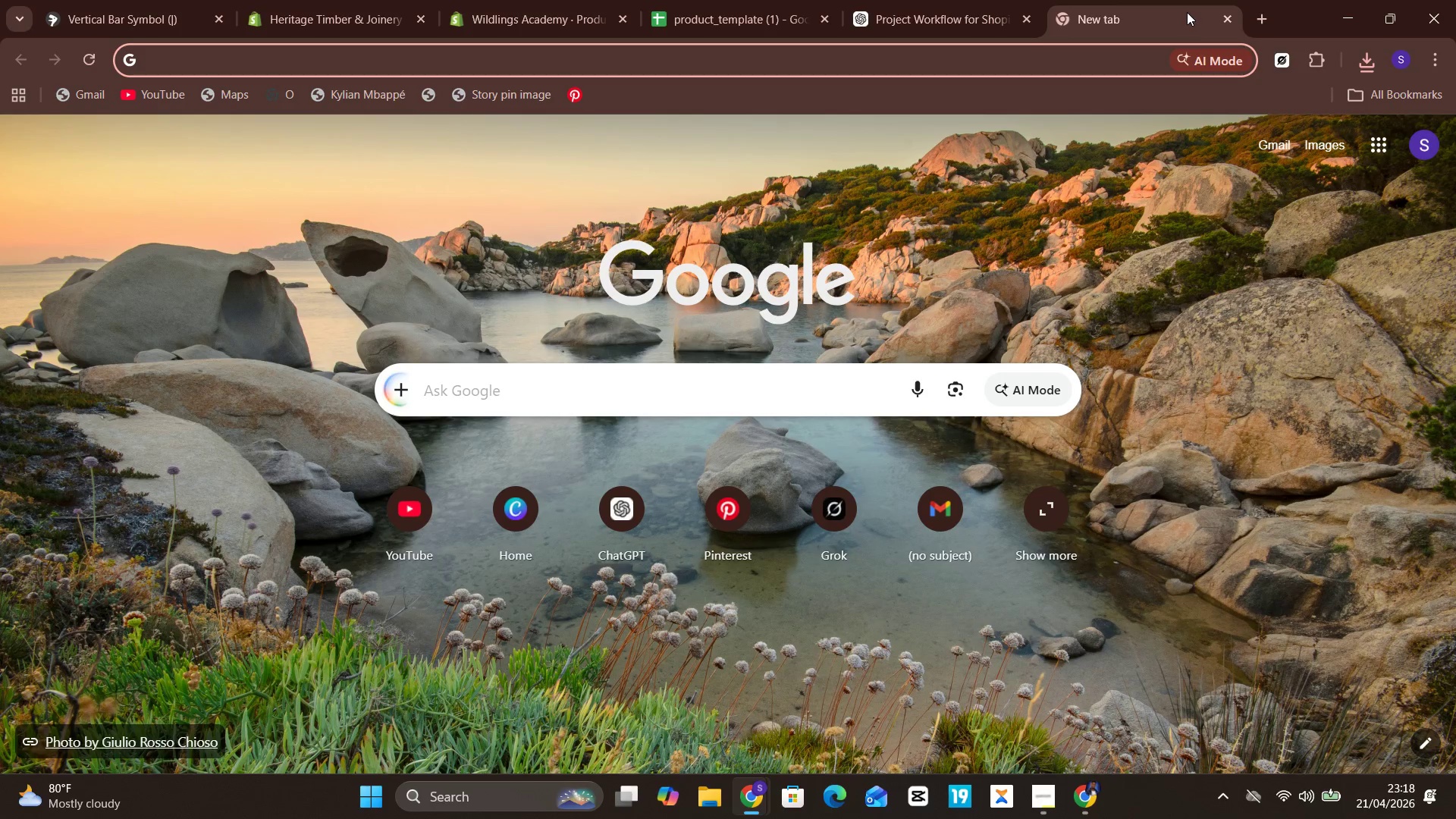 
type(goog)
 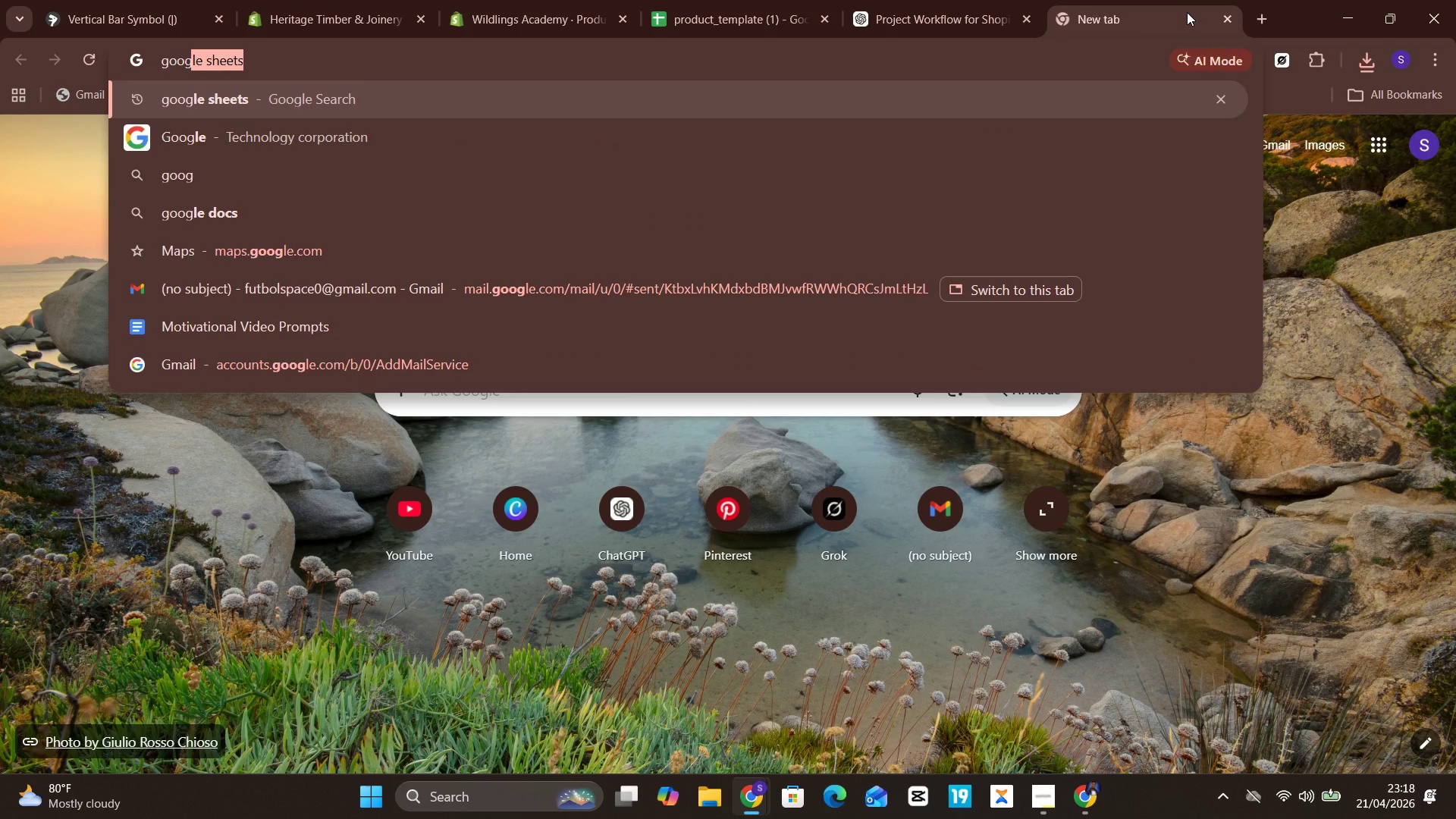 
key(Enter)
 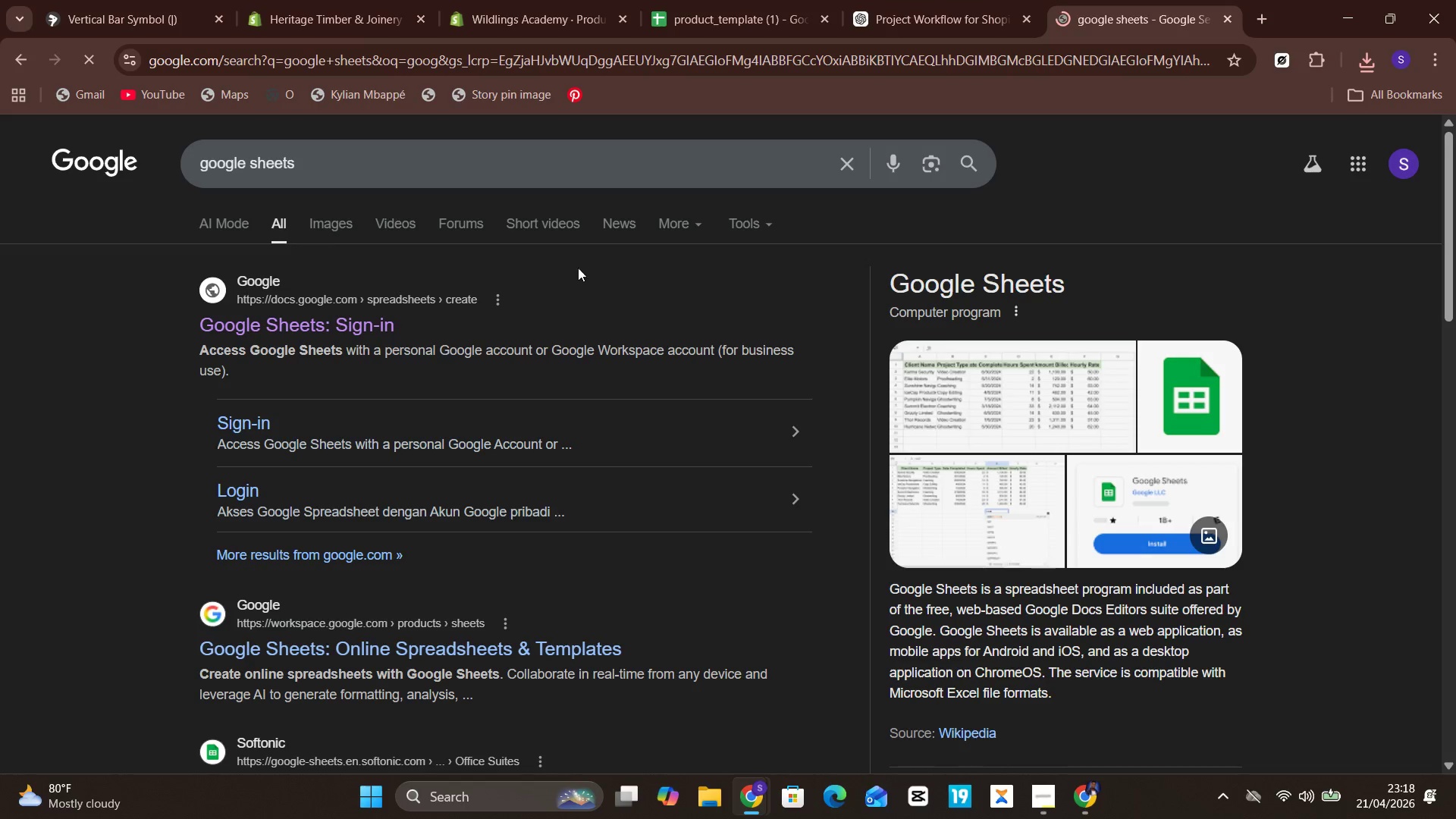 
left_click([393, 335])
 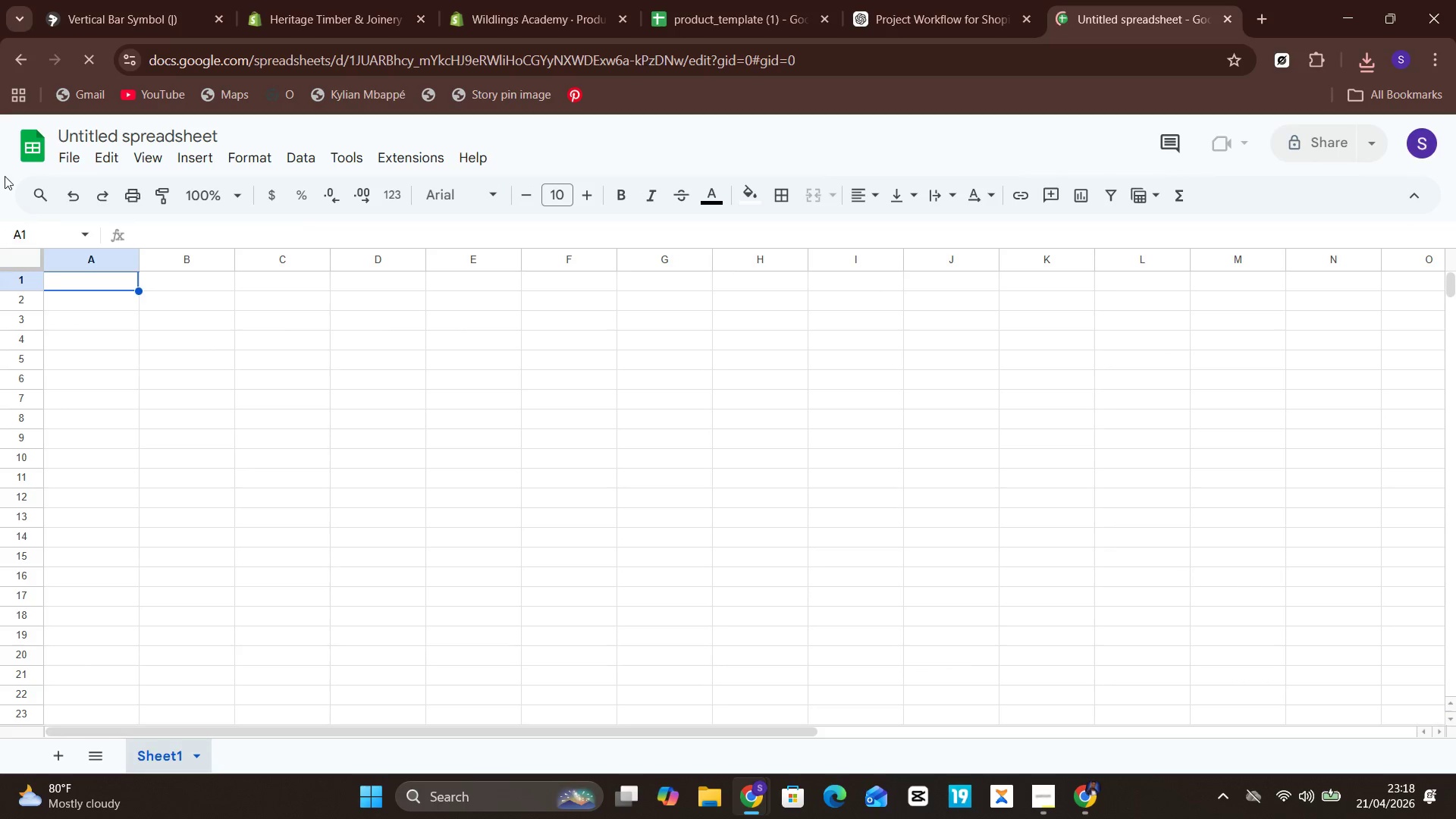 
left_click([73, 162])
 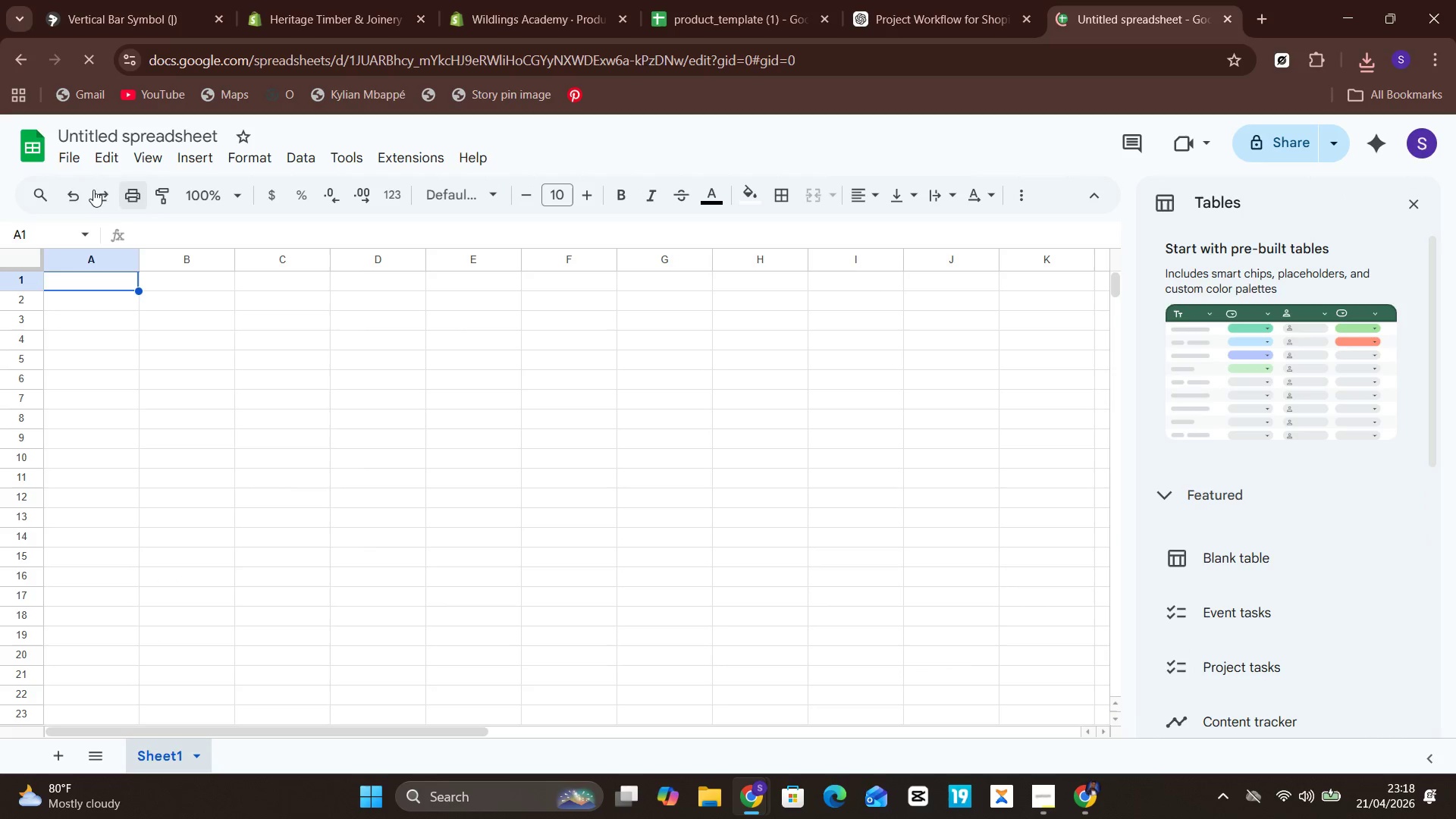 
left_click([67, 145])
 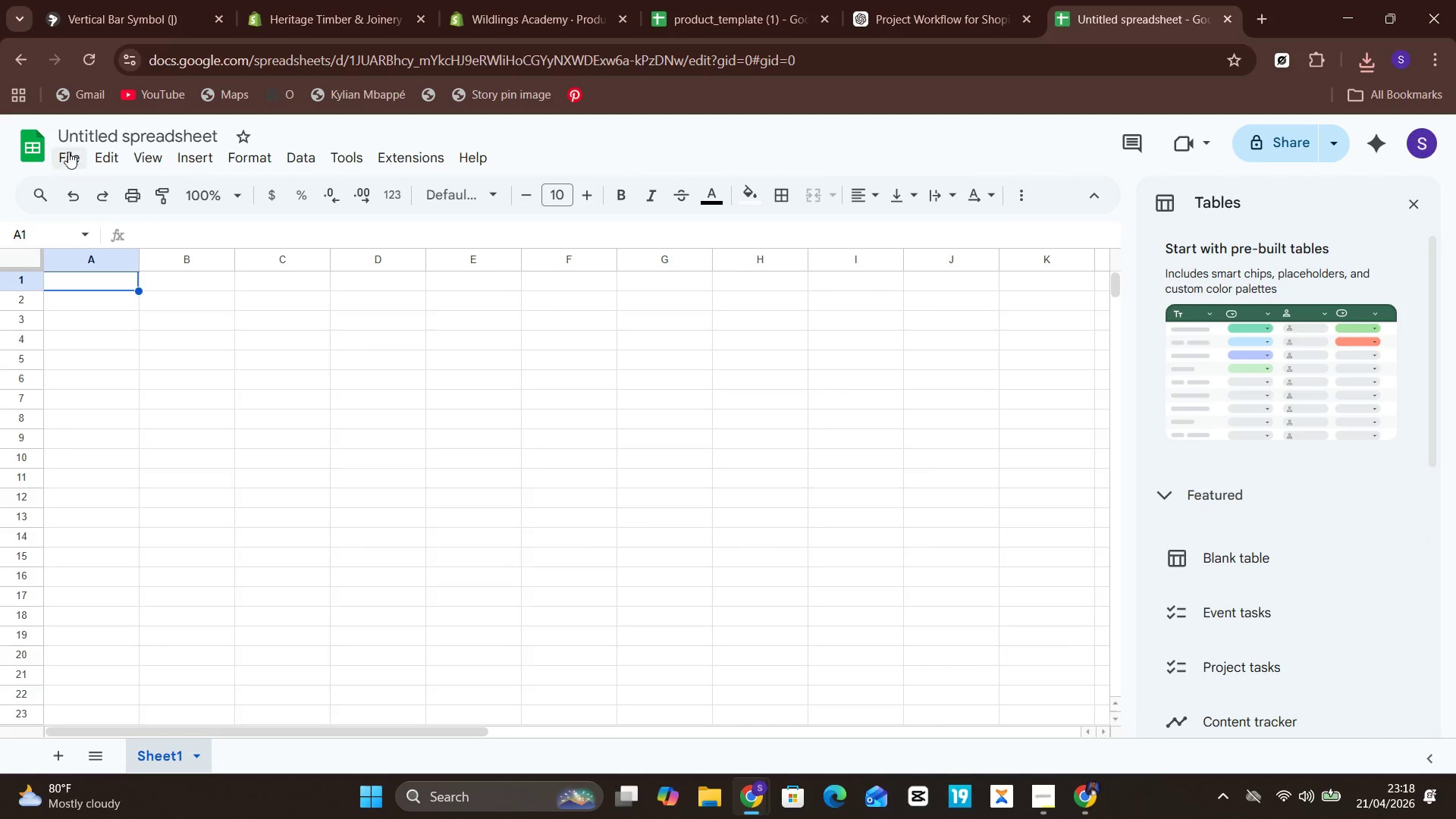 
left_click([69, 154])
 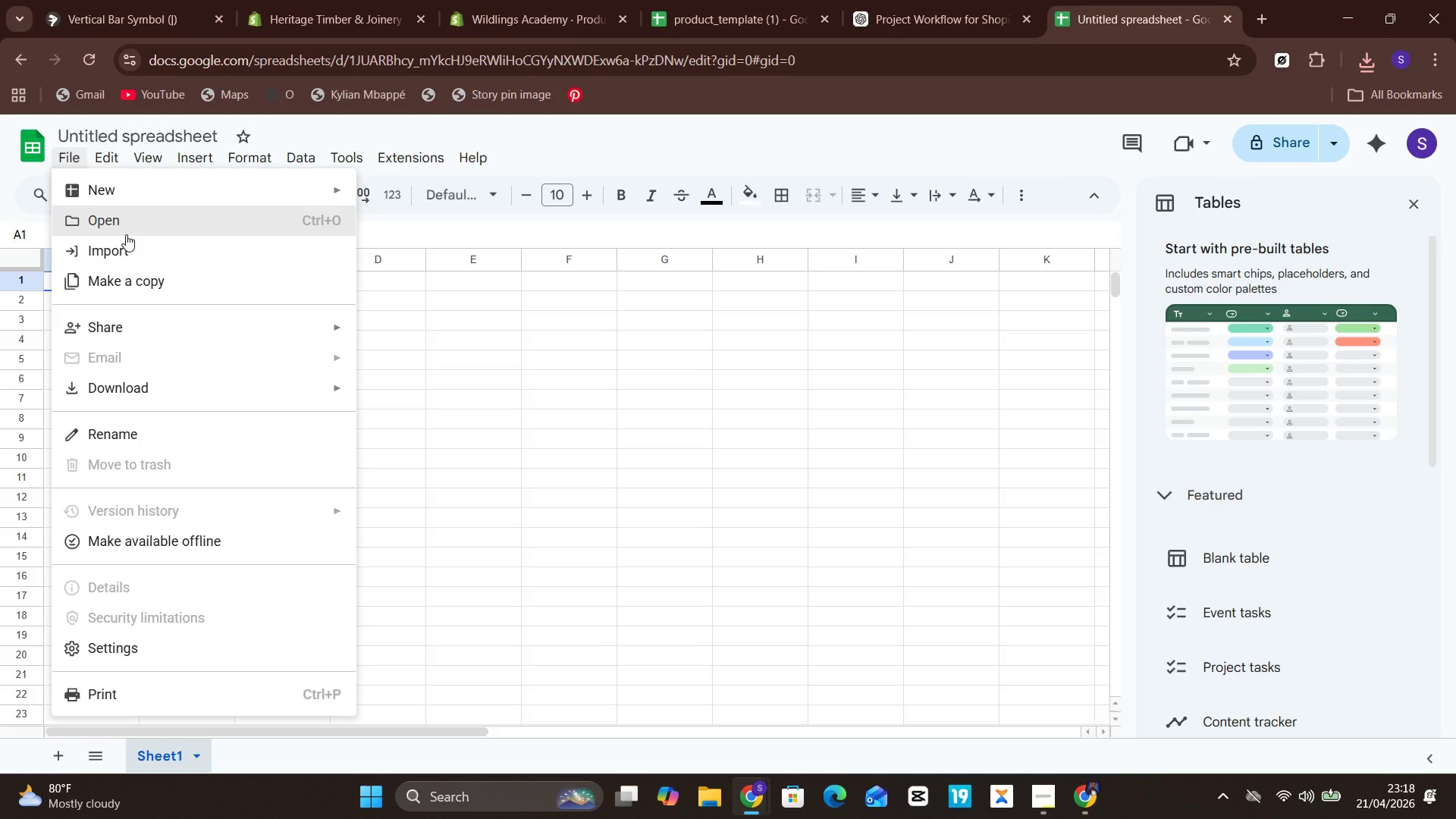 
left_click([127, 234])
 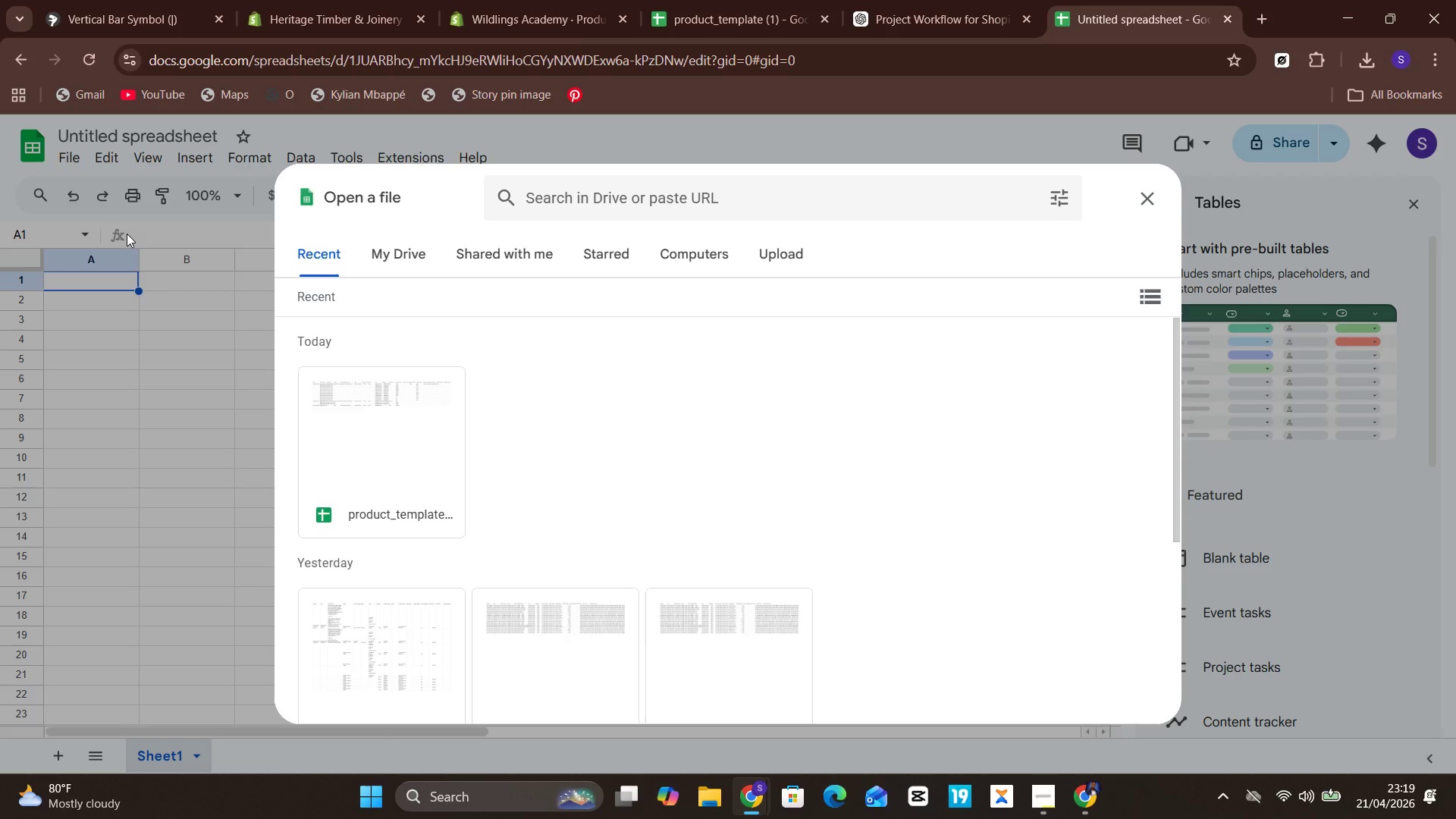 
wait(44.09)
 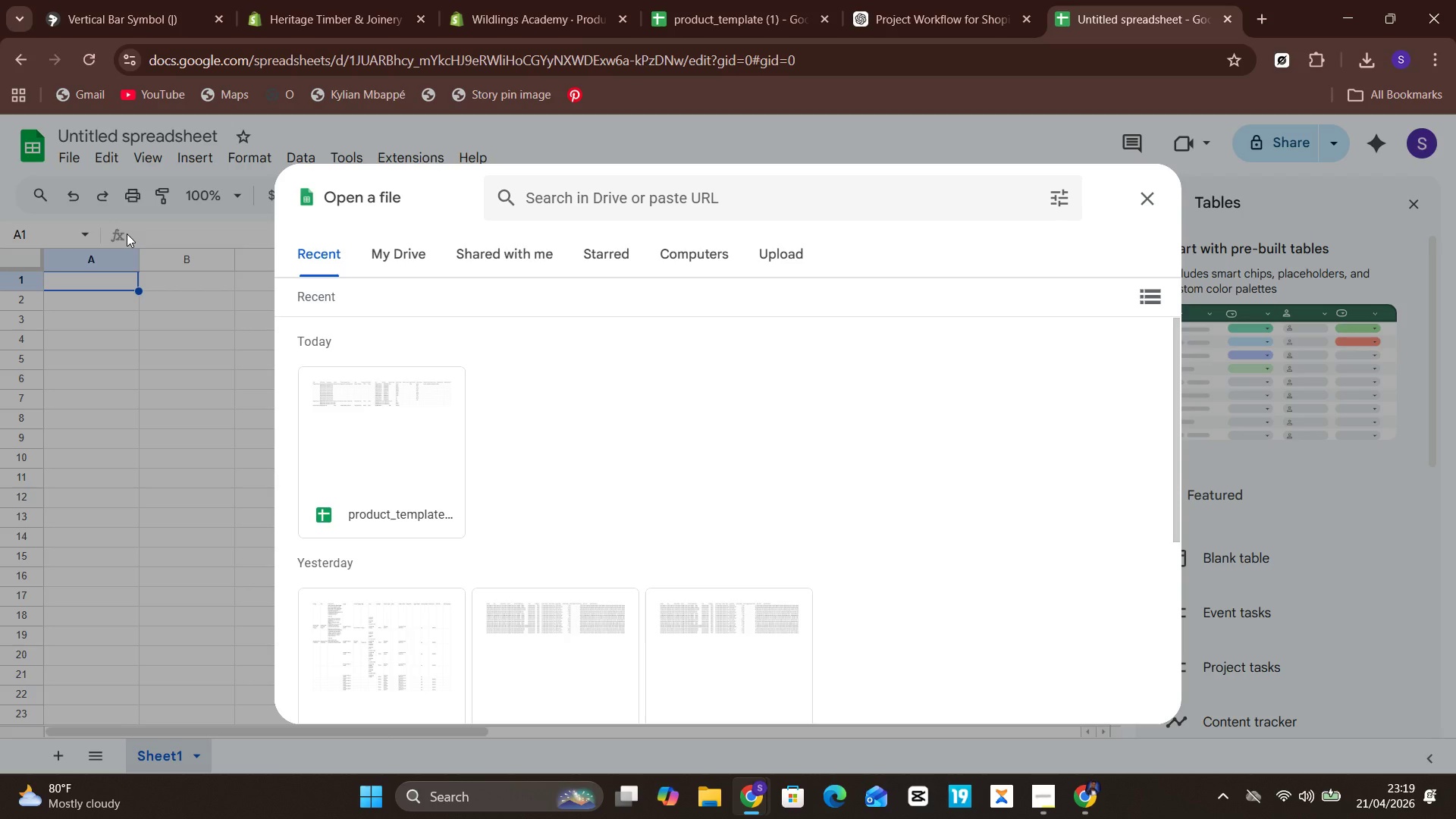 
double_click([795, 259])
 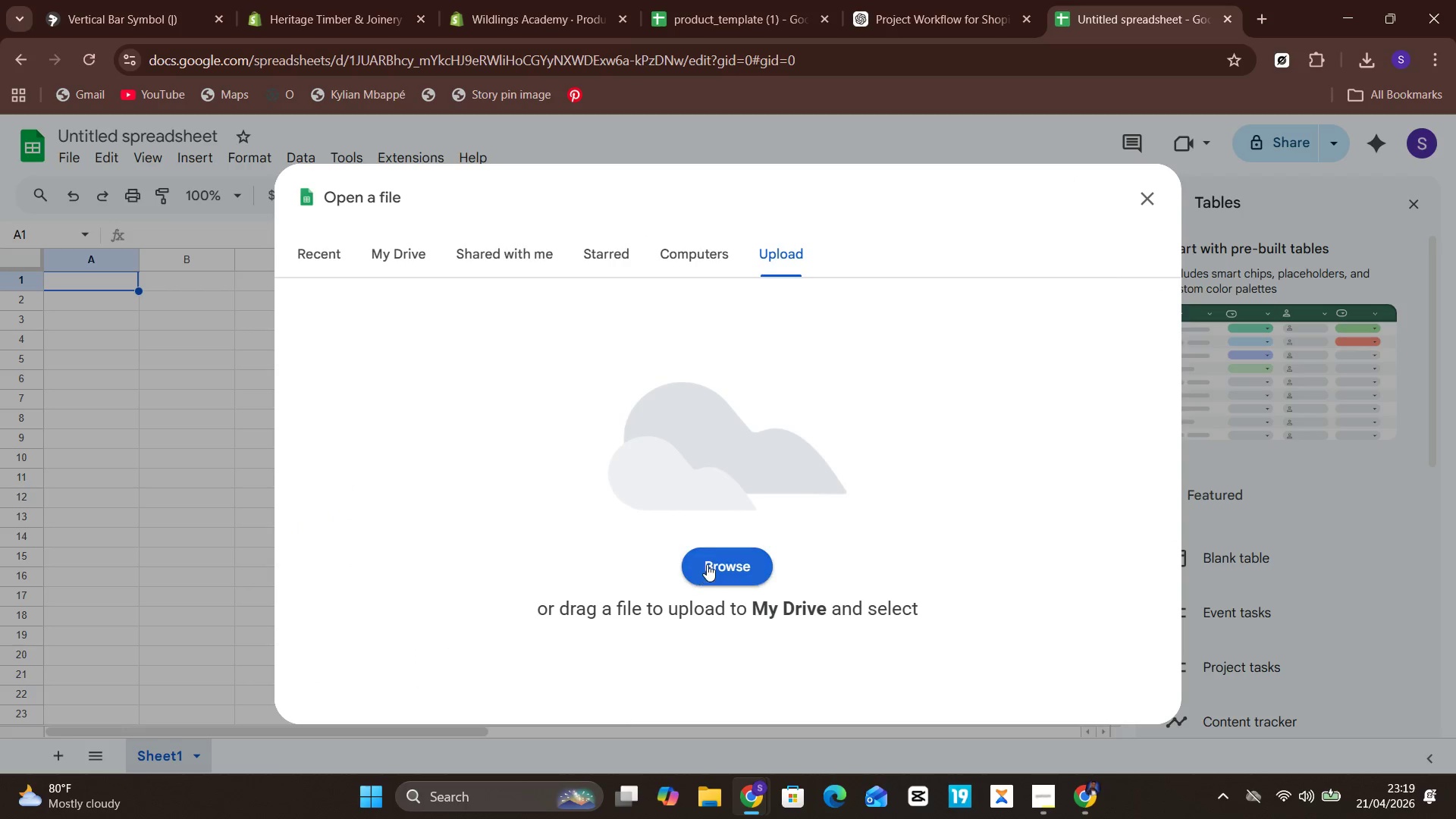 
left_click([716, 559])
 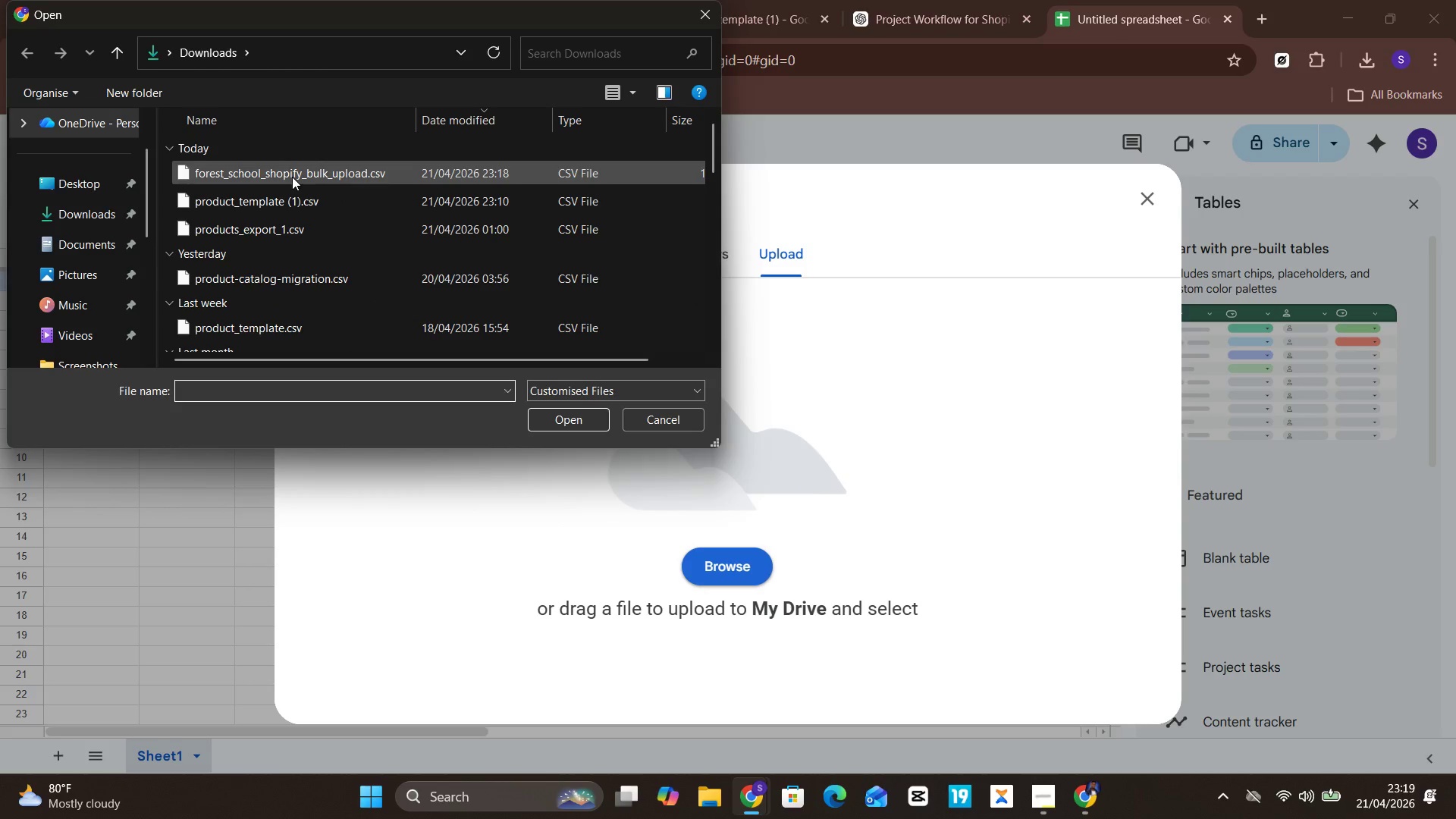 
left_click([292, 175])
 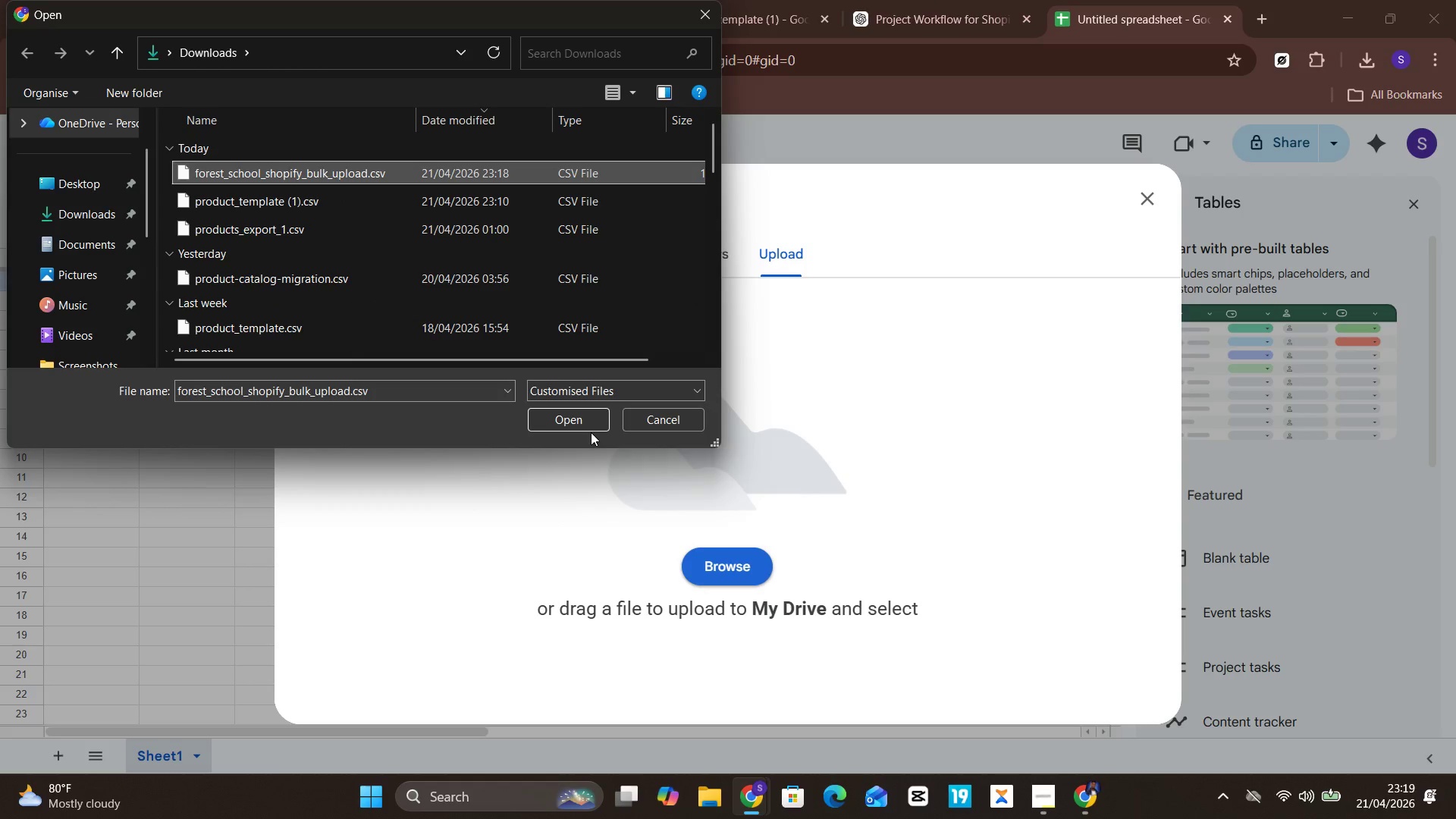 
left_click([588, 426])
 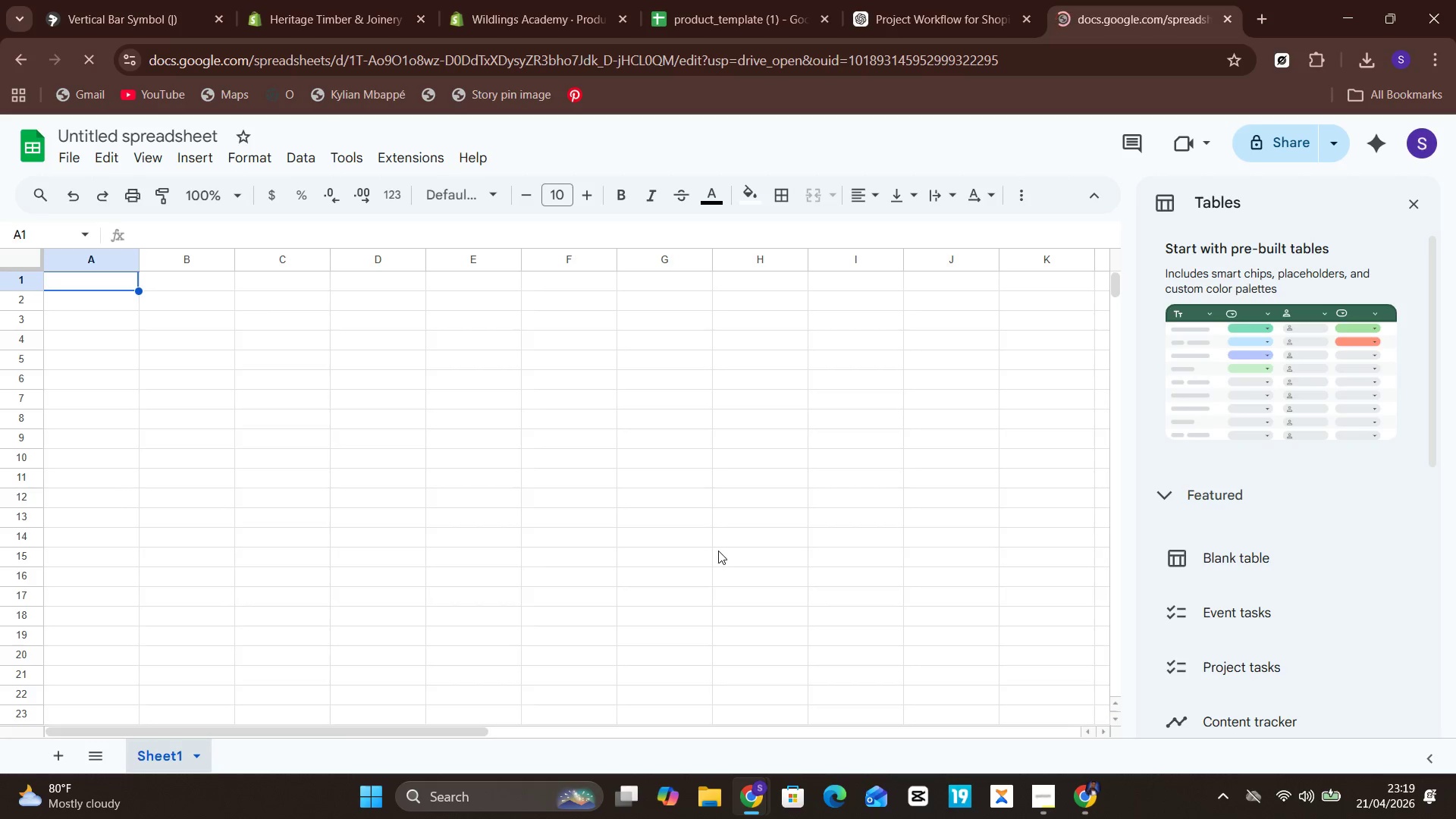 
wait(11.3)
 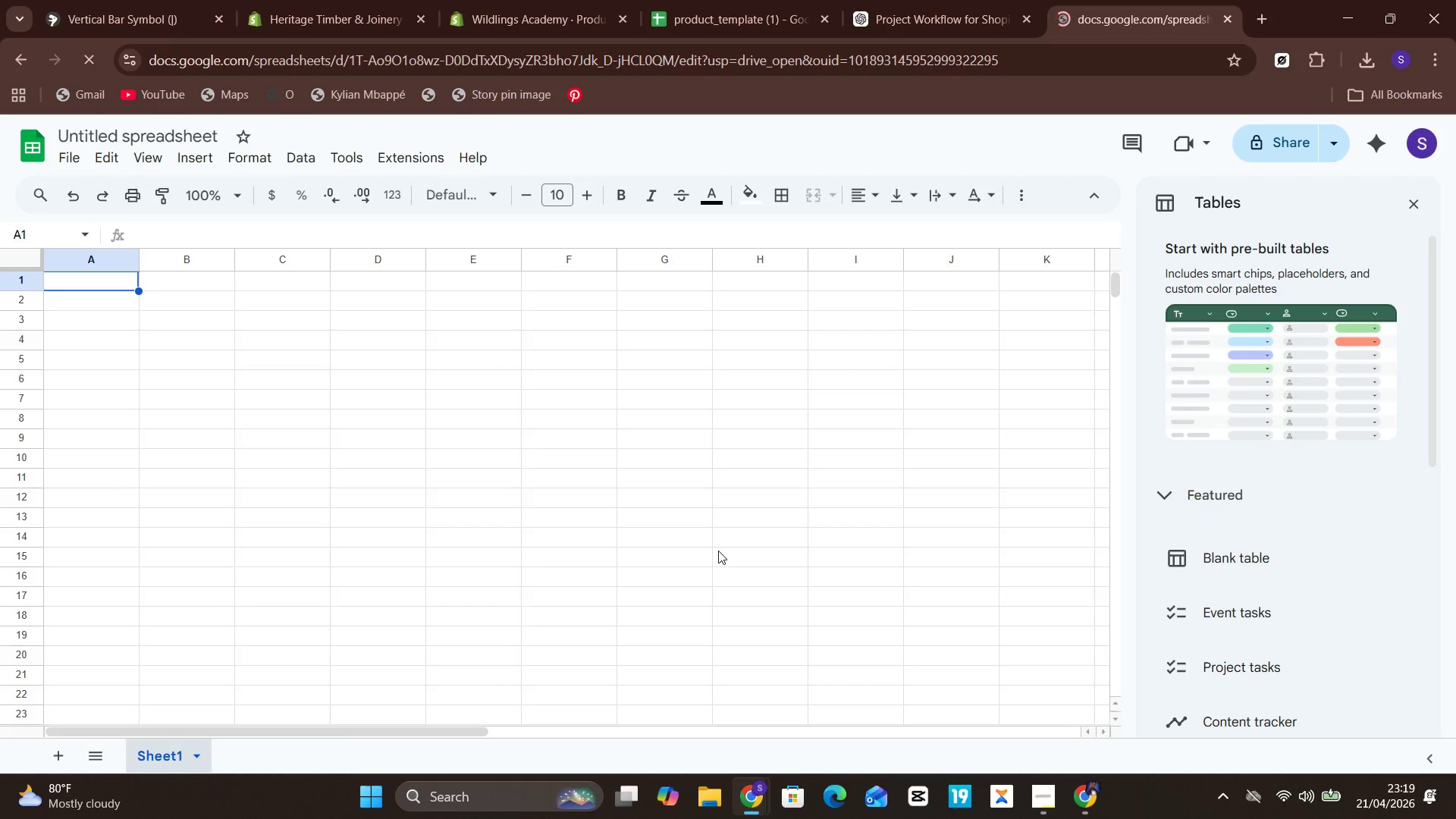 
left_click([95, 306])
 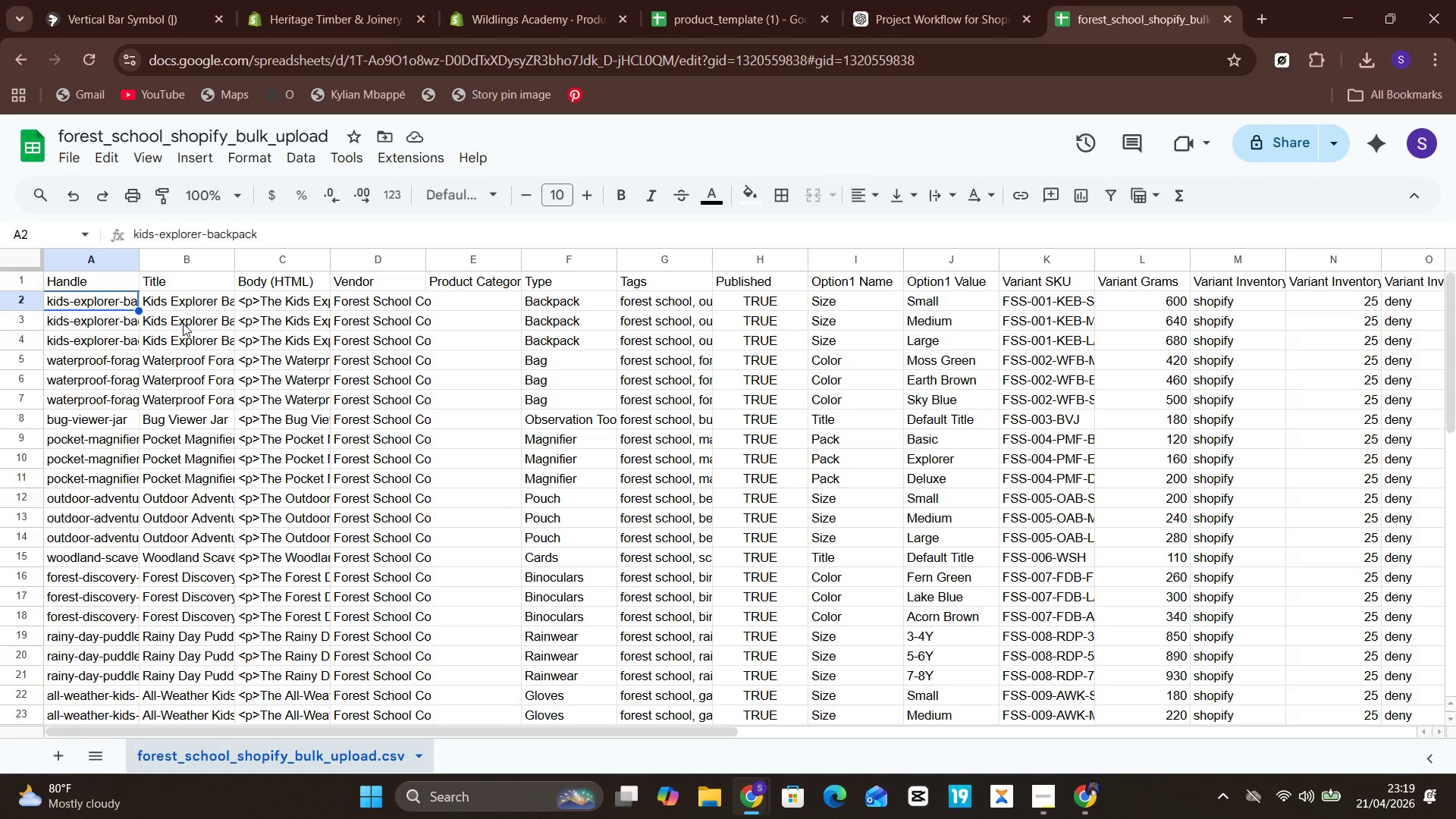 
scroll: coordinate [198, 432], scroll_direction: down, amount: 5.0
 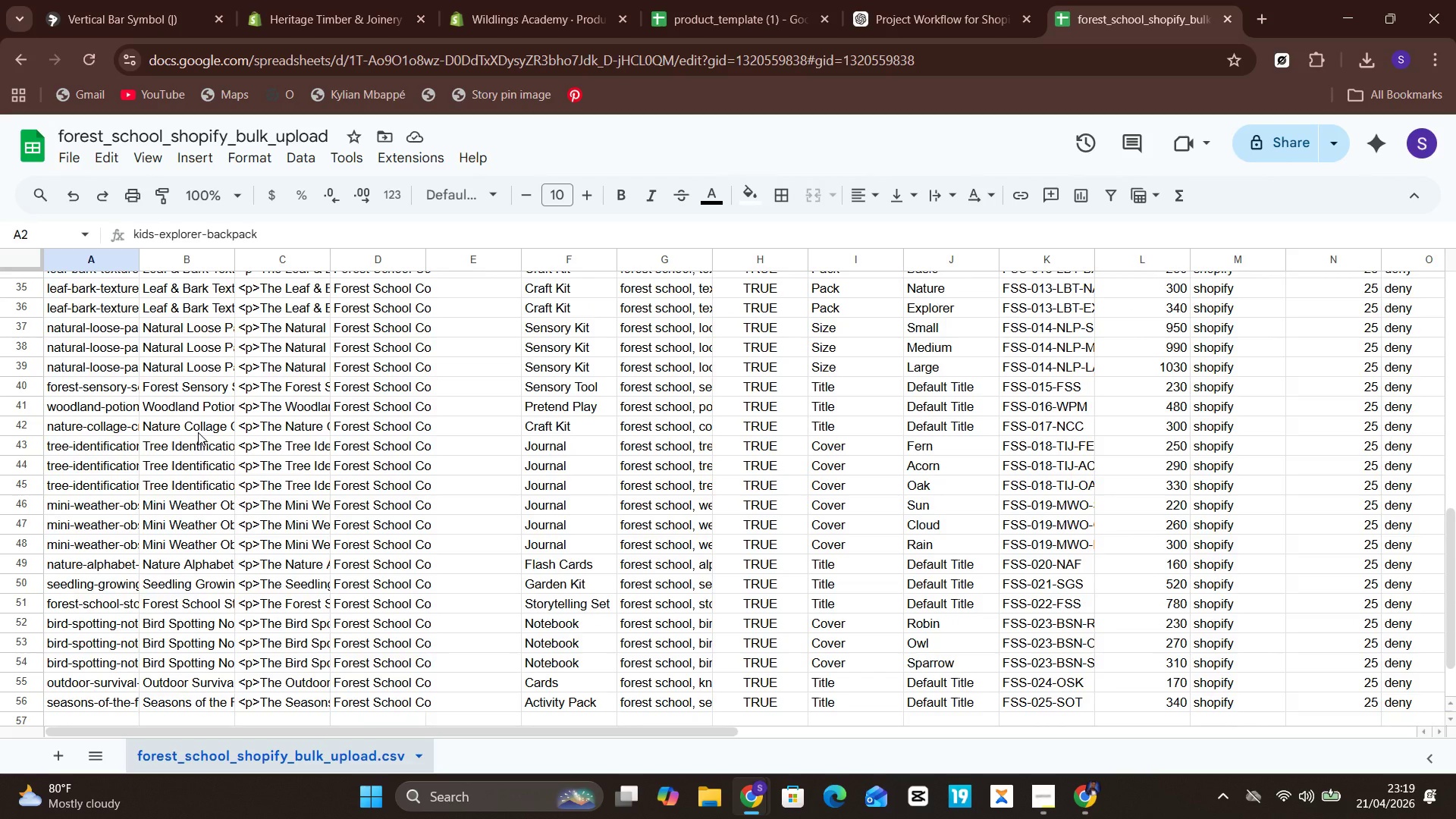 
wait(5.11)
 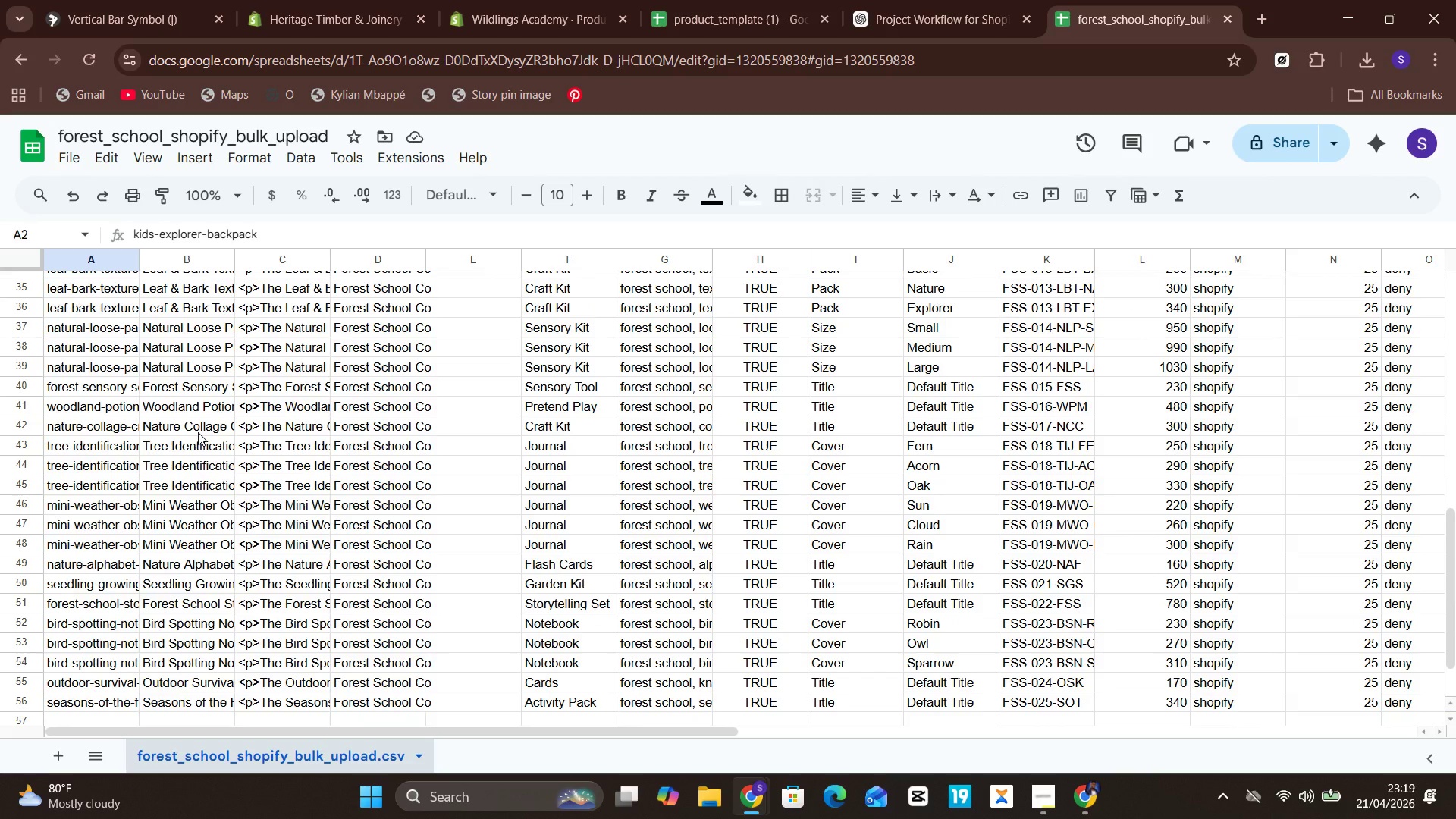 
scroll: coordinate [198, 432], scroll_direction: down, amount: 2.0
 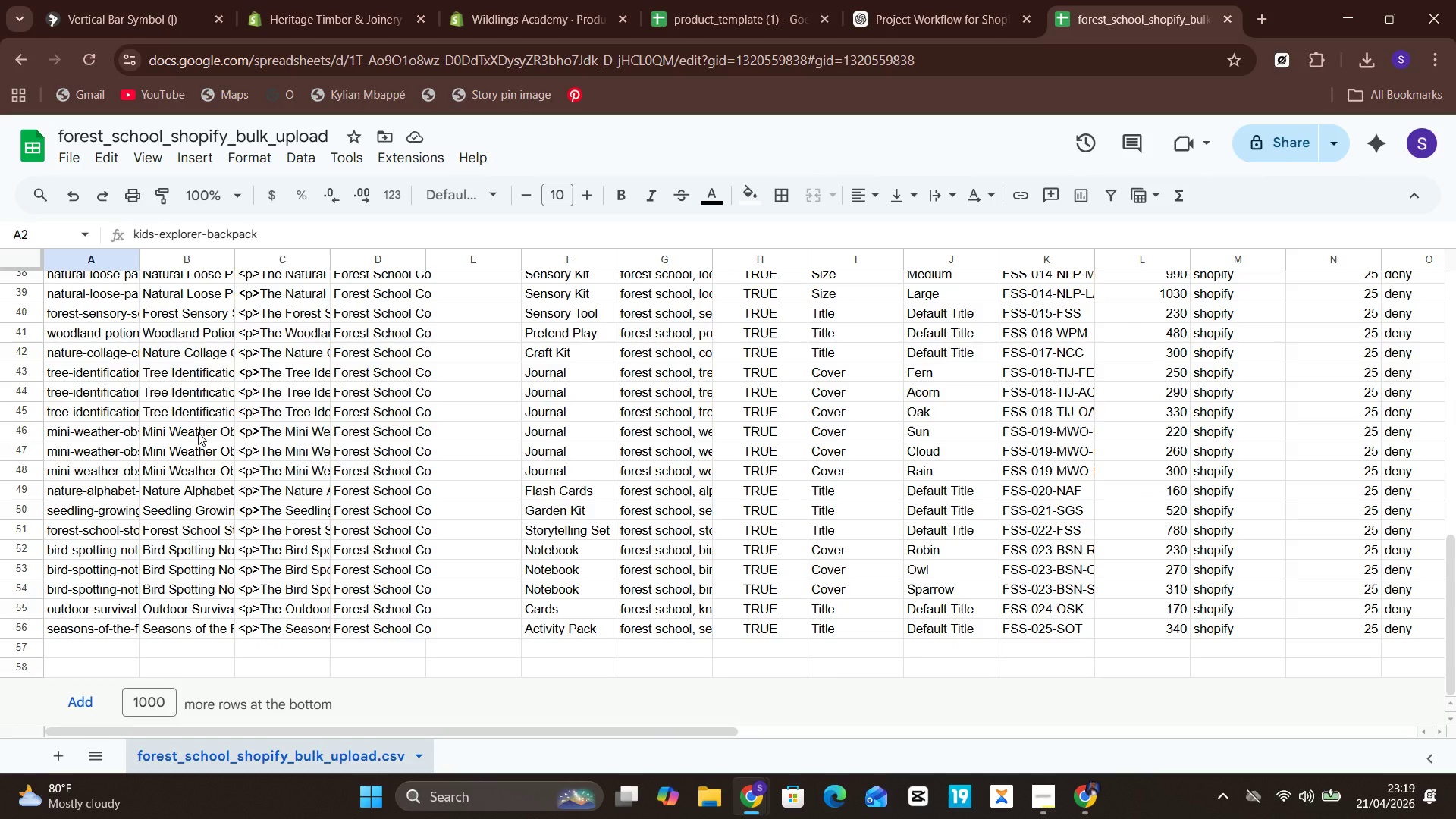 
scroll: coordinate [198, 432], scroll_direction: up, amount: 9.0
 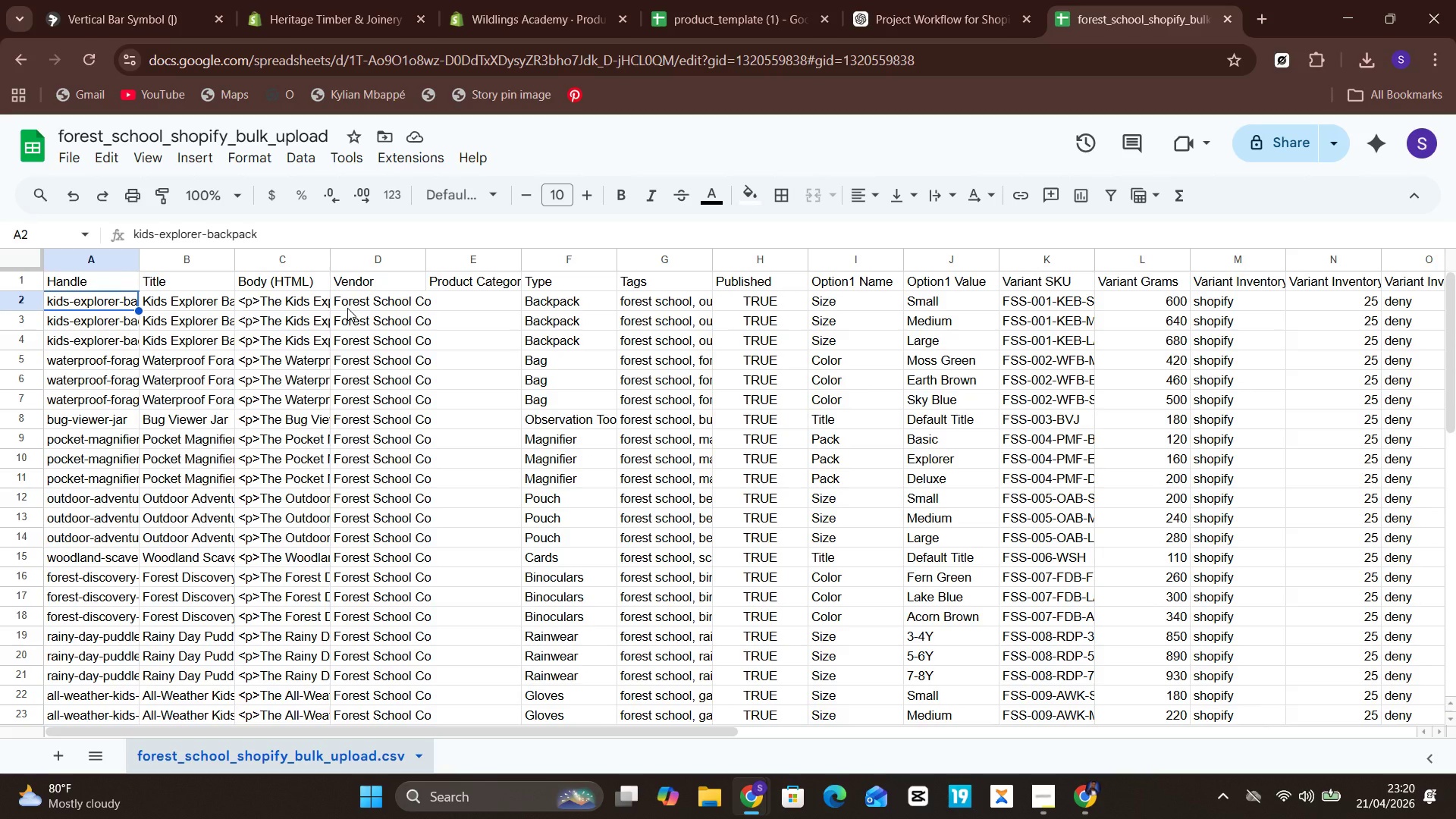 
wait(15.43)
 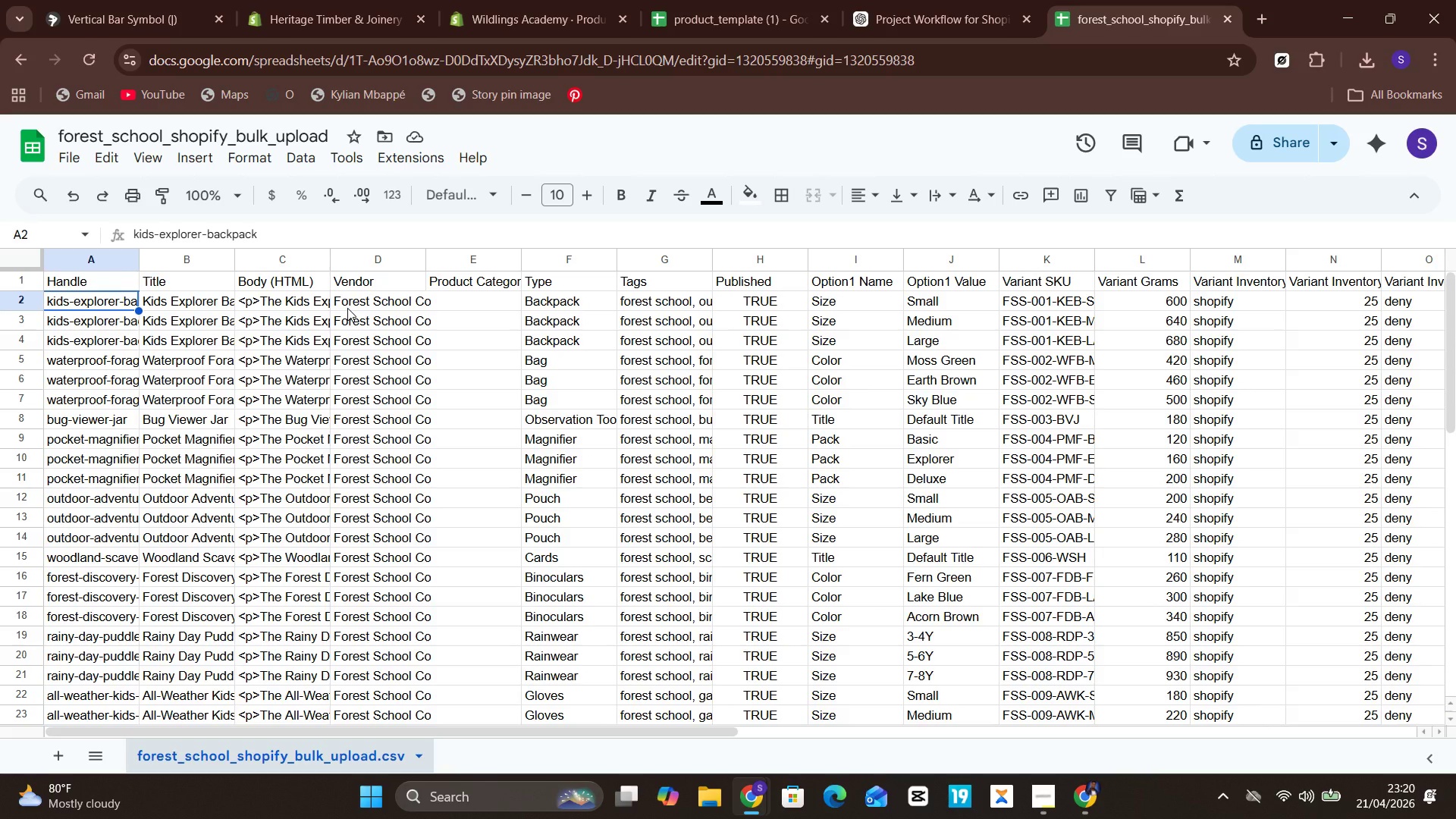 
double_click([680, 4])
 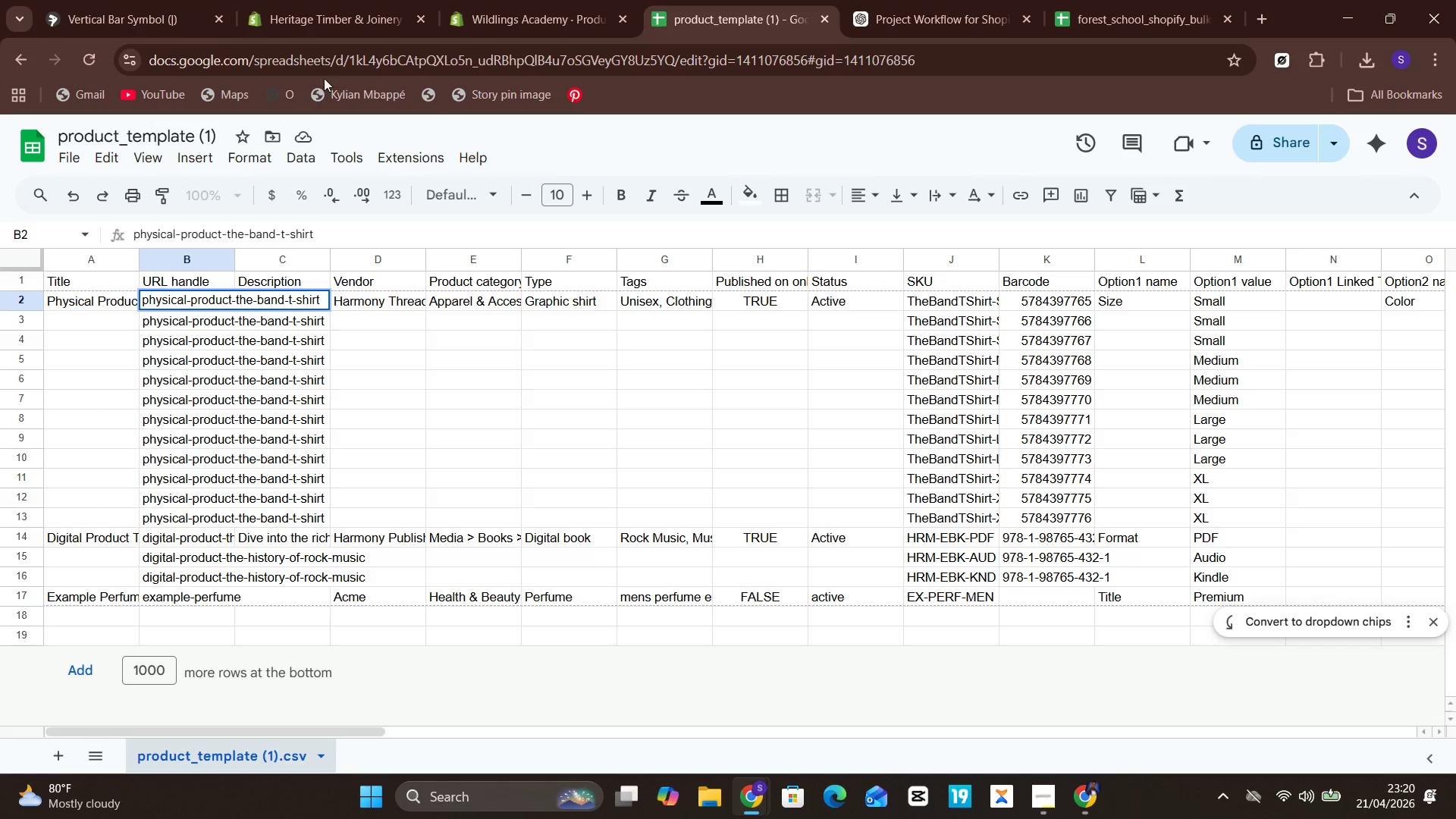 
wait(7.78)
 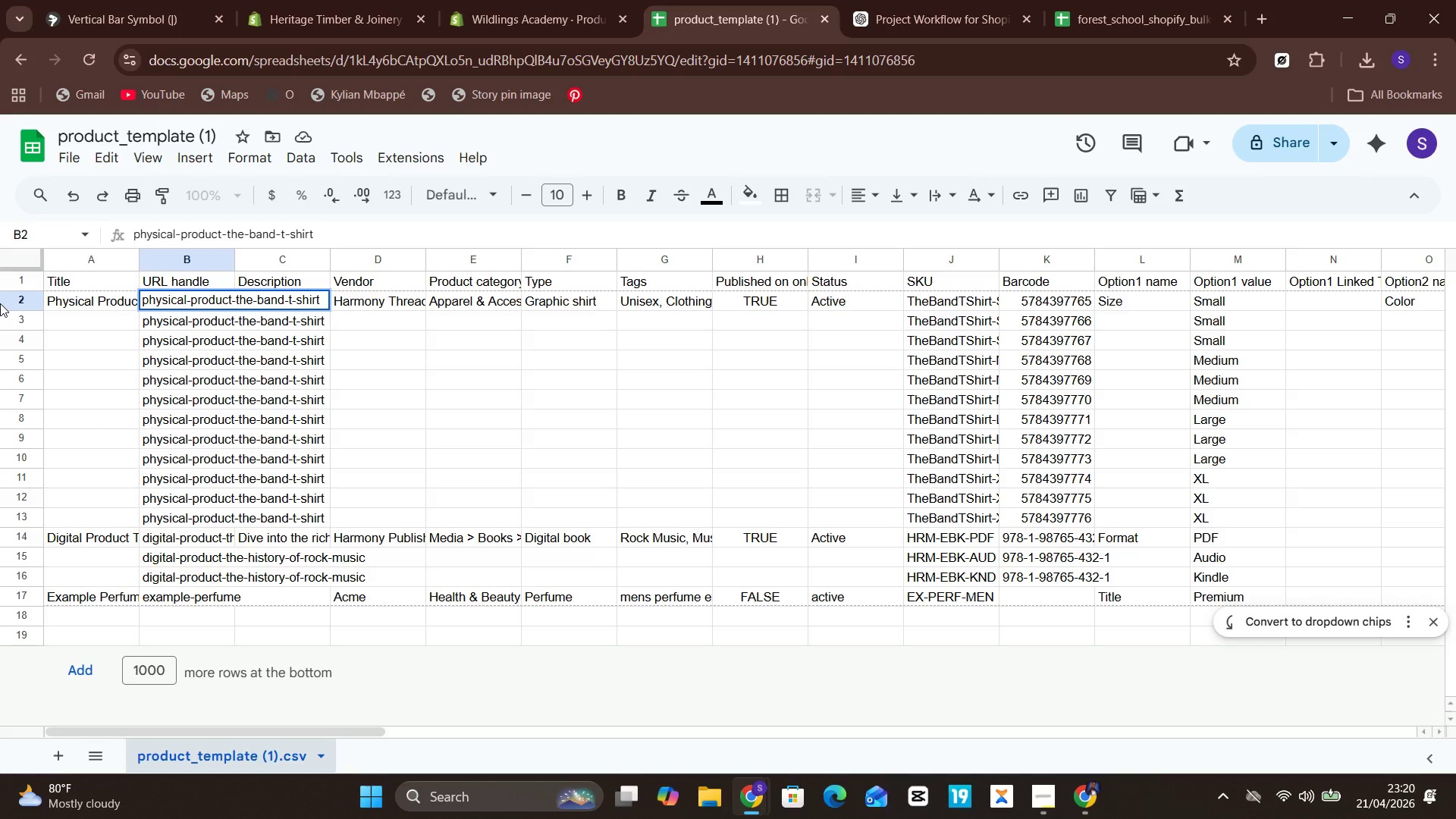 
double_click([1185, 1])
 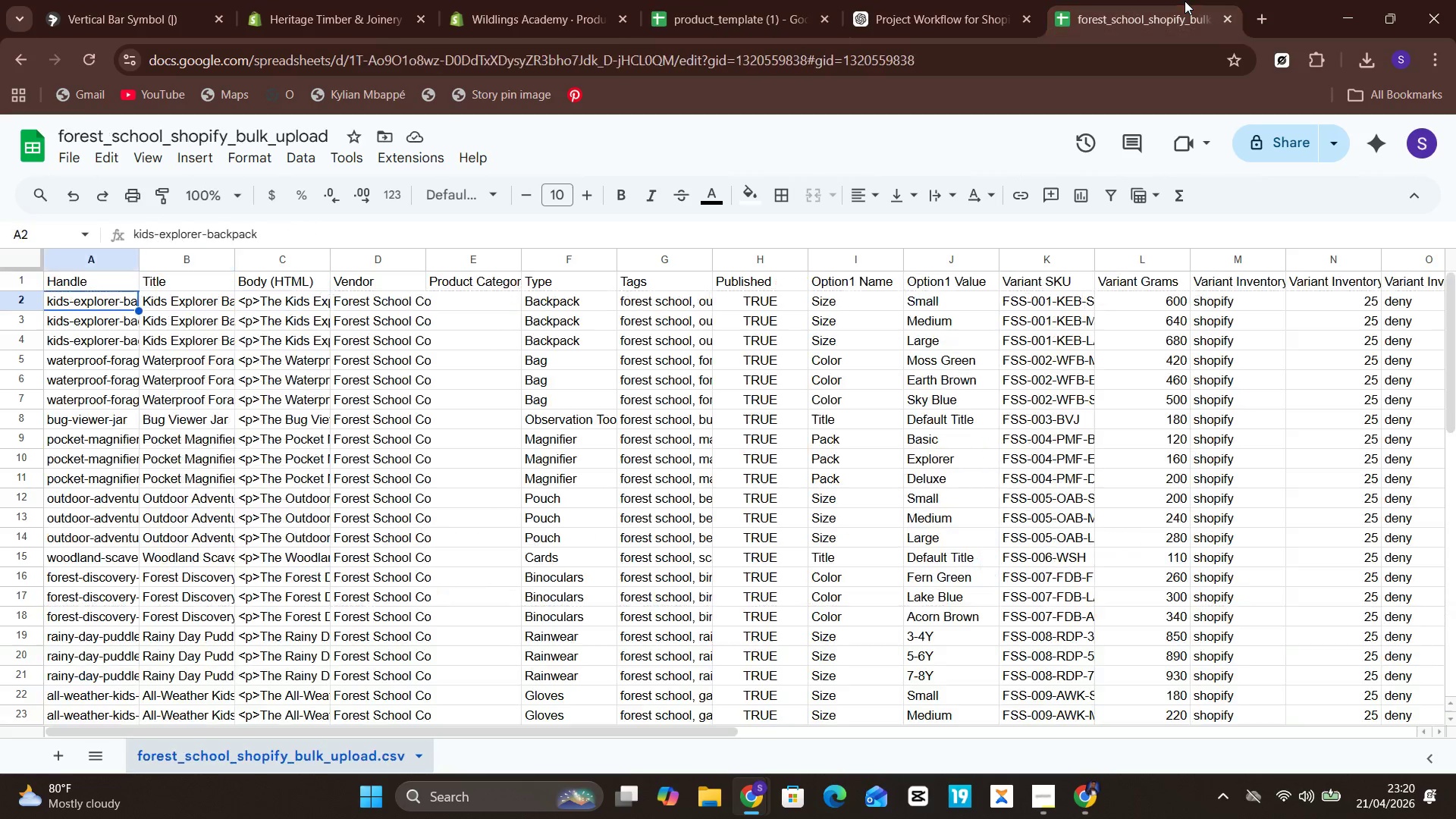 
triple_click([1185, 1])
 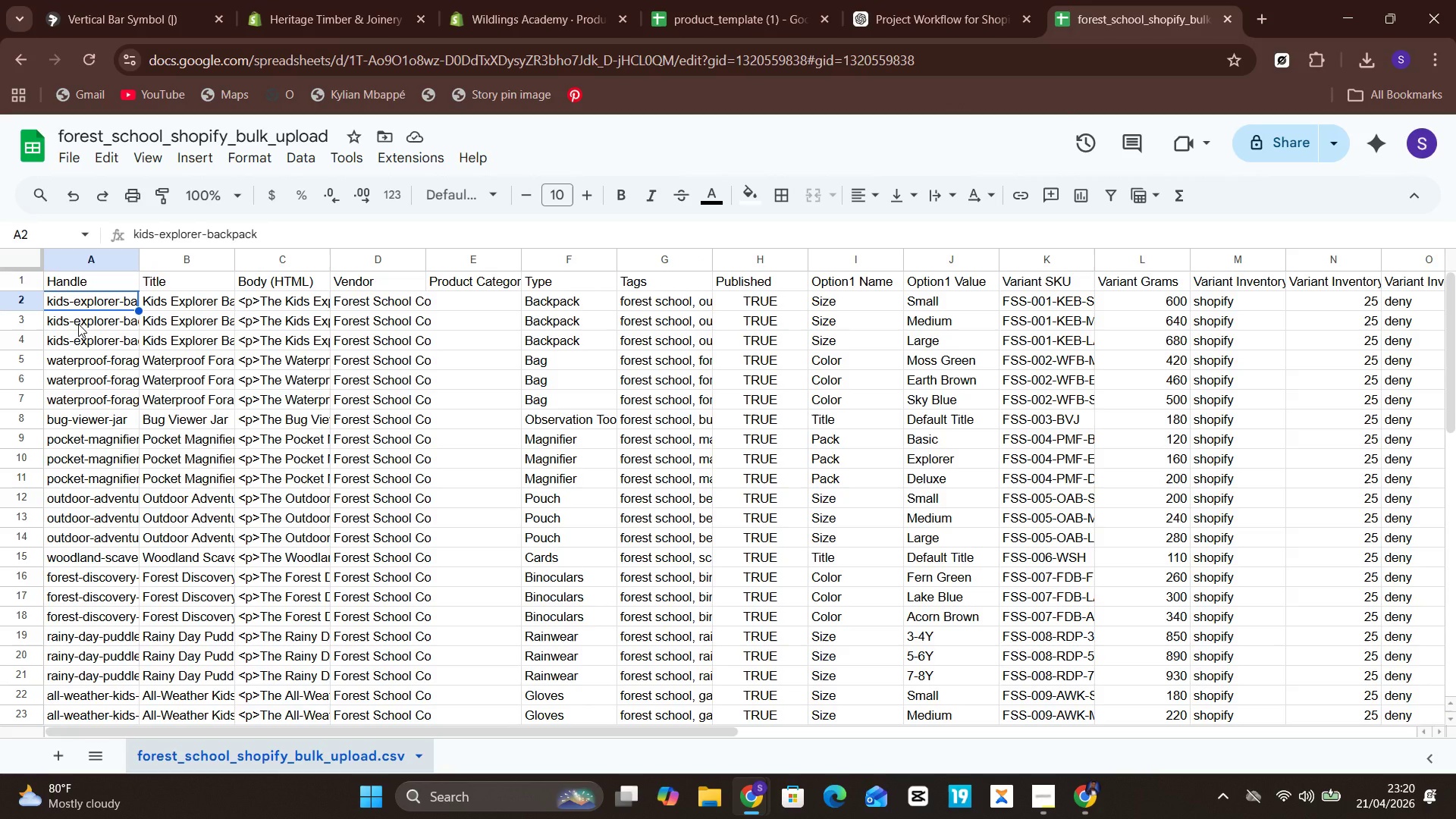 
wait(5.97)
 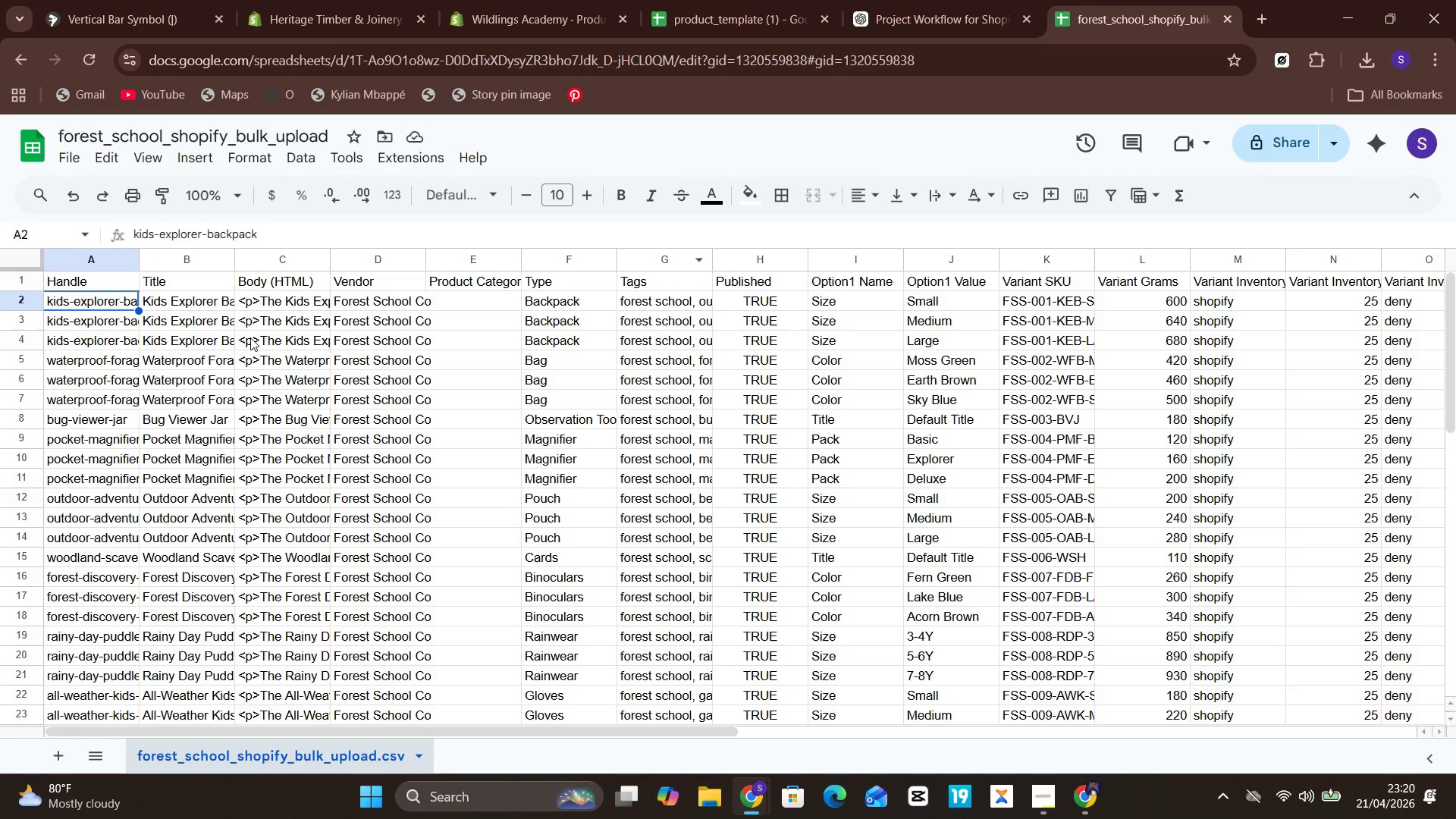 
left_click([206, 329])
 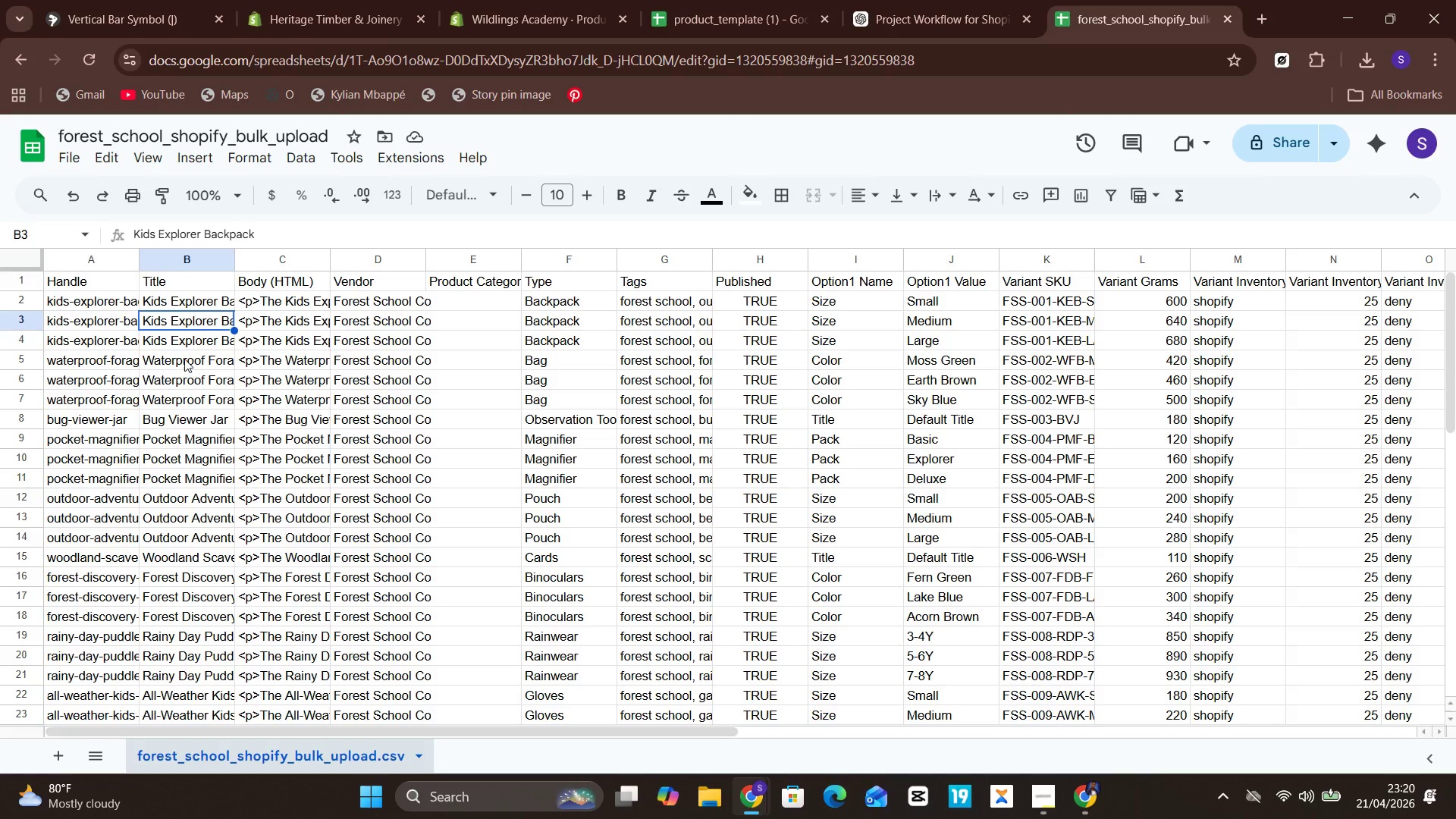 
double_click([183, 350])
 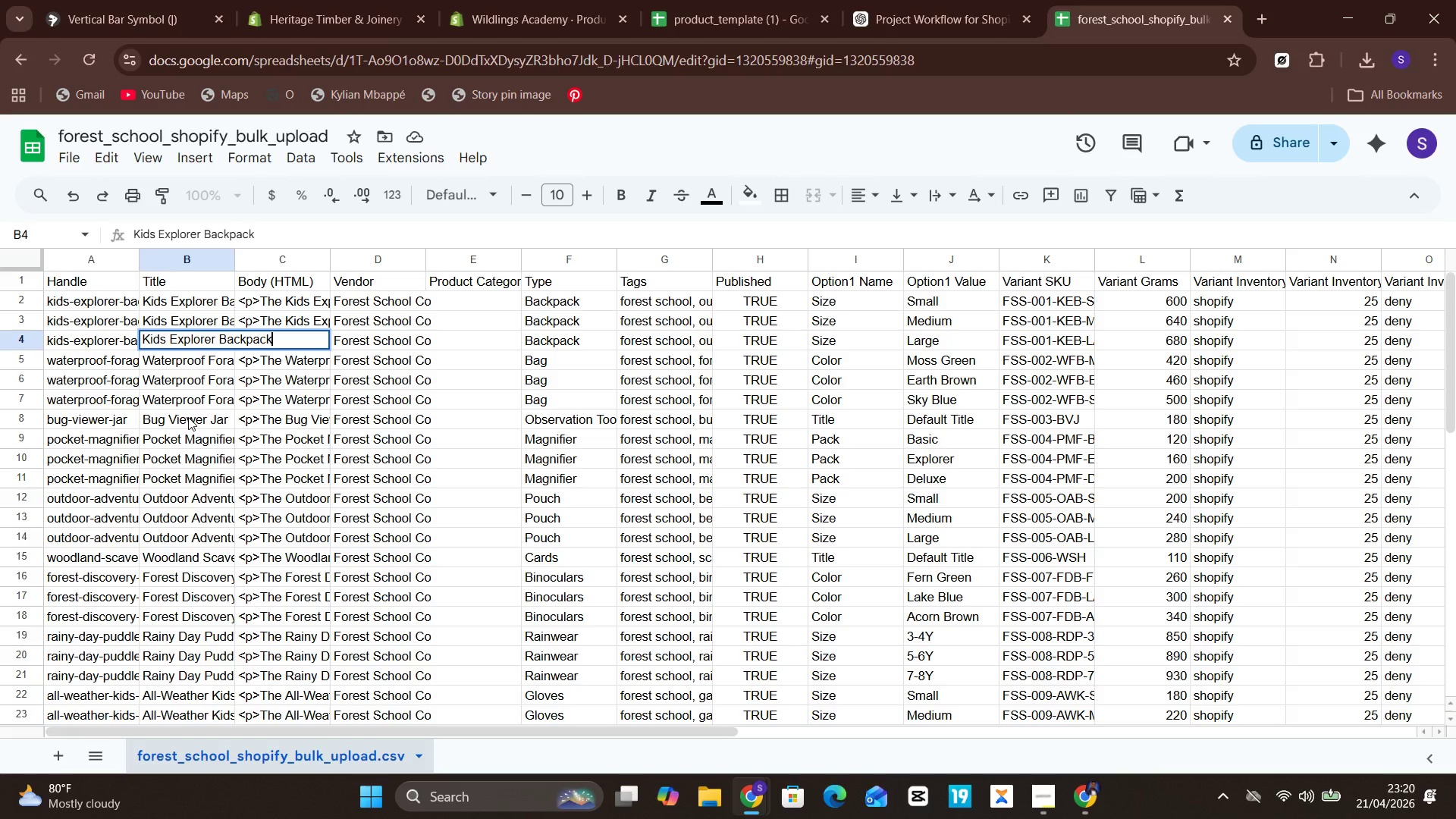 
left_click([188, 417])
 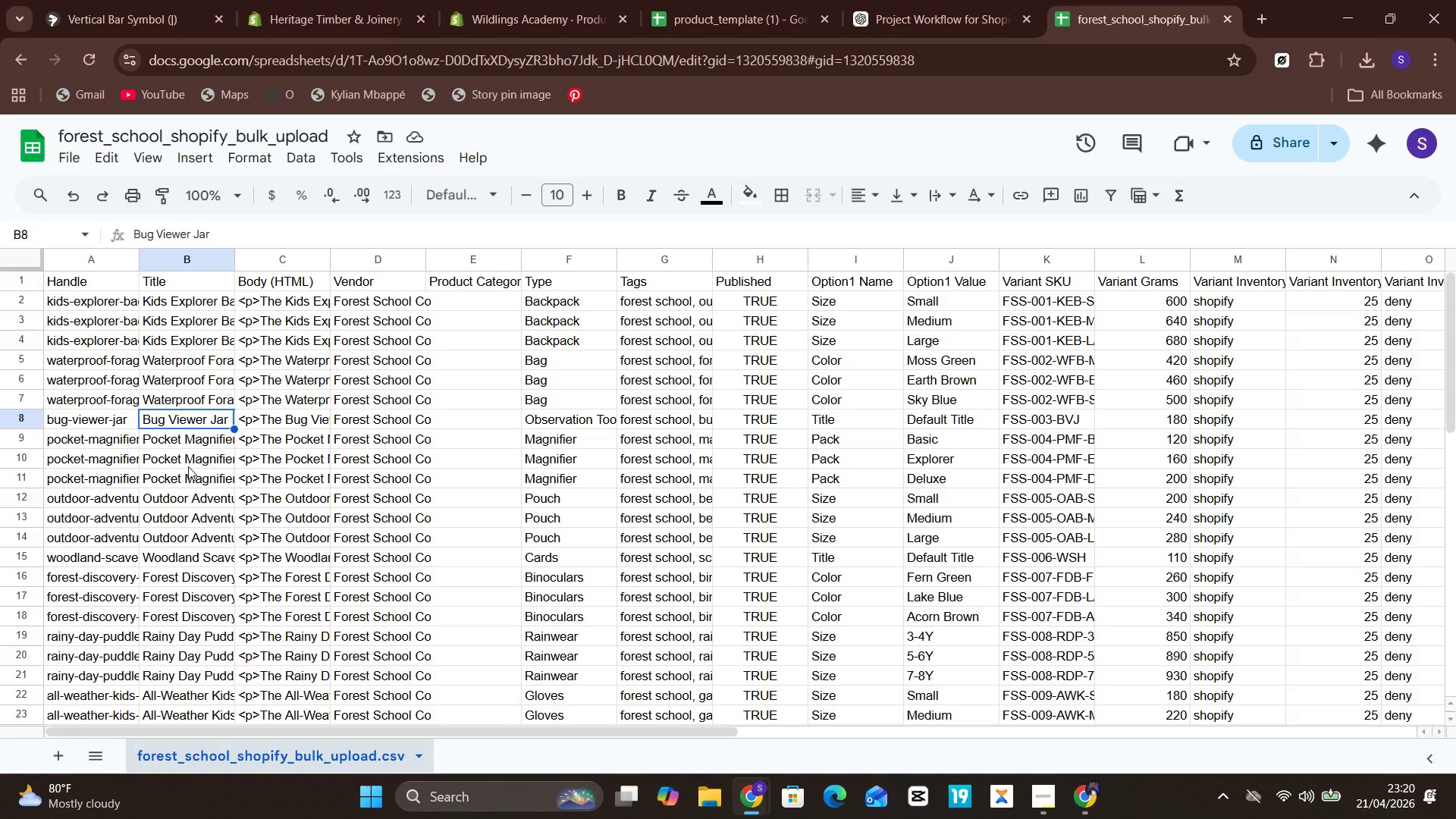 
wait(11.28)
 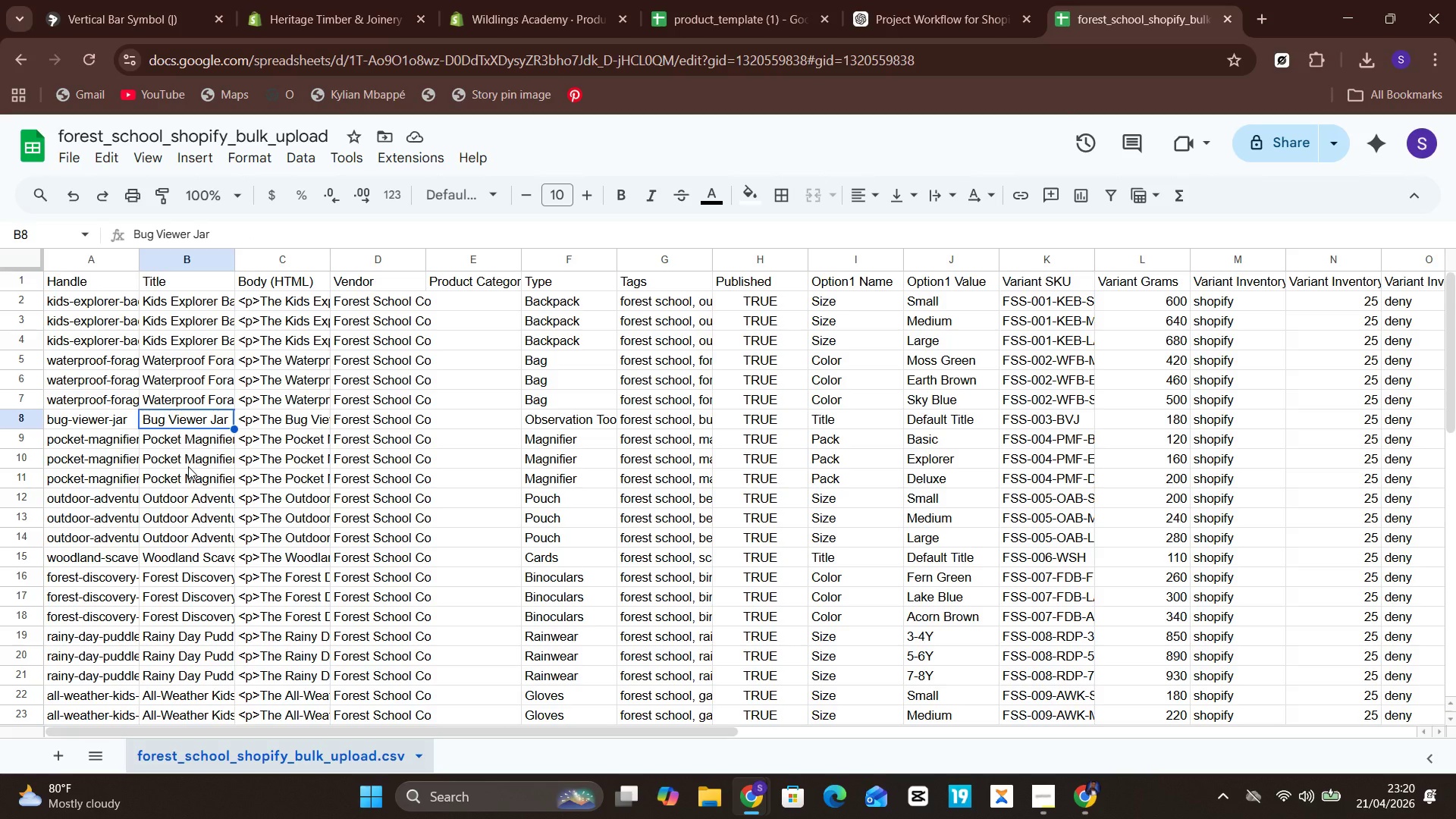 
left_click([764, 296])
 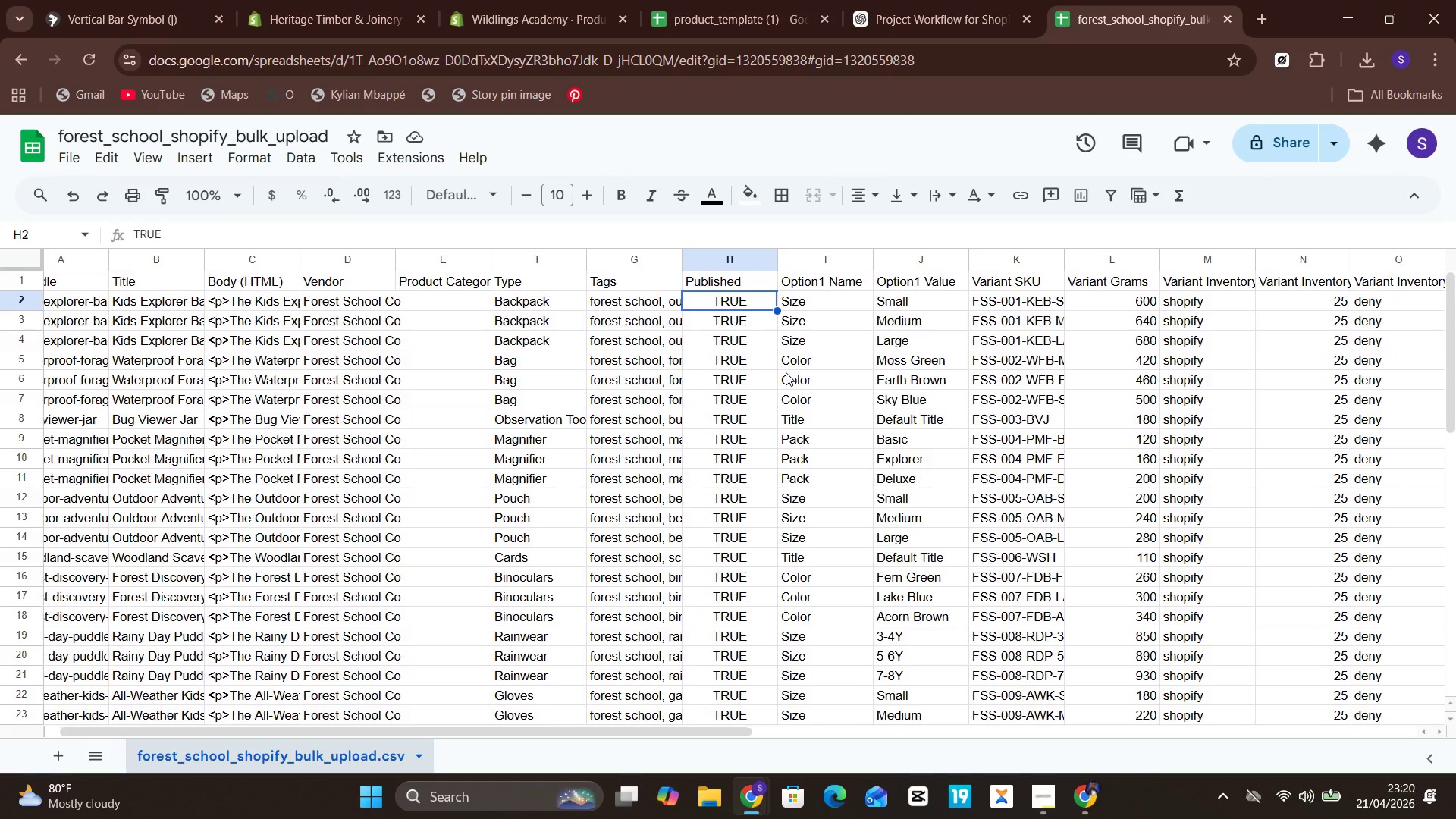 
wait(5.38)
 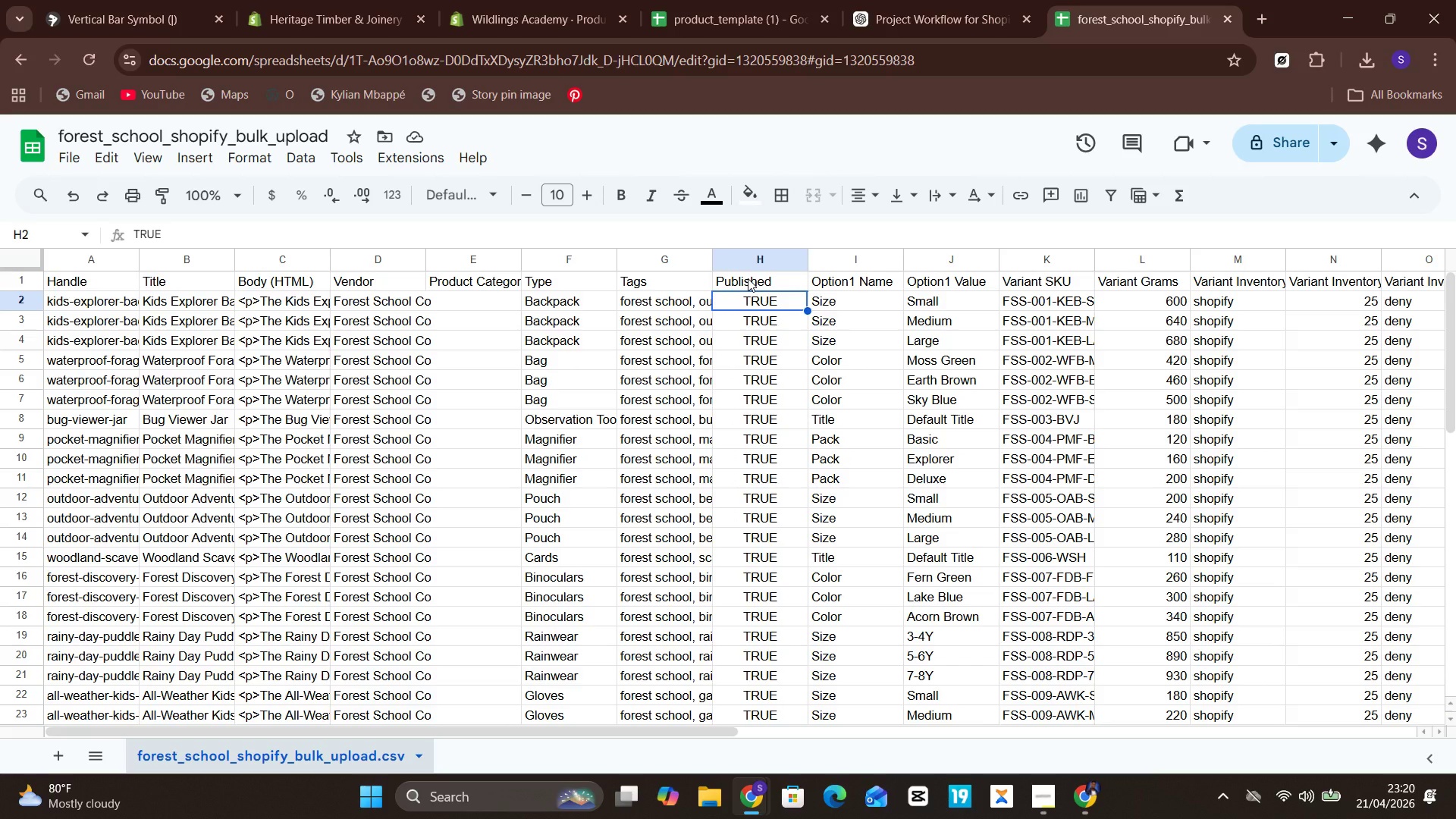 
left_click([741, 8])
 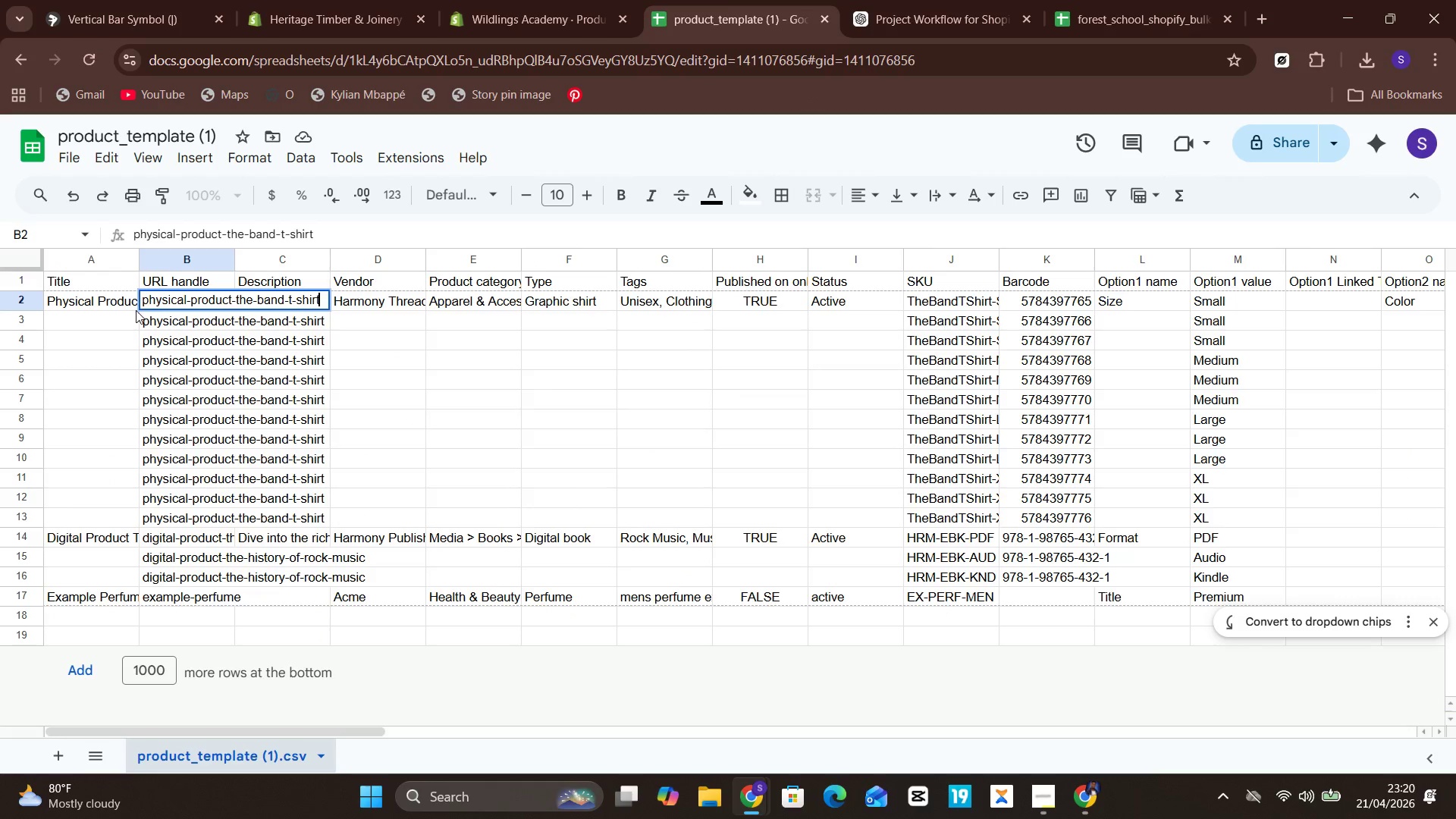 
left_click([118, 299])
 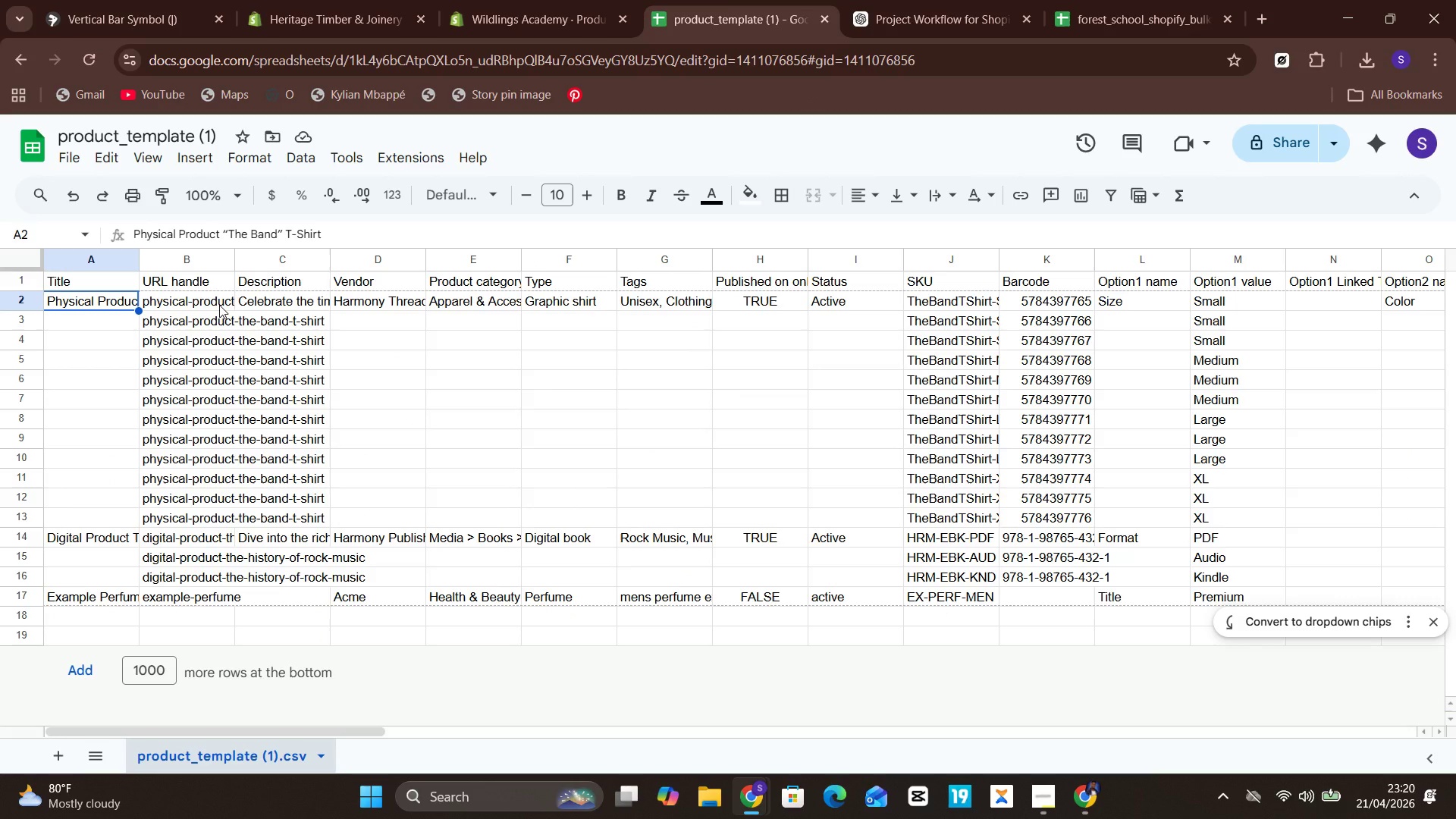 
left_click([219, 305])
 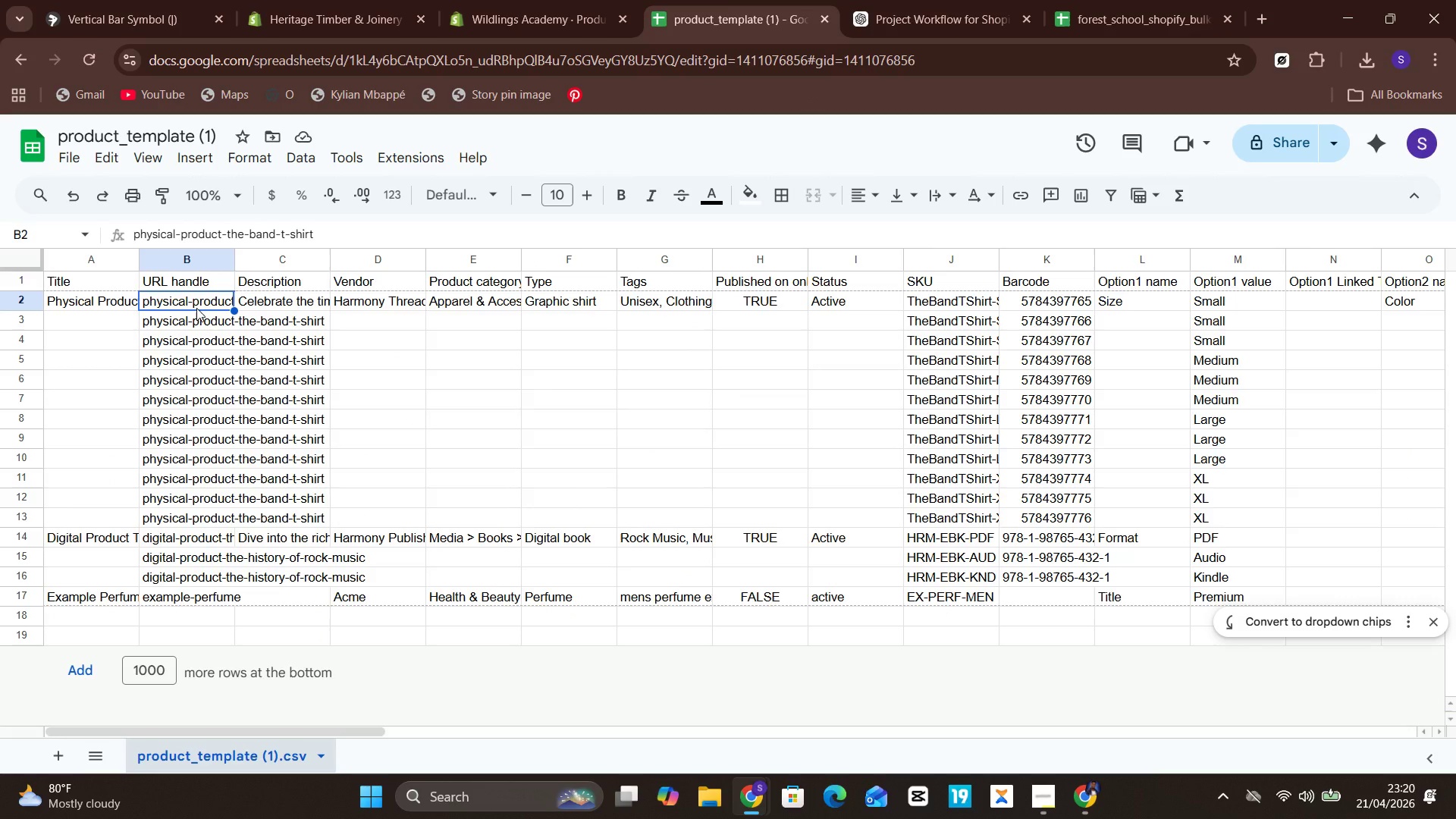 
right_click([196, 308])
 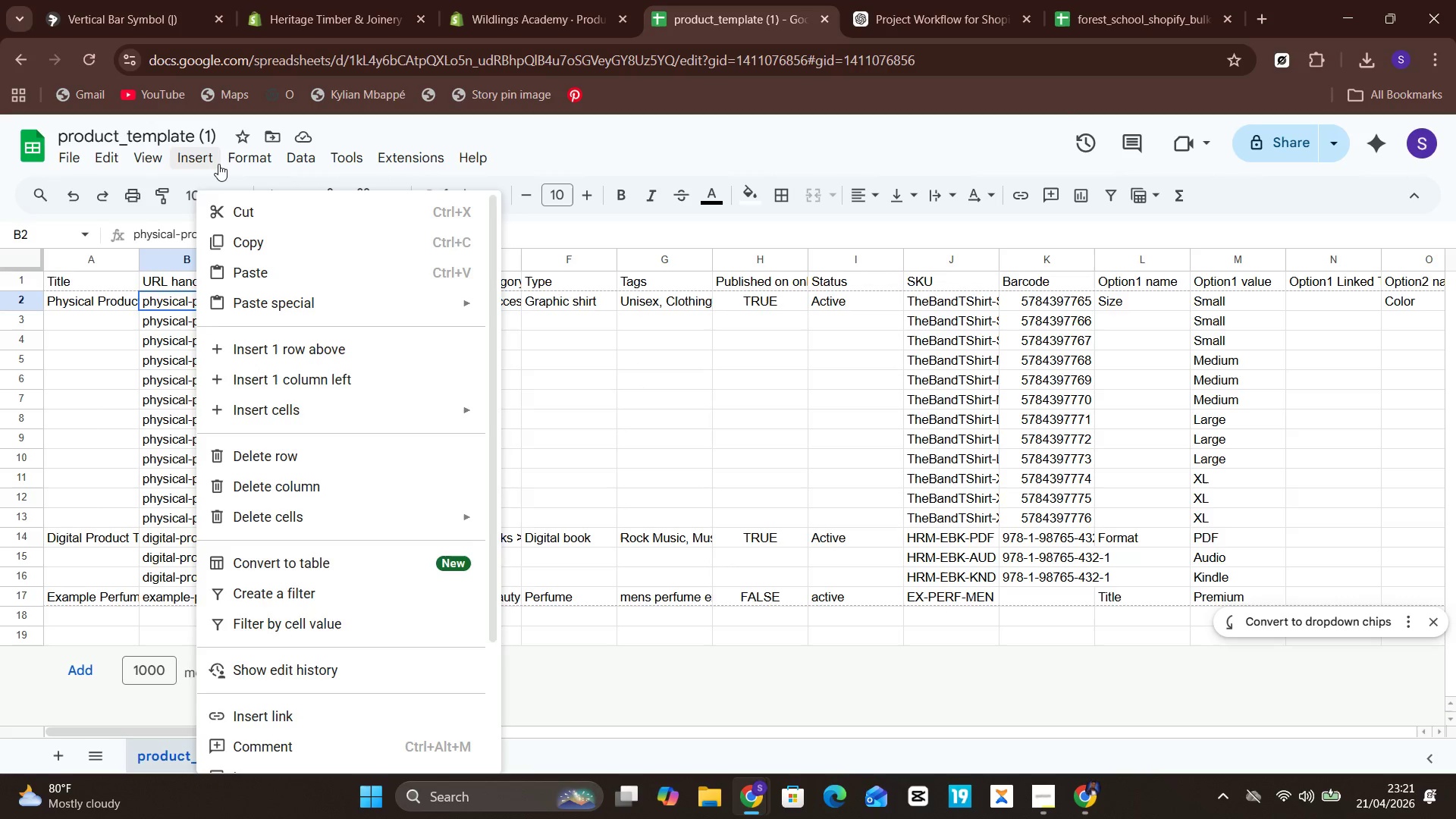 
left_click([240, 157])
 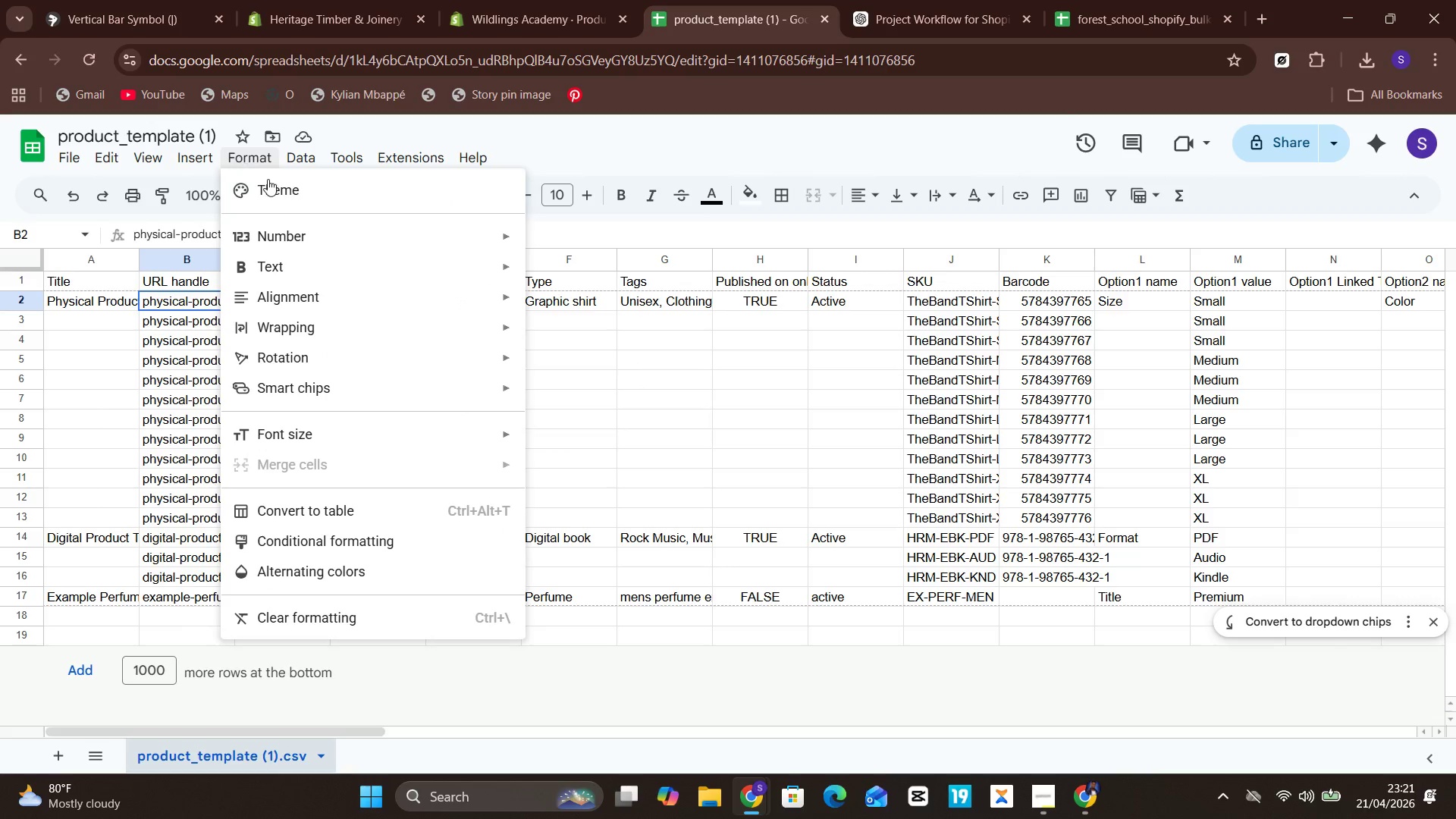 
mouse_move([406, 309])
 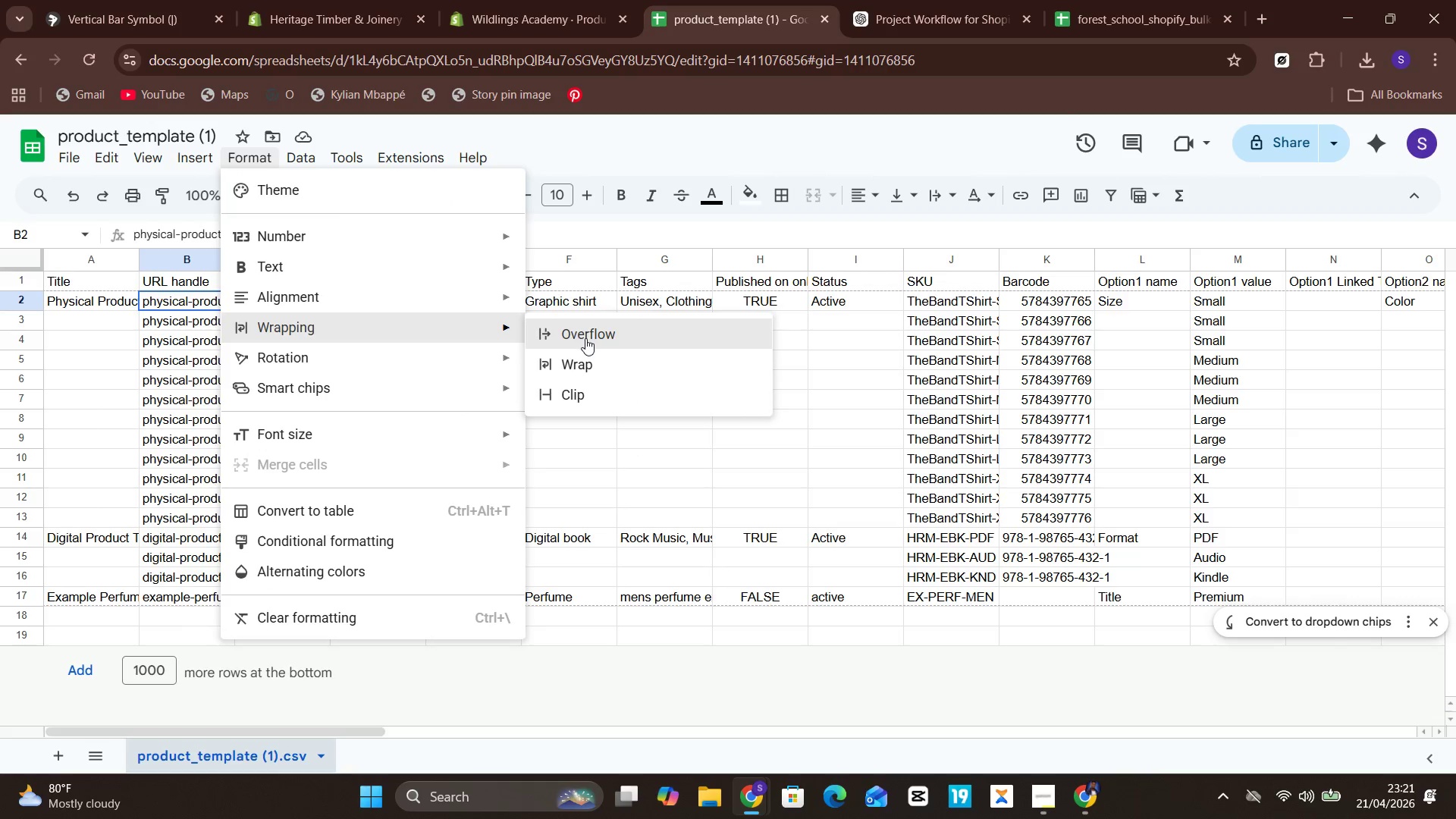 
left_click([585, 352])
 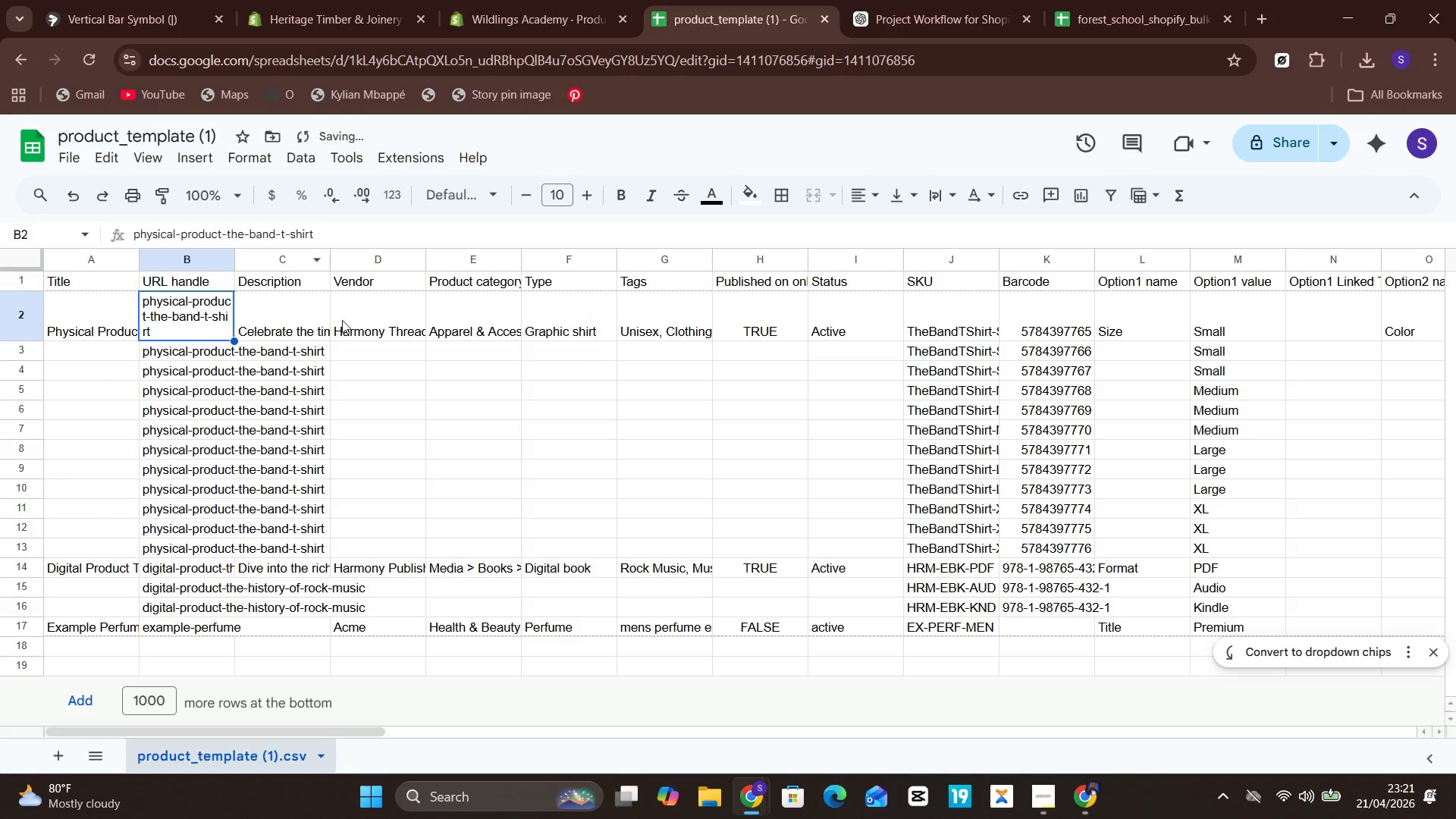 
key(Control+Z)
 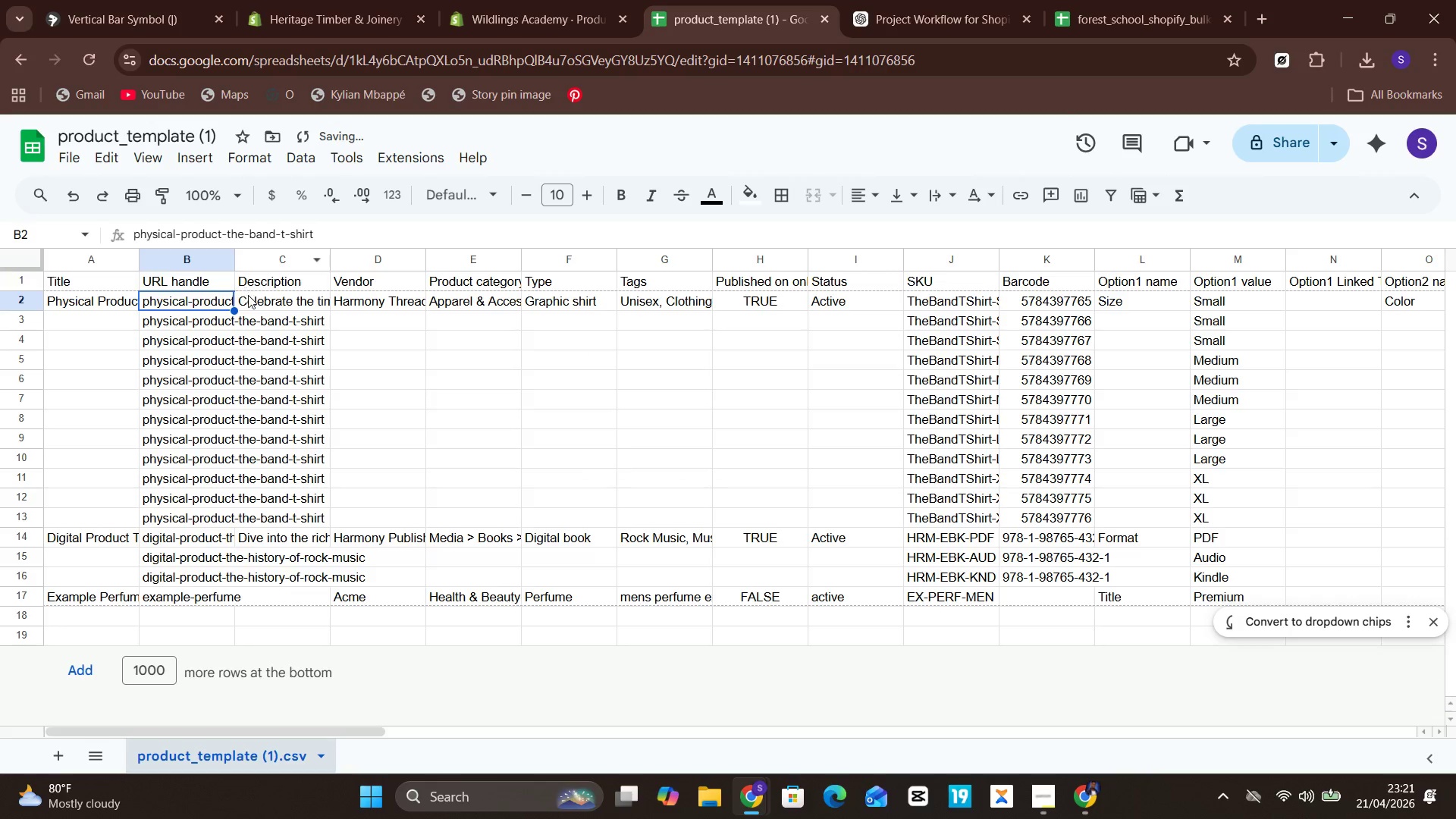 
left_click([265, 312])
 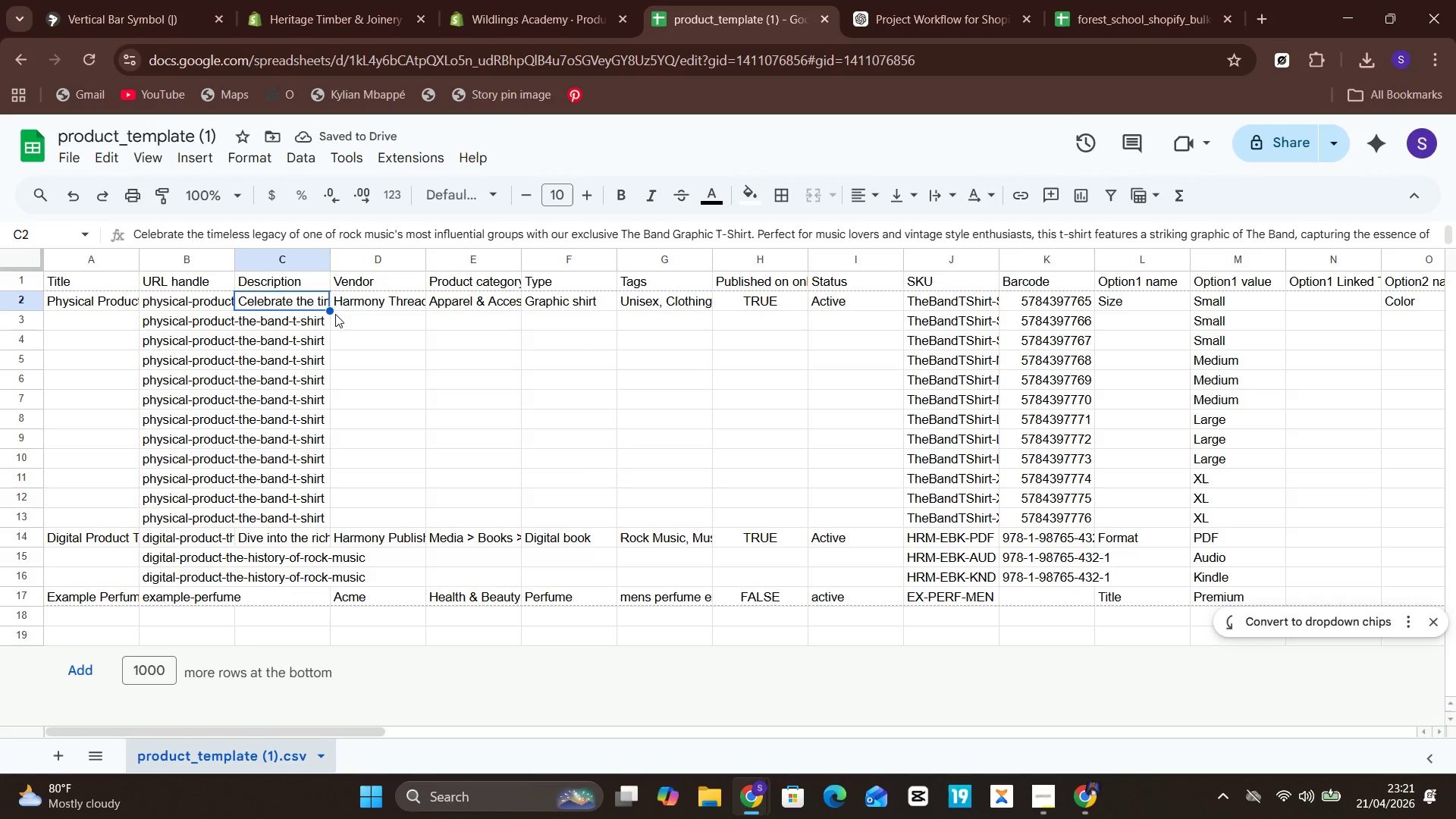 
left_click([328, 322])
 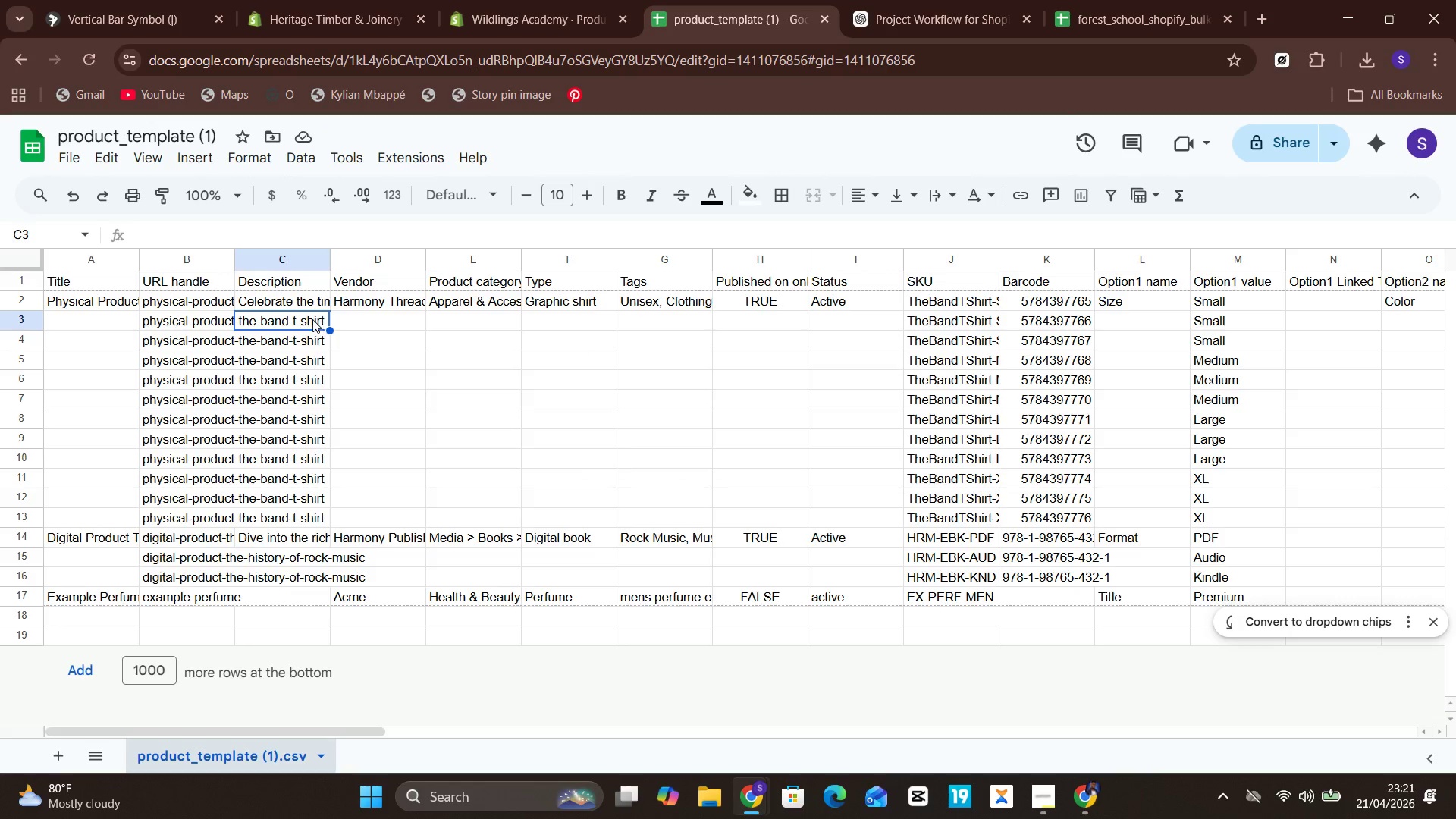 
left_click([312, 319])
 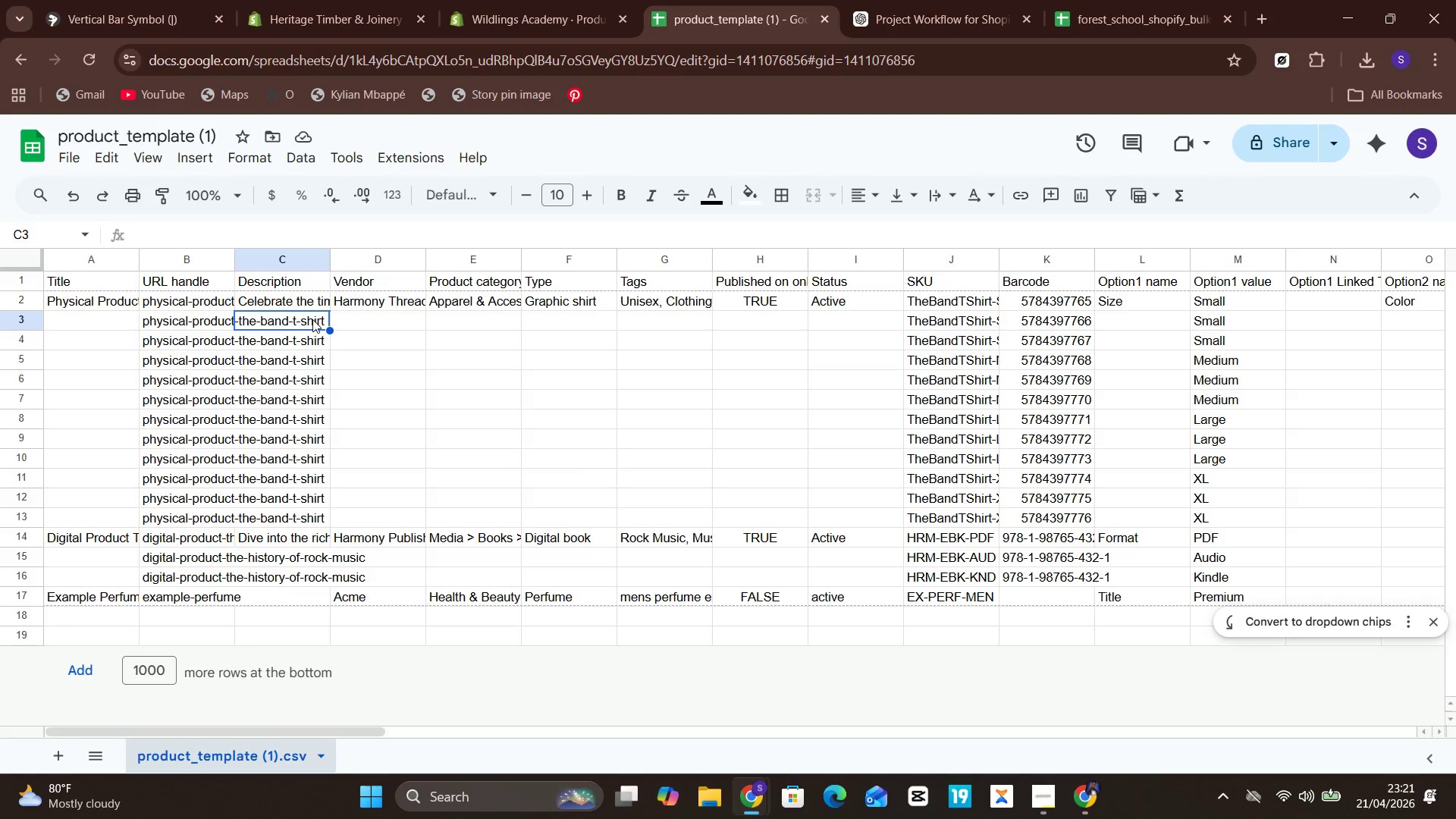 
double_click([312, 319])
 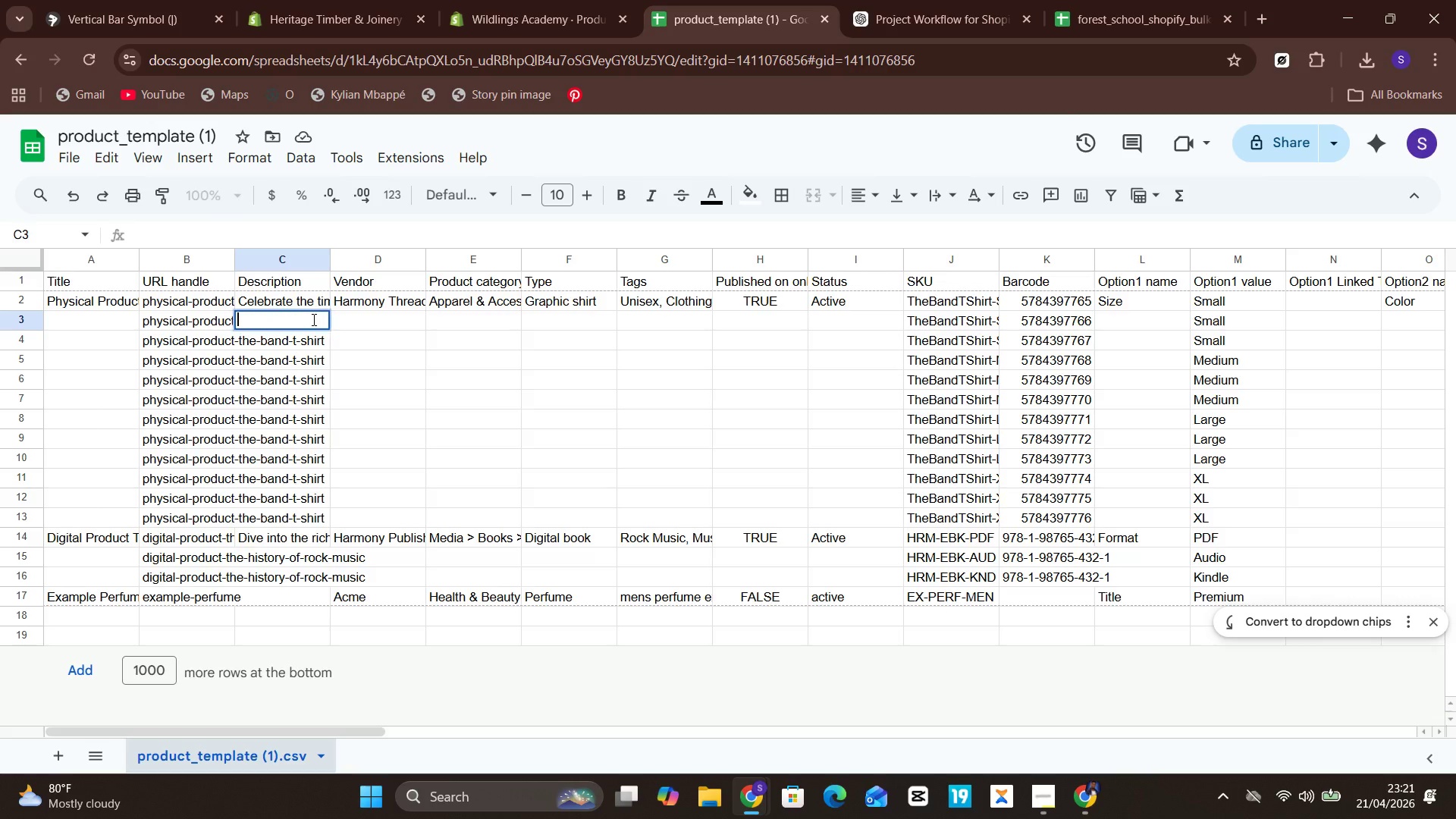 
triple_click([312, 319])
 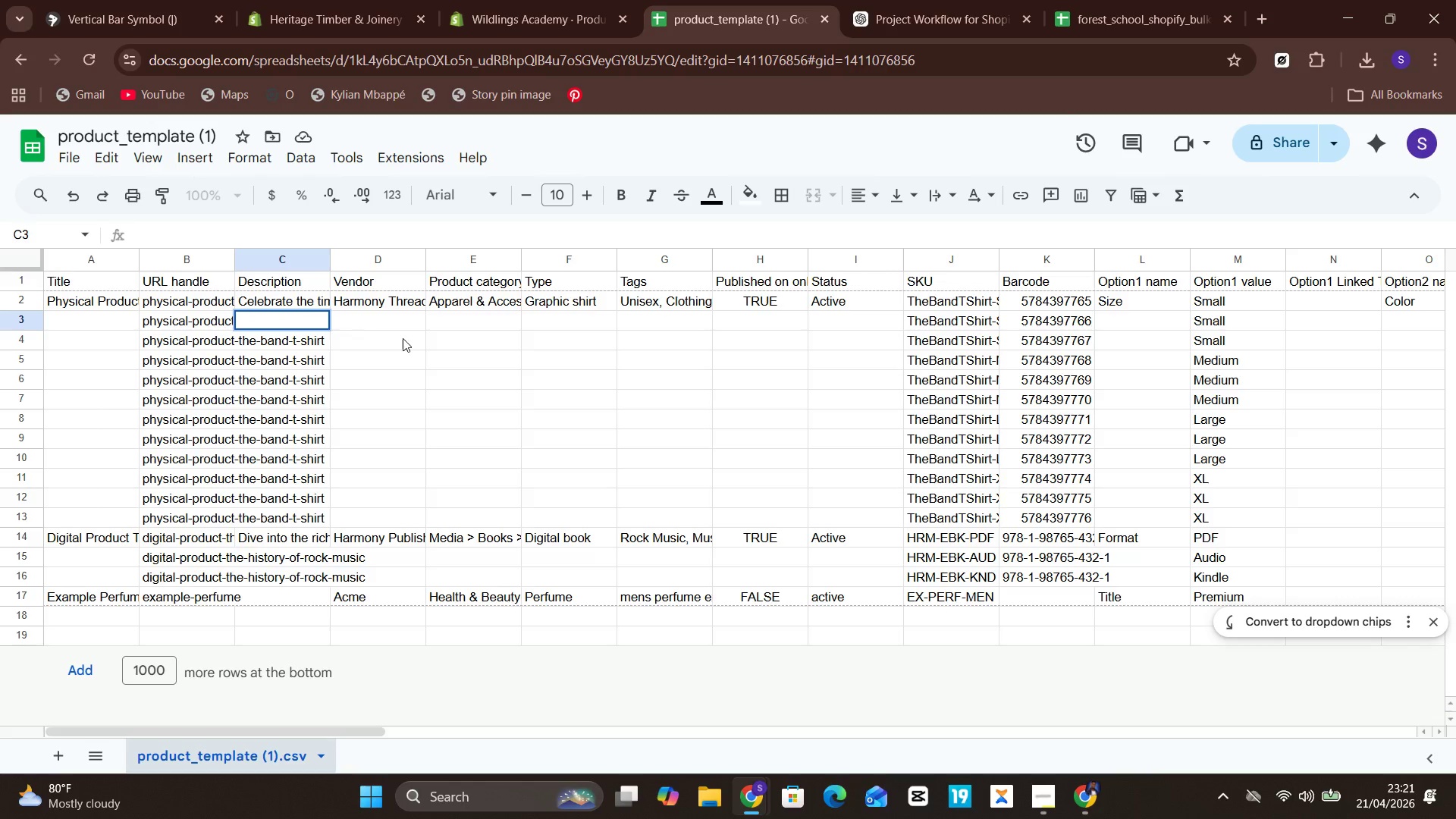 
left_click([403, 338])
 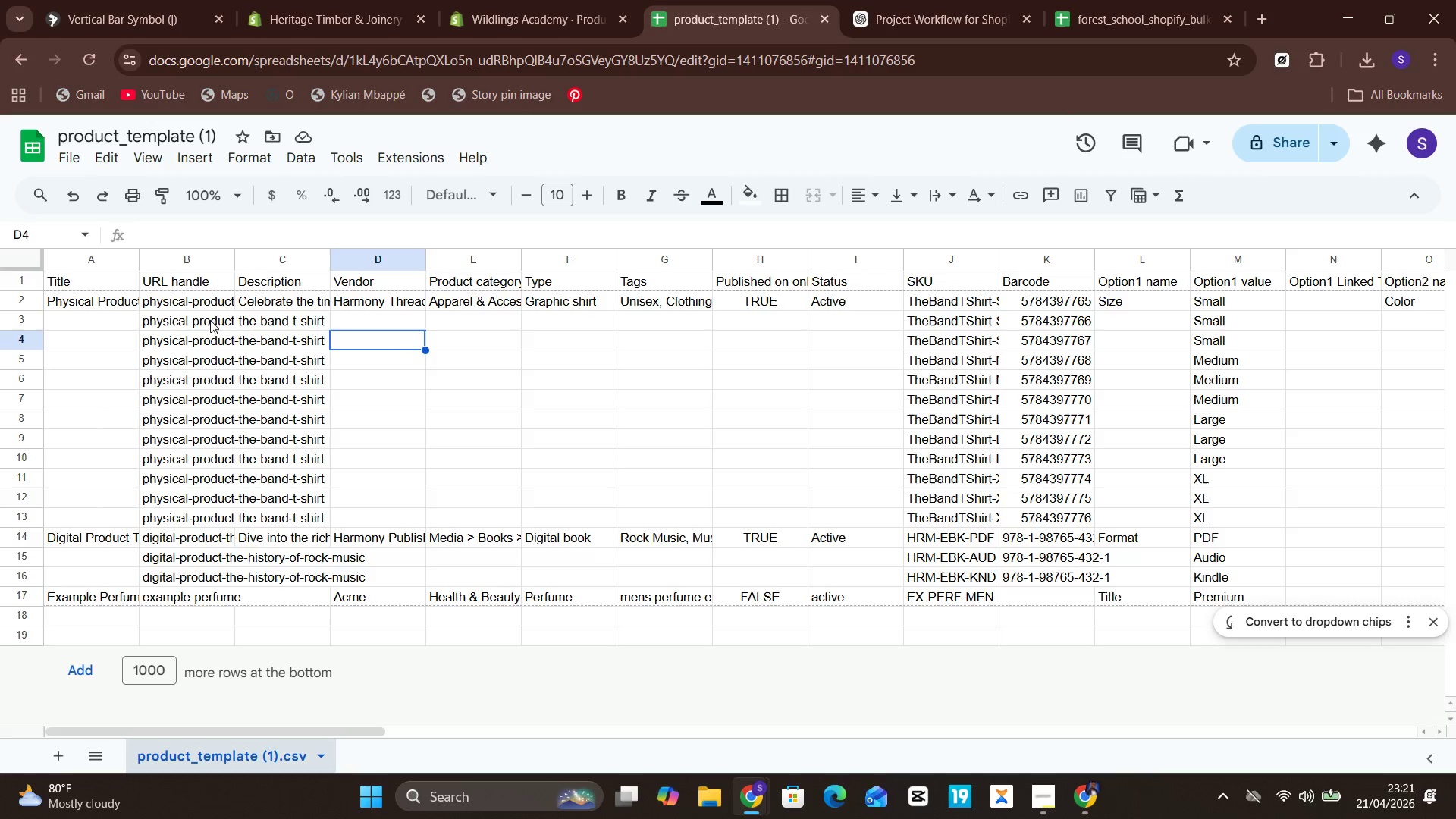 
left_click([187, 320])
 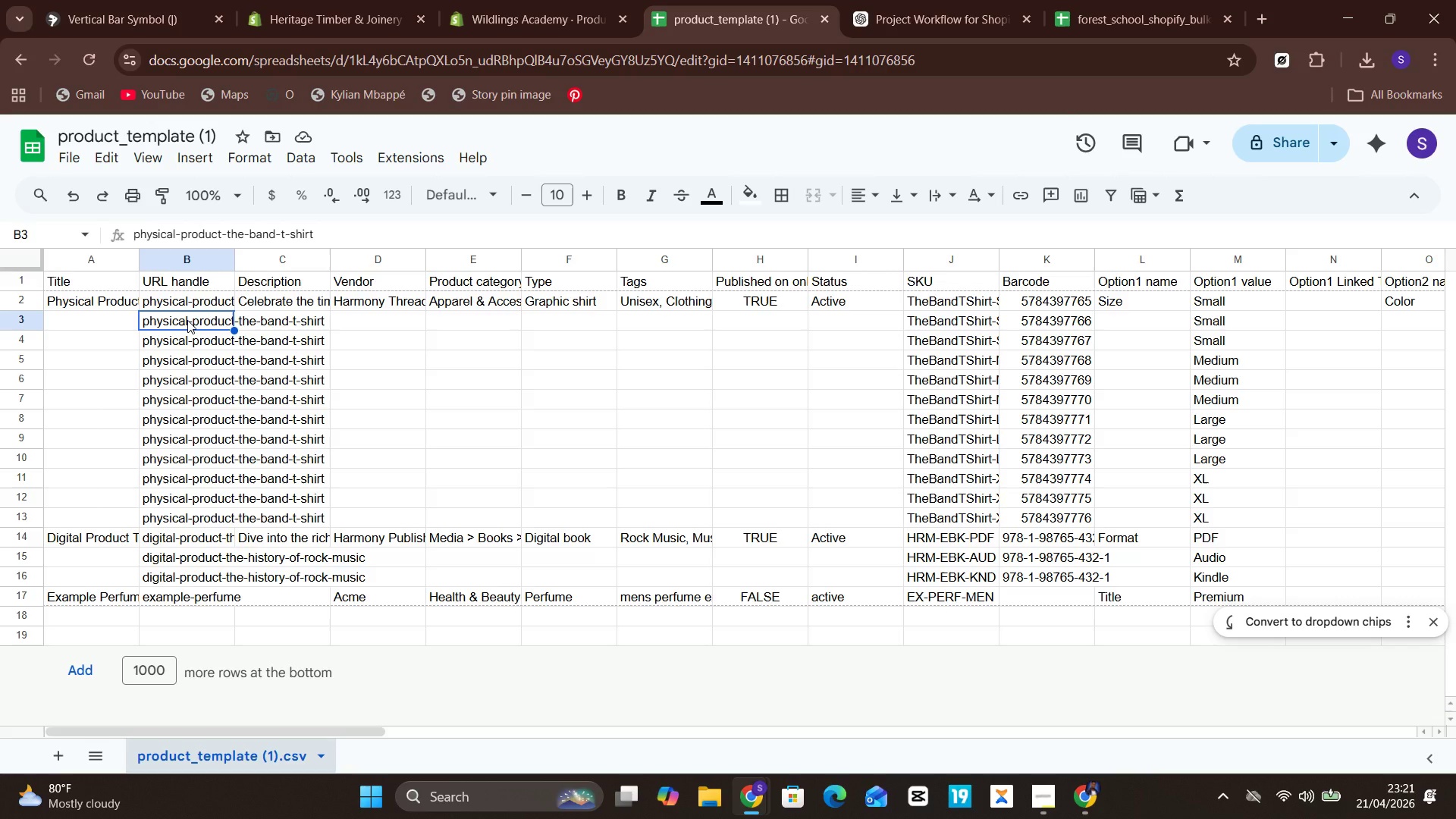 
wait(19.86)
 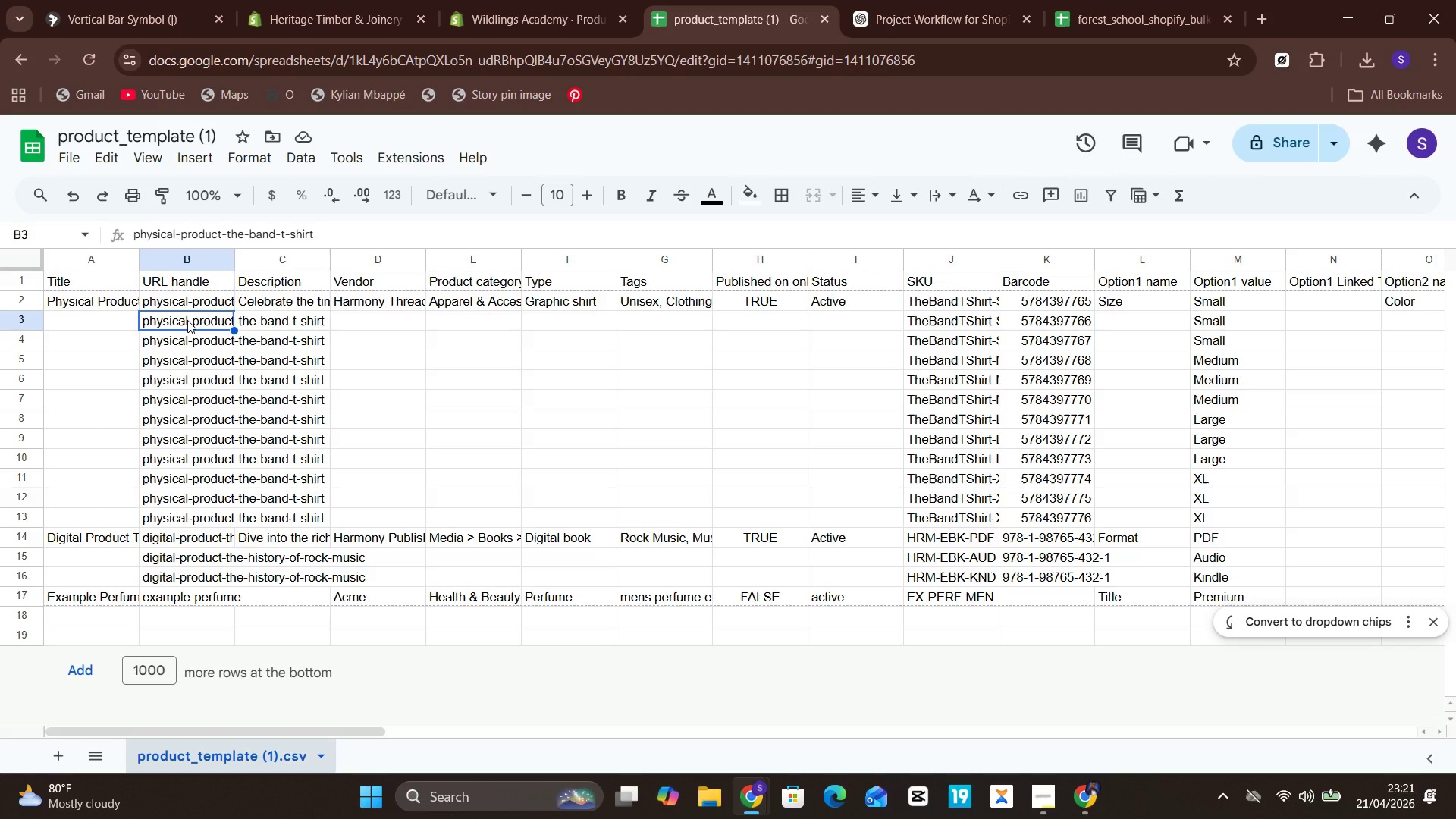 
left_click([1152, 0])
 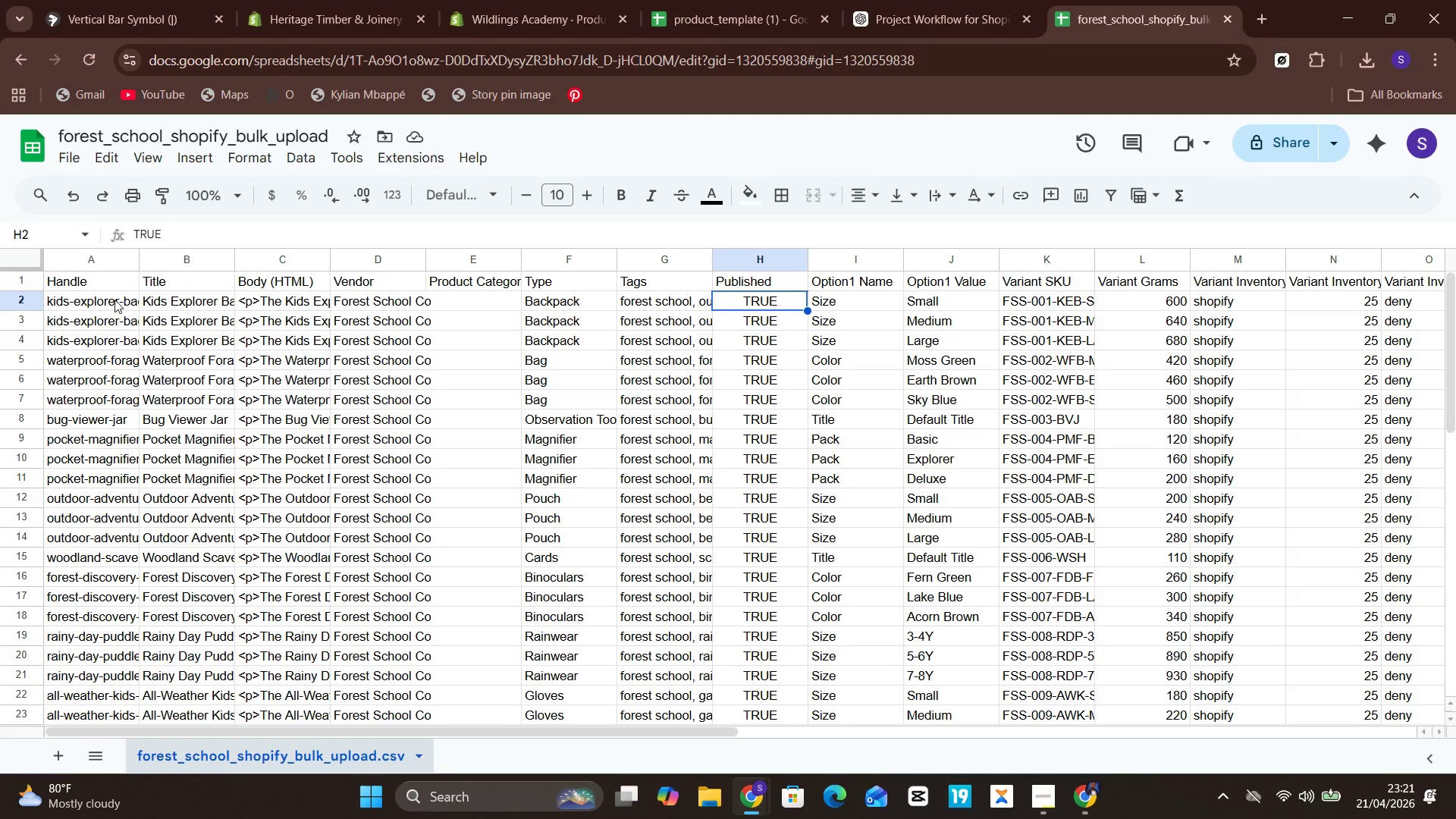 
left_click([106, 298])
 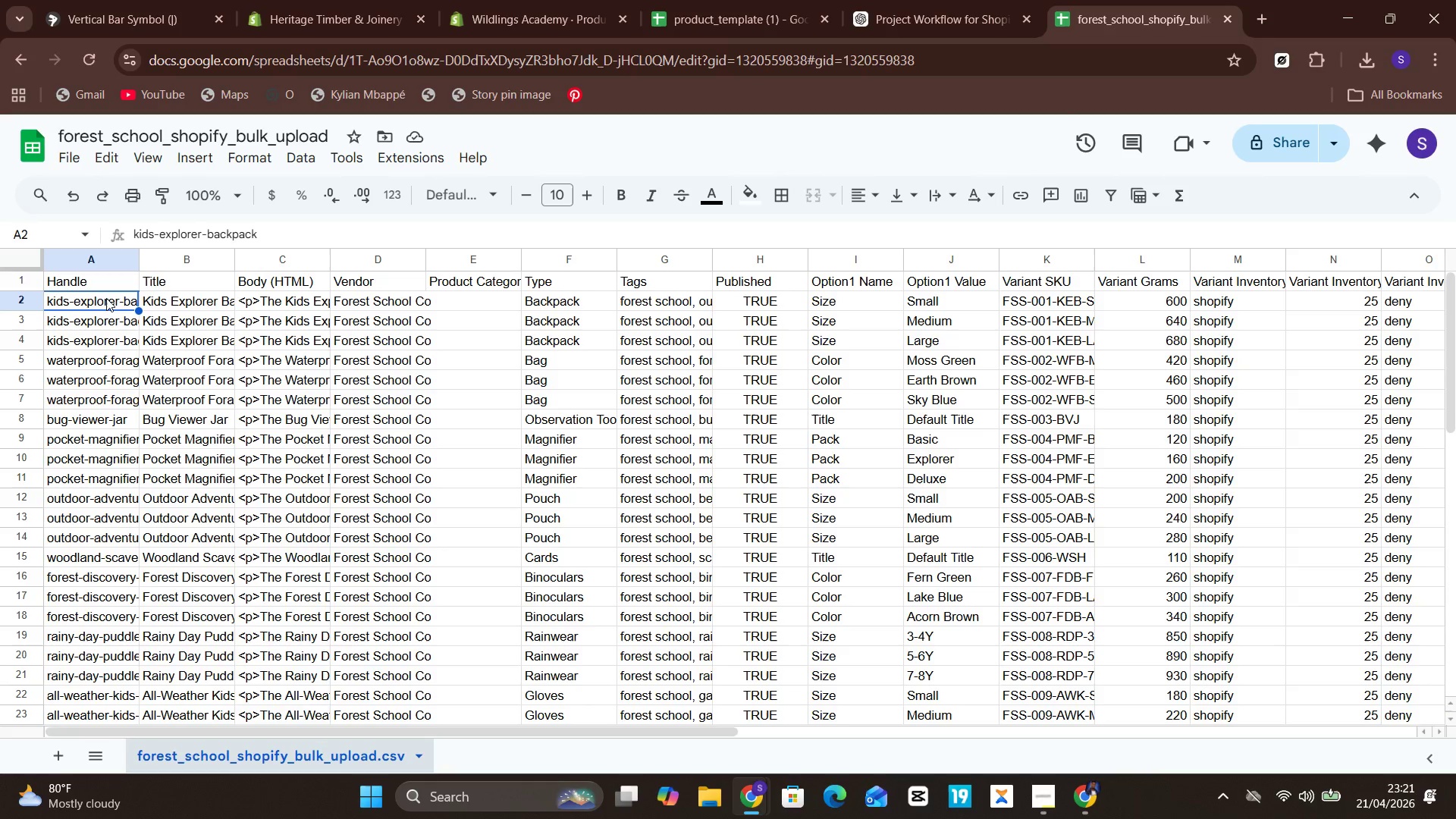 
double_click([106, 298])
 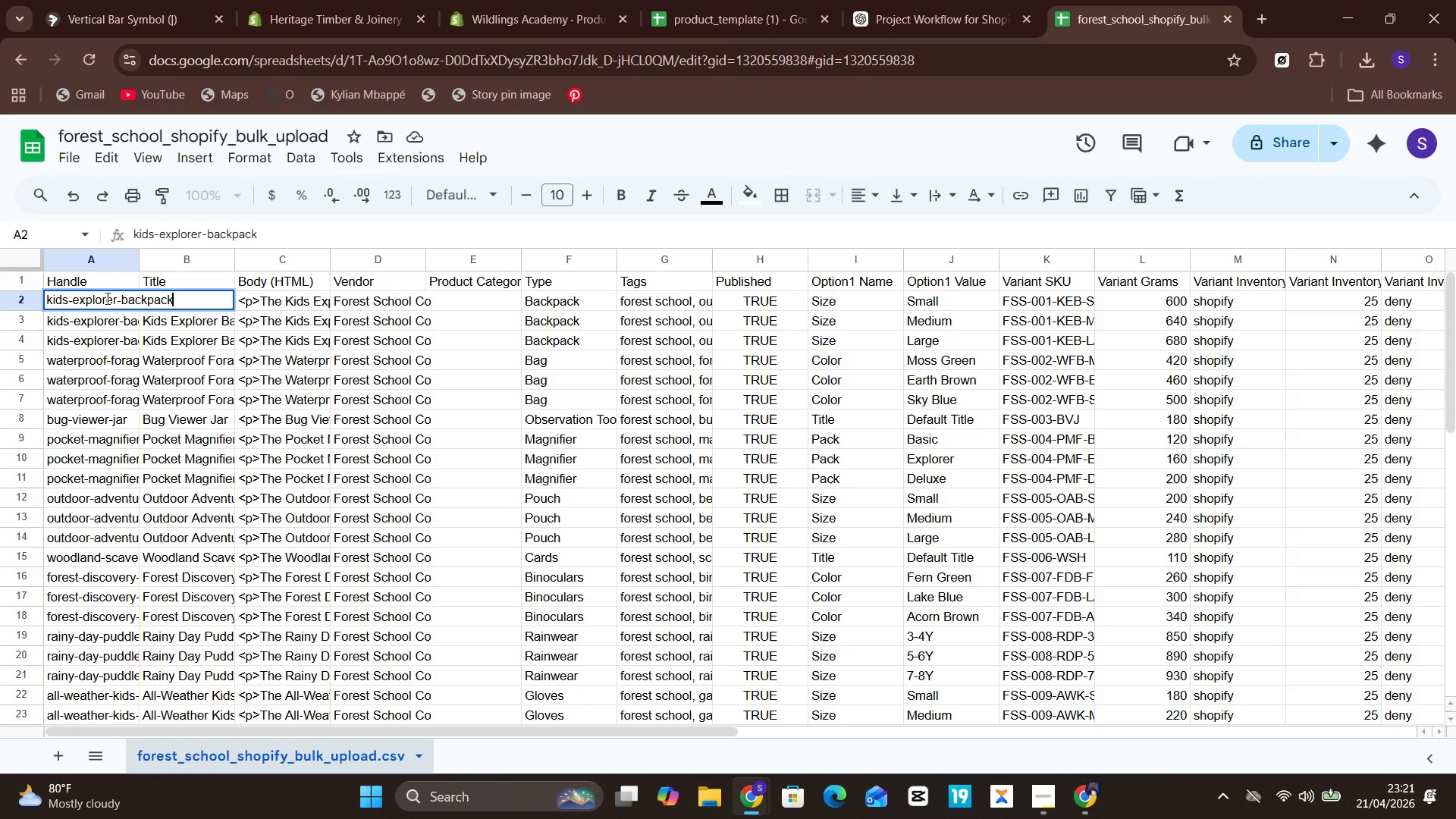 
key(Control+A)
 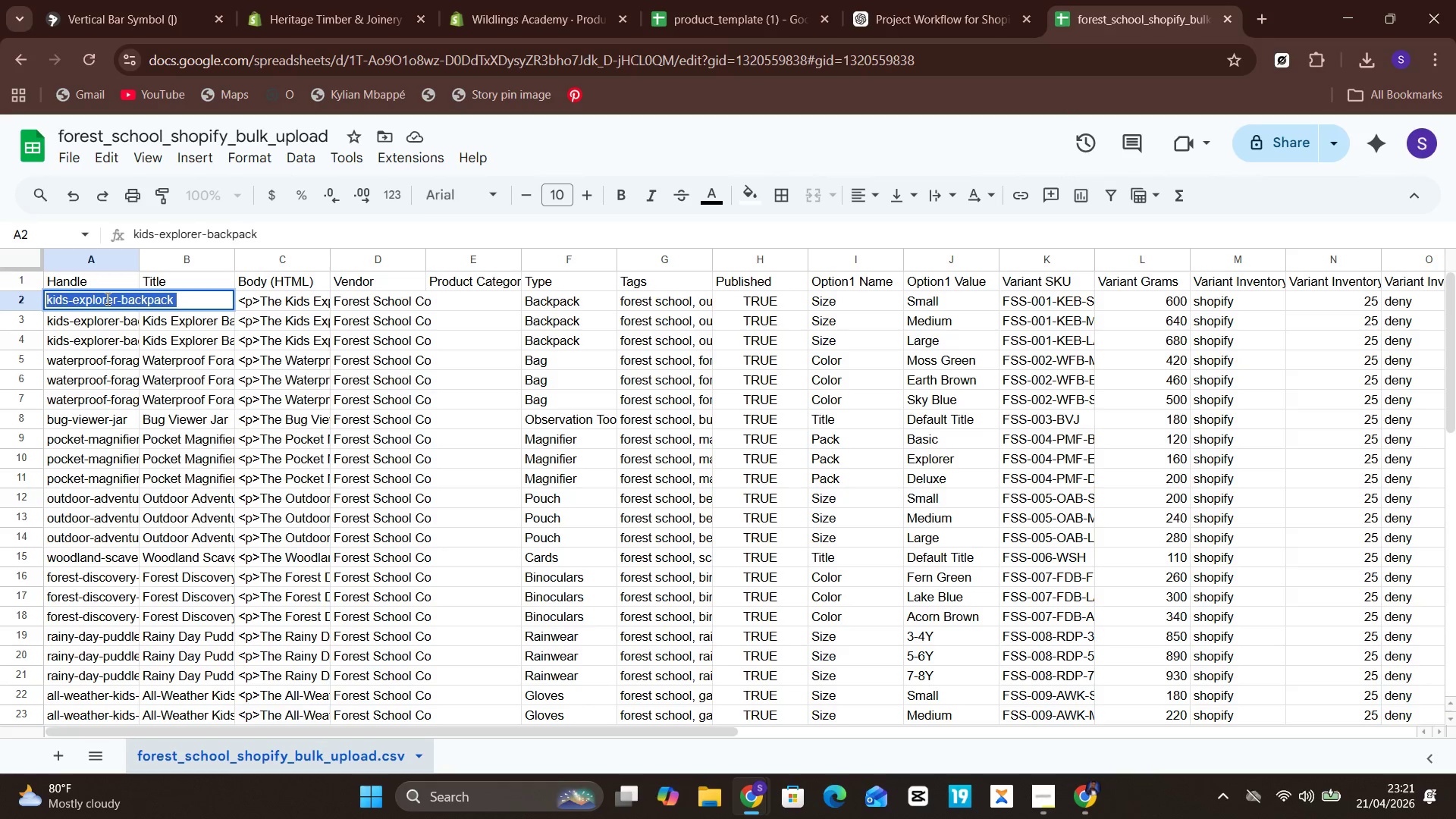 
key(Control+C)
 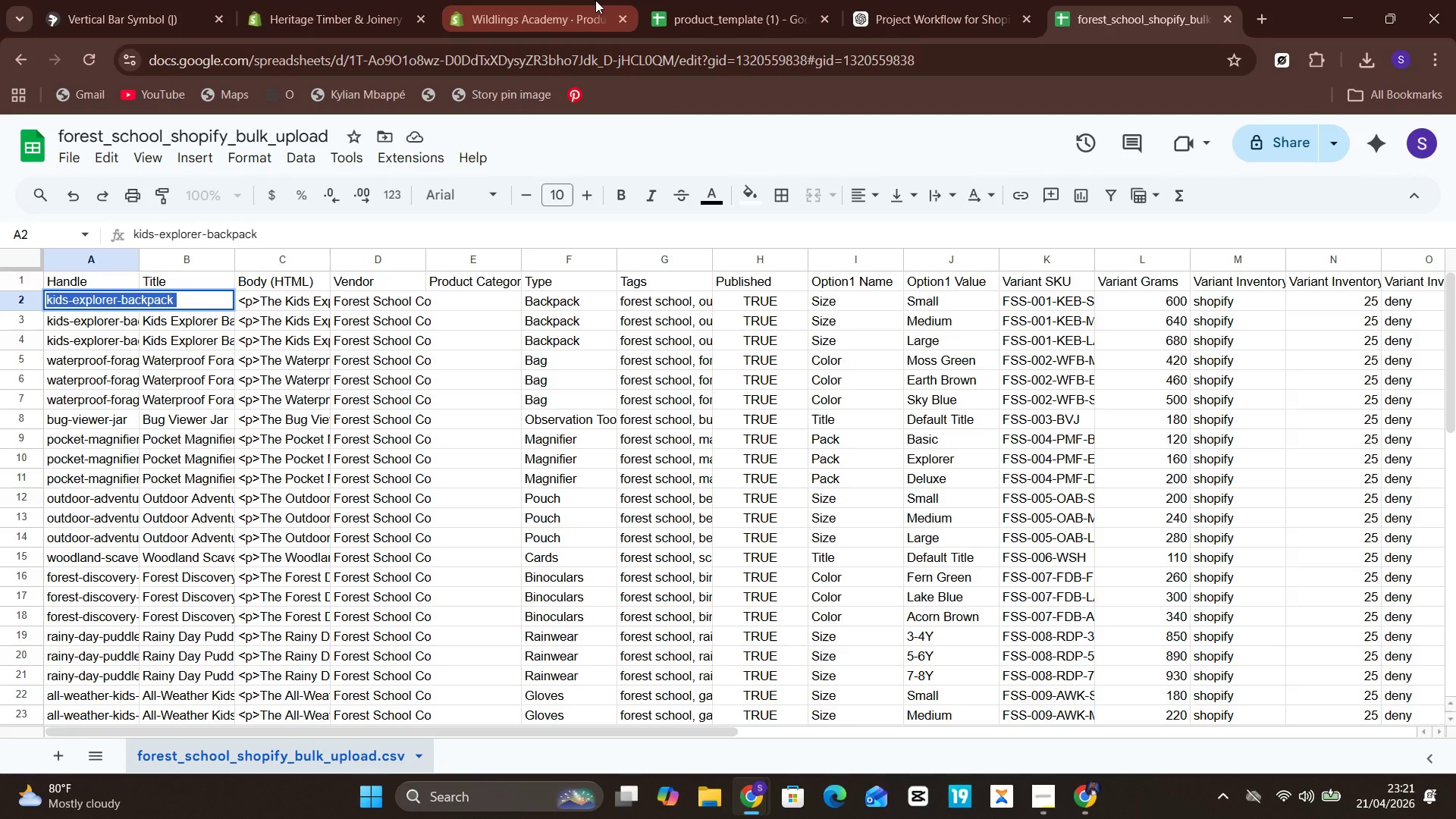 
left_click([704, 0])
 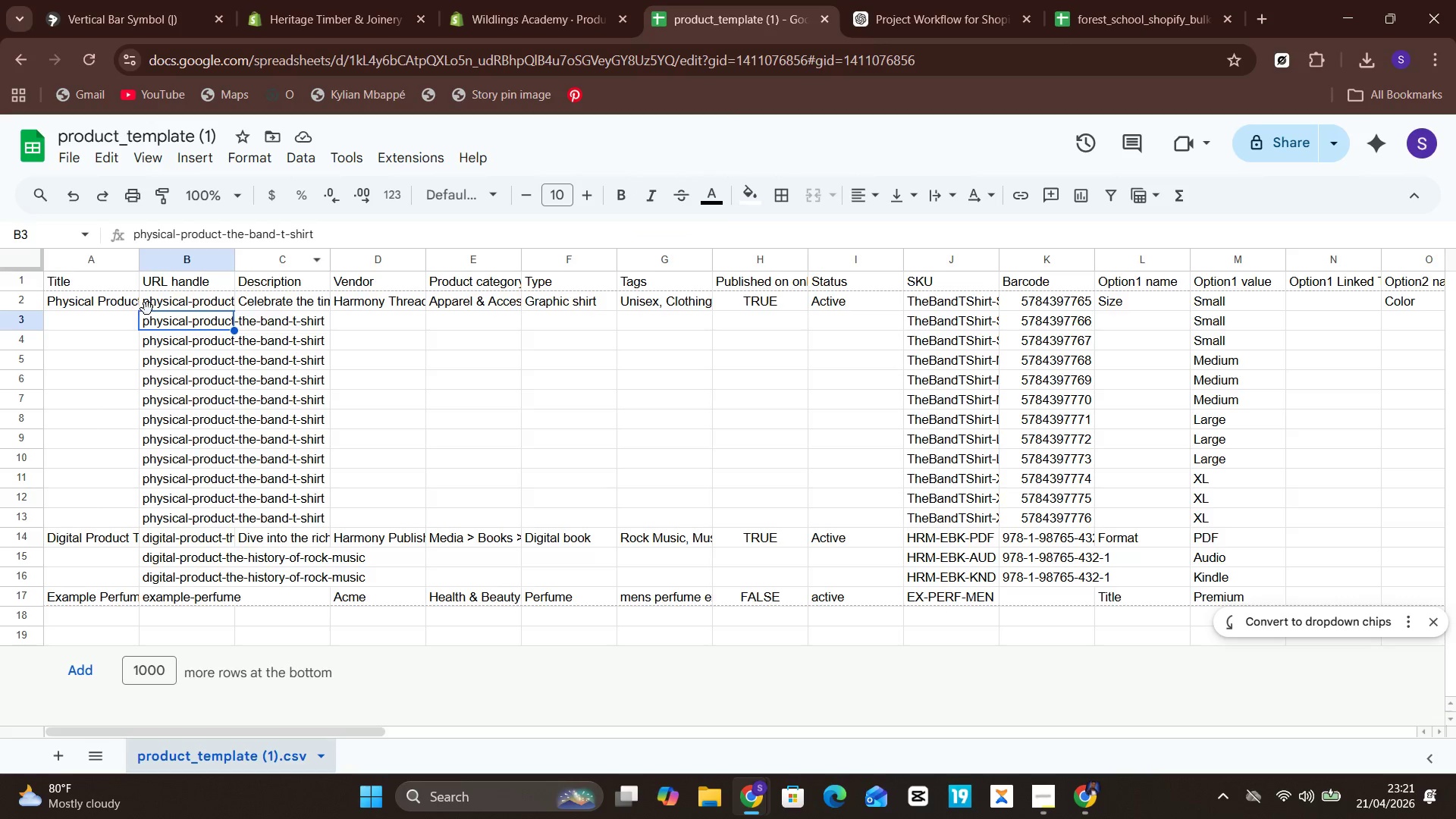 
left_click([162, 309])
 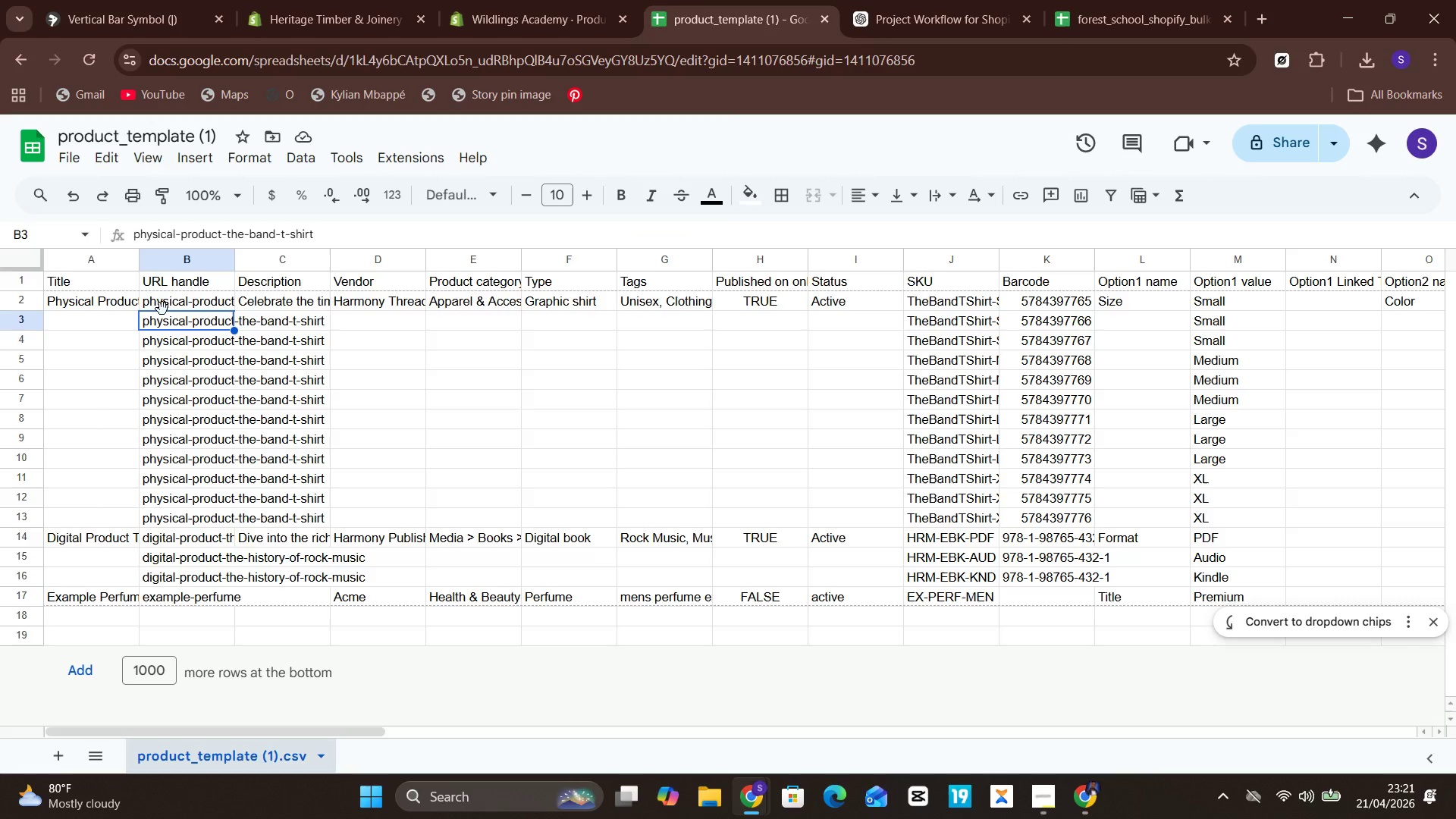 
left_click([162, 309])
 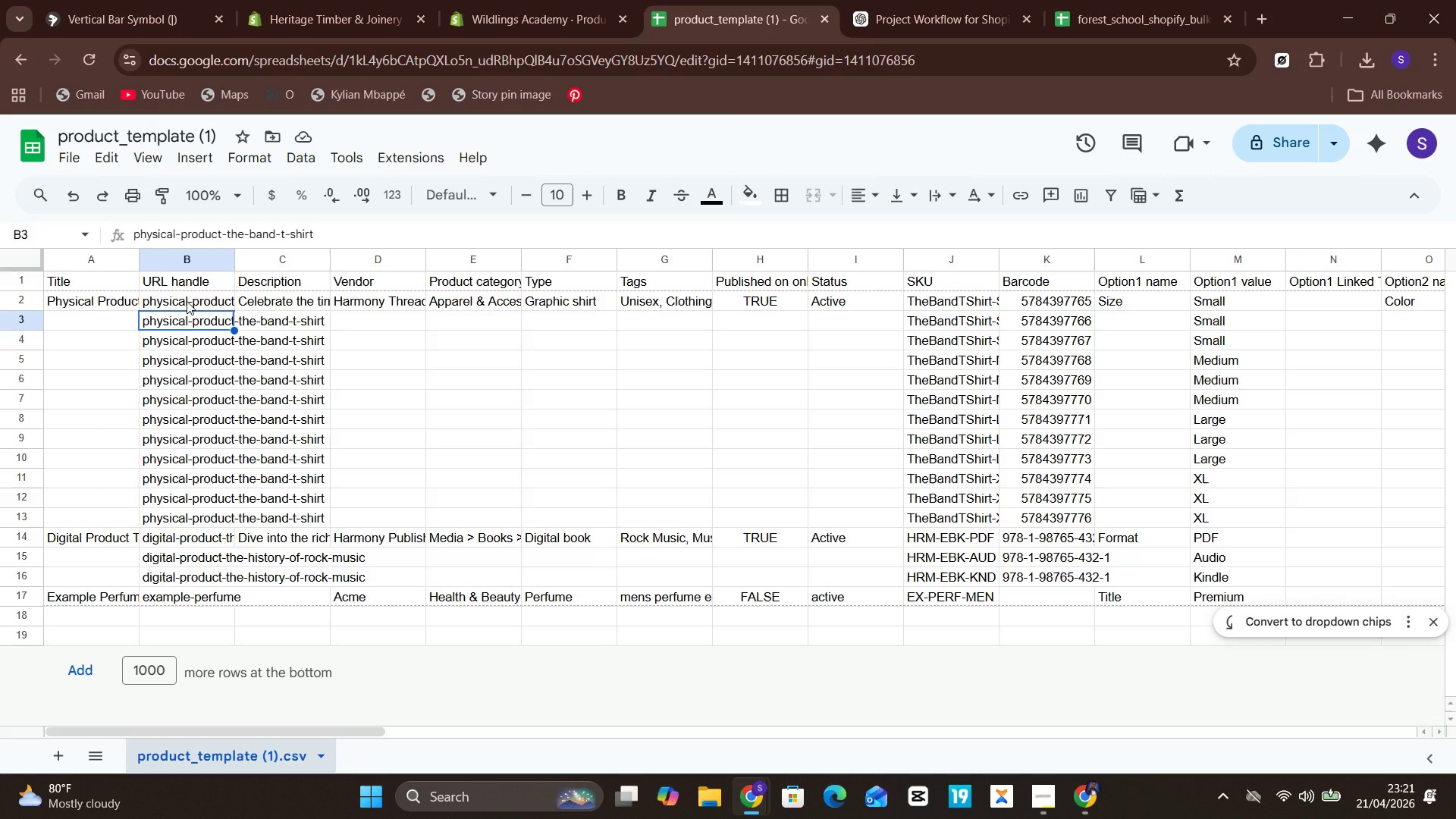 
left_click([187, 301])
 